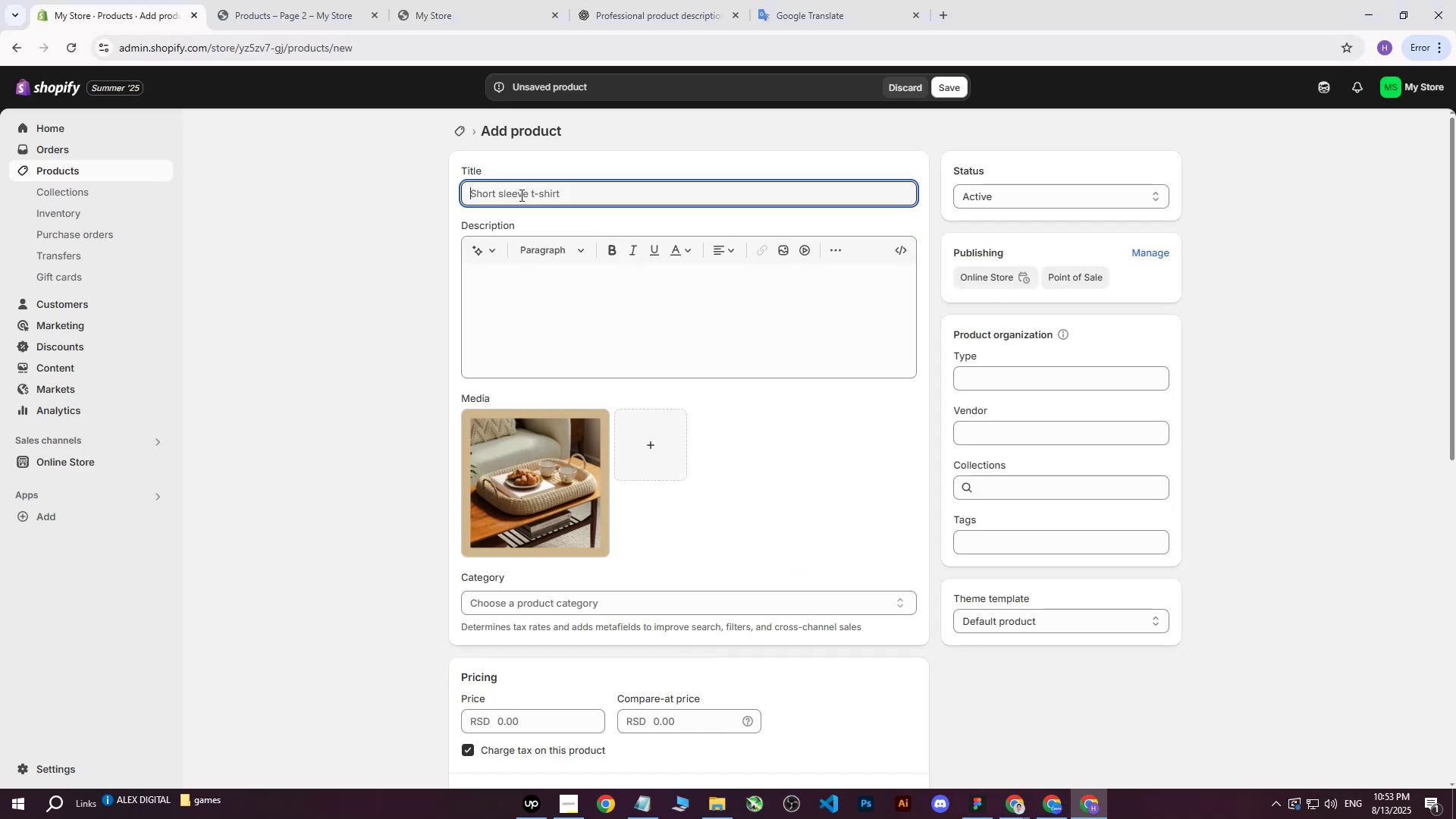 
key(Control+V)
 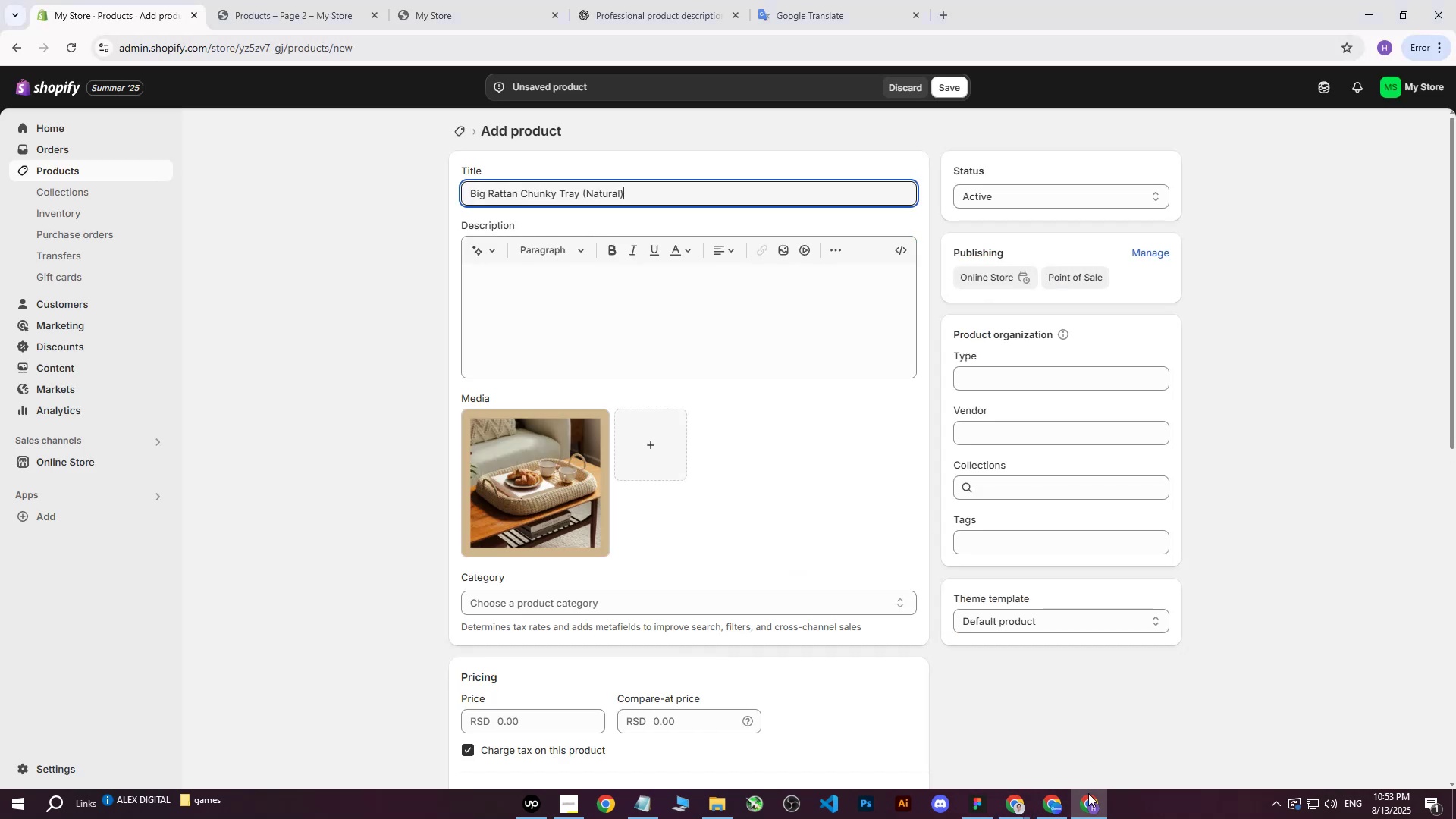 
left_click([1024, 810])
 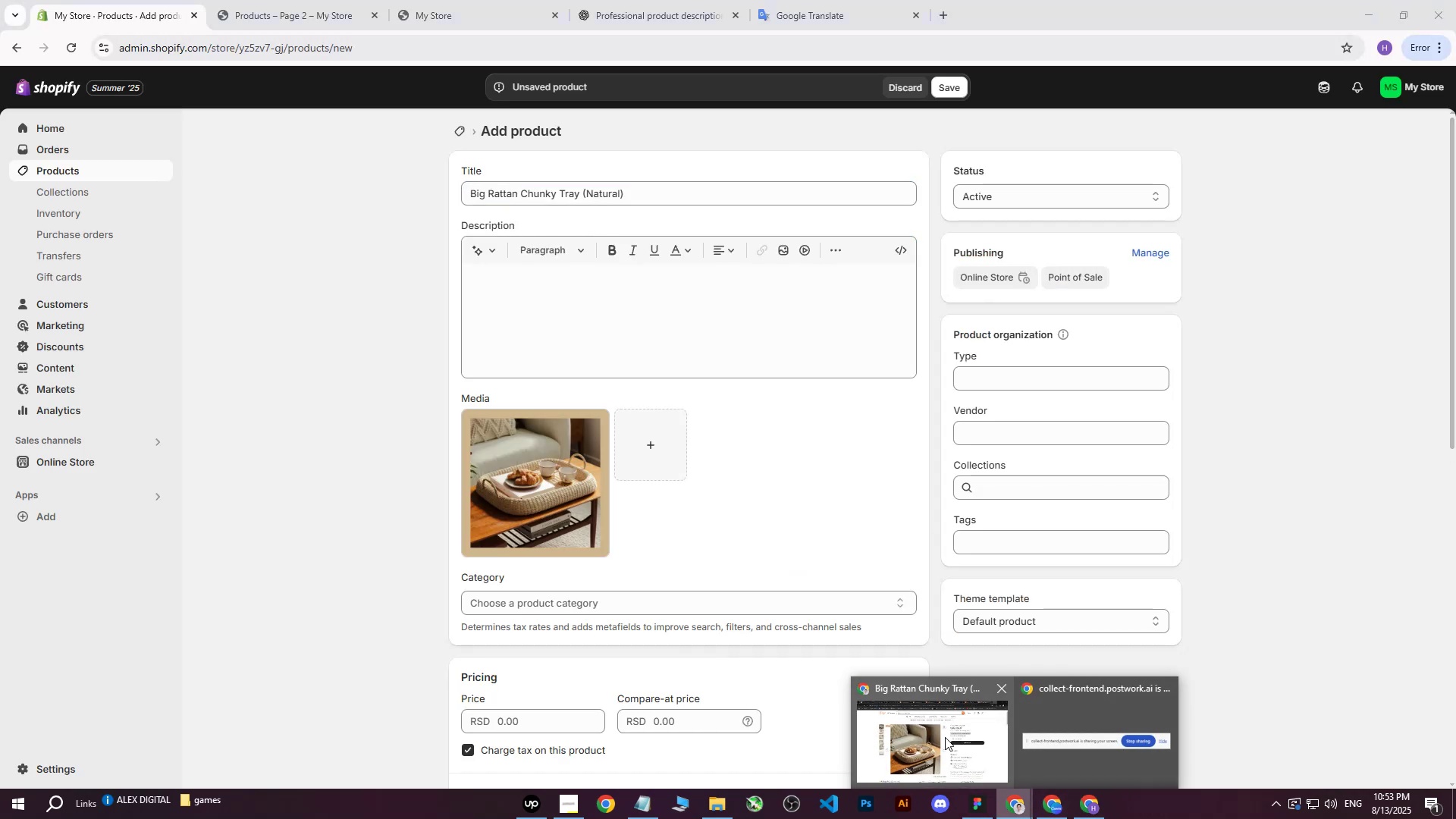 
left_click([945, 737])
 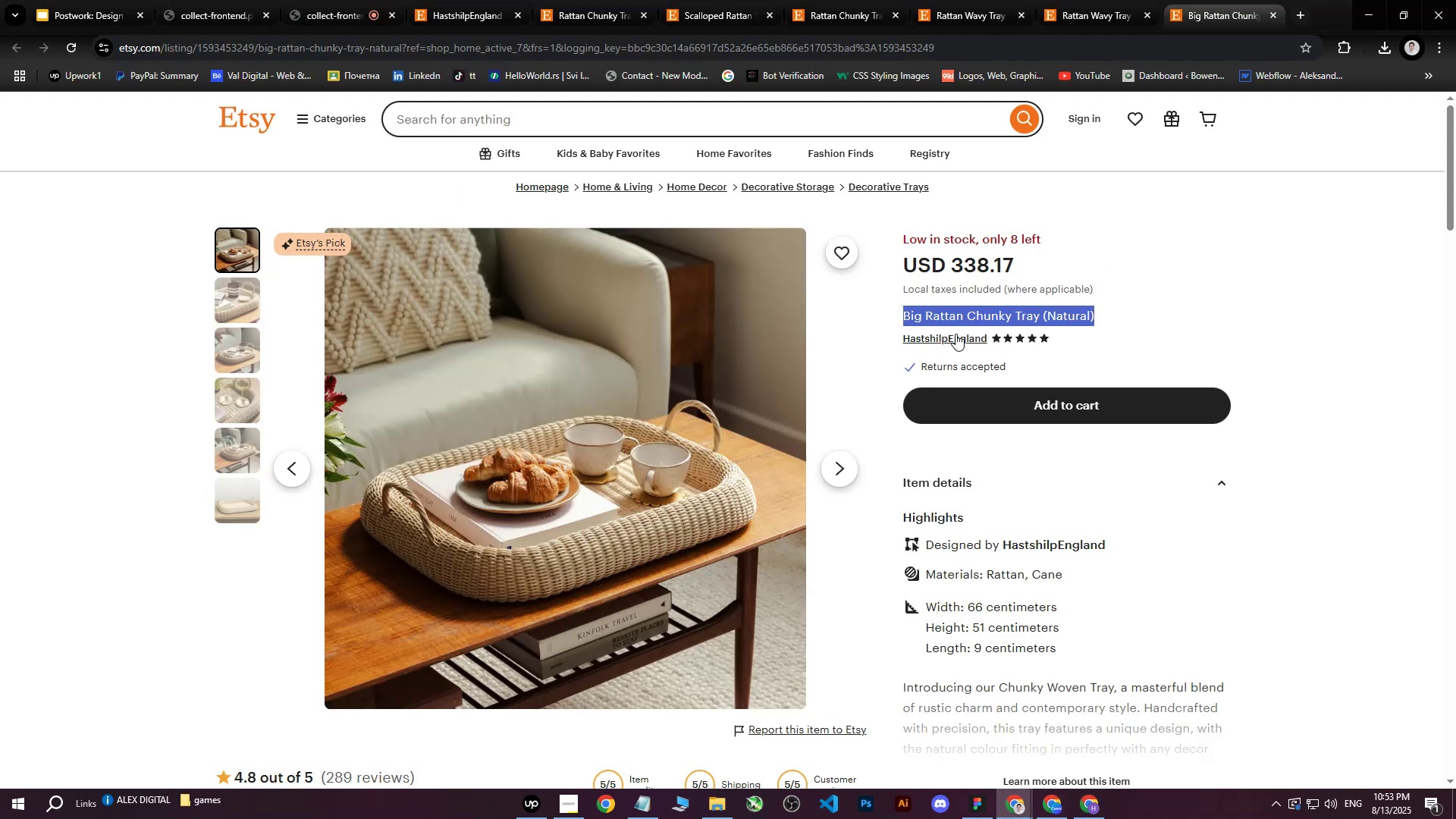 
left_click([939, 331])
 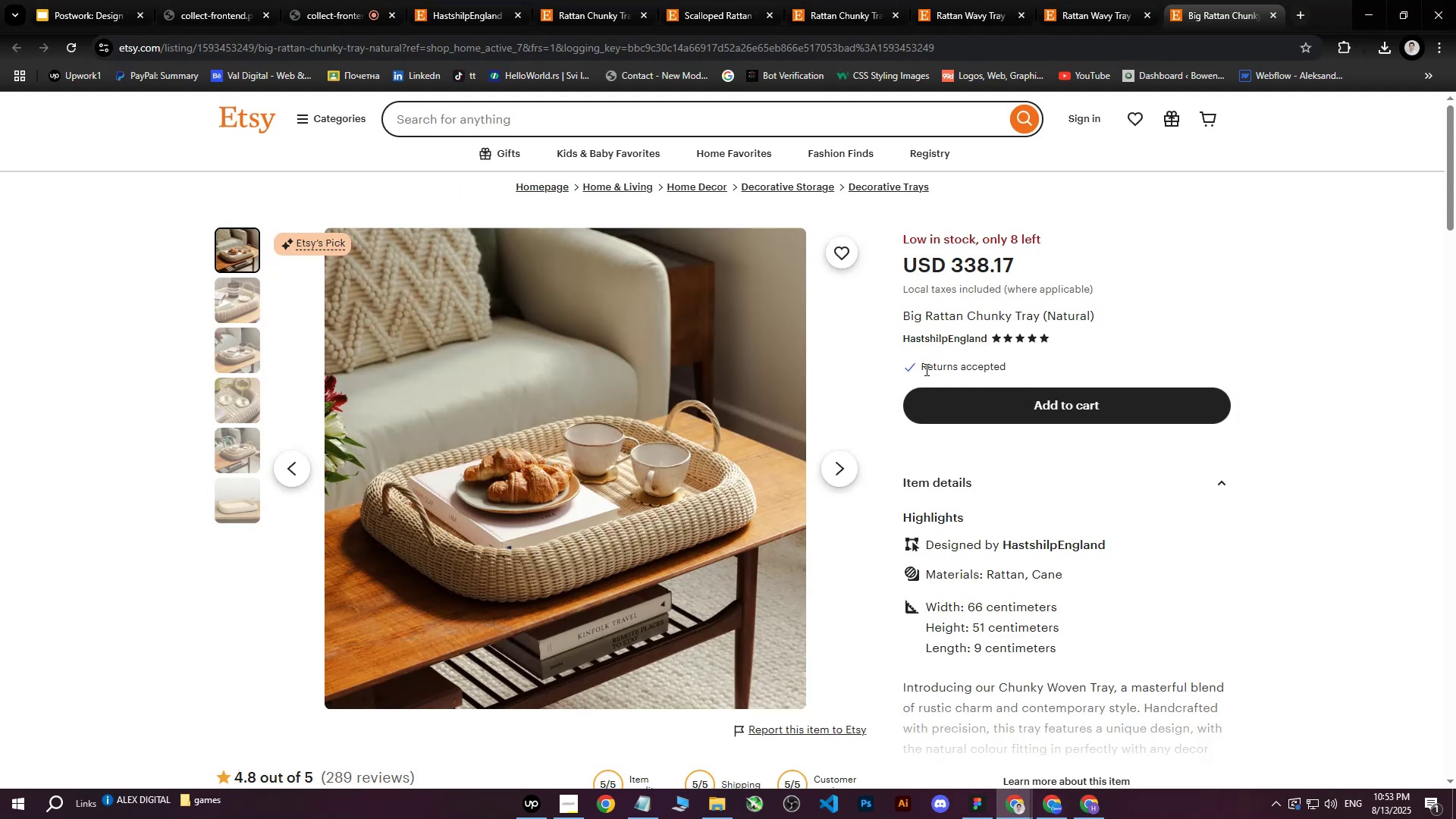 
scroll: coordinate [1001, 406], scroll_direction: down, amount: 3.0
 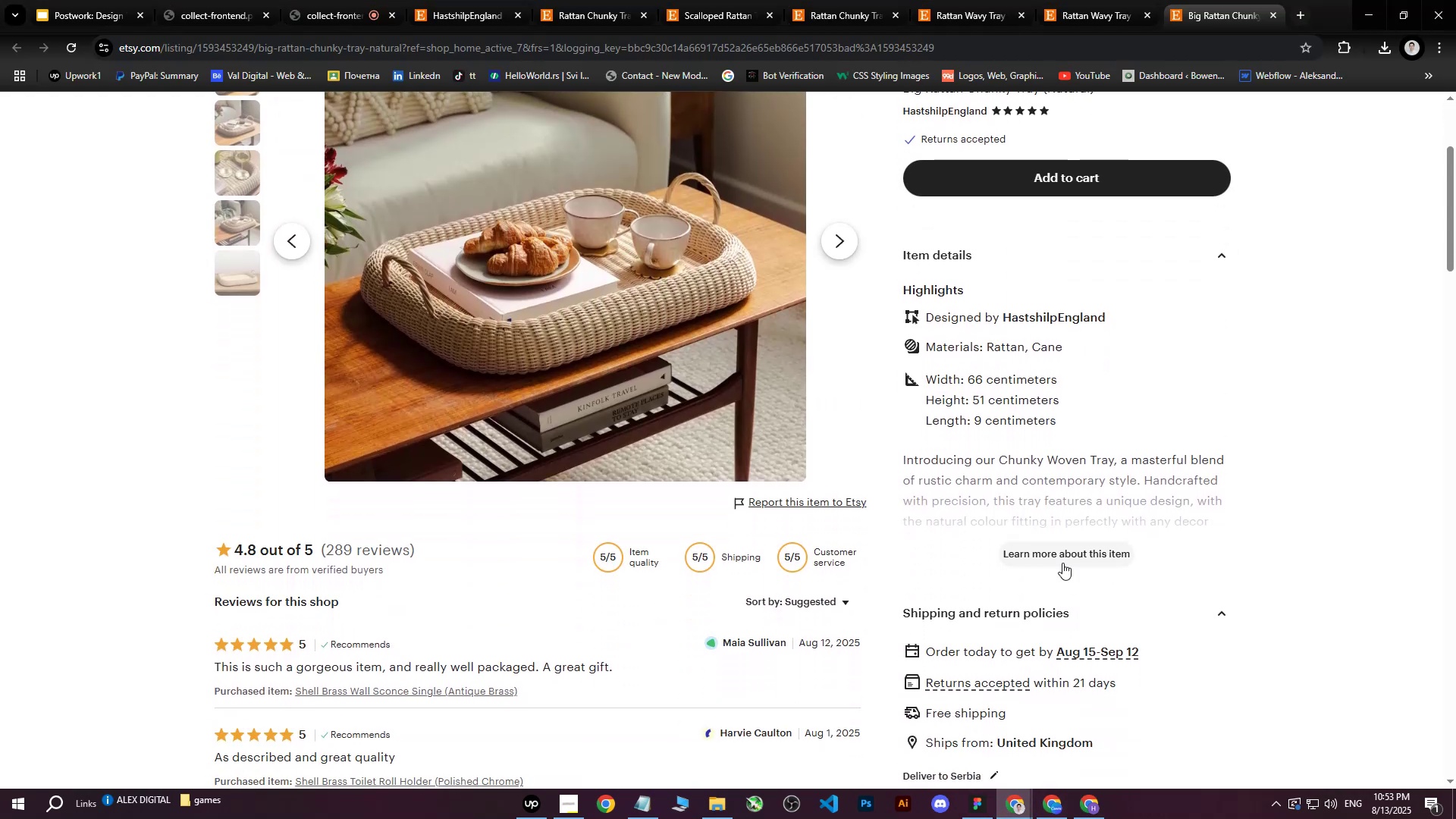 
left_click([1060, 554])
 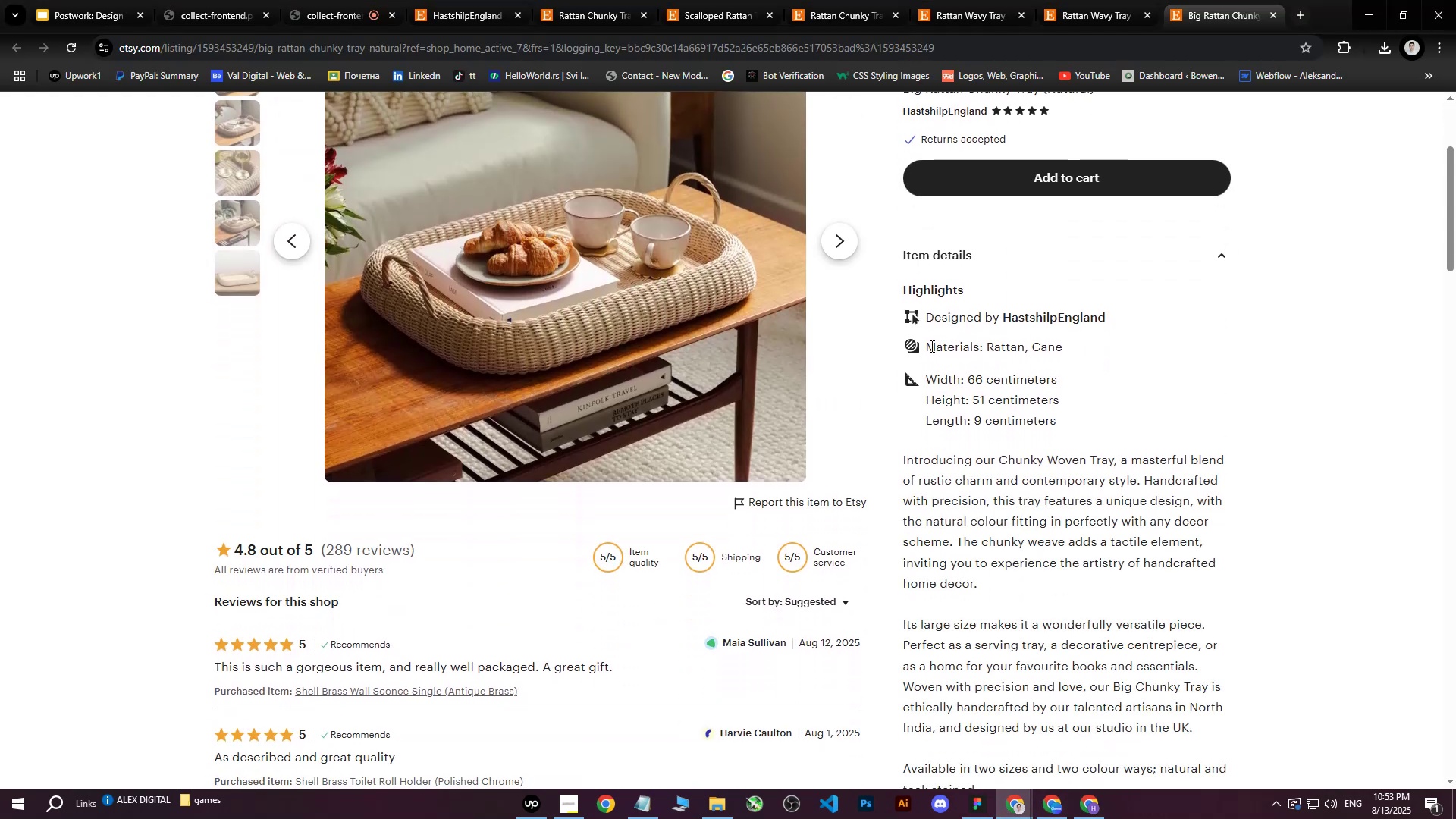 
left_click_drag(start_coordinate=[930, 346], to_coordinate=[1138, 548])
 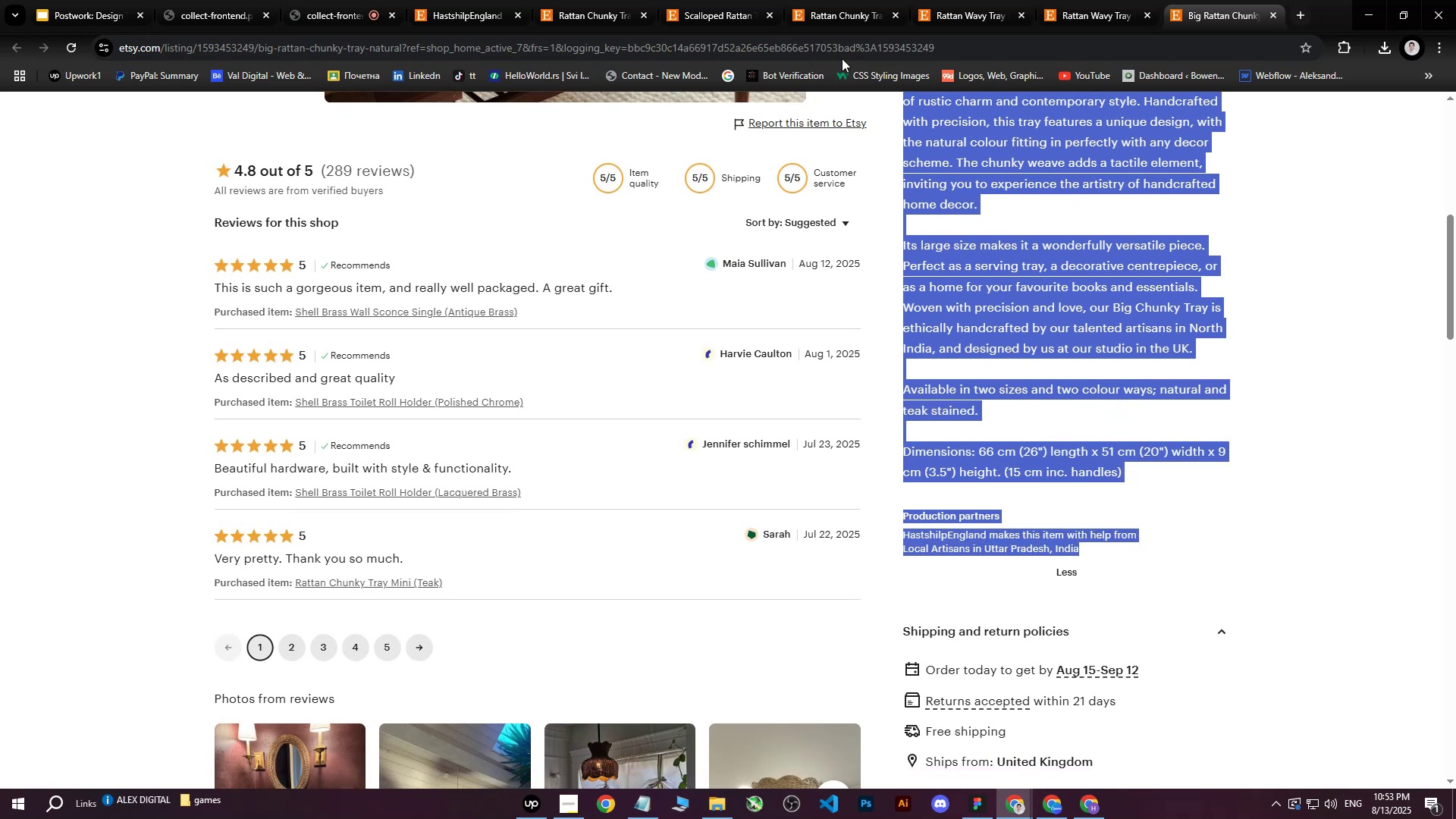 
scroll: coordinate [1156, 422], scroll_direction: down, amount: 5.0
 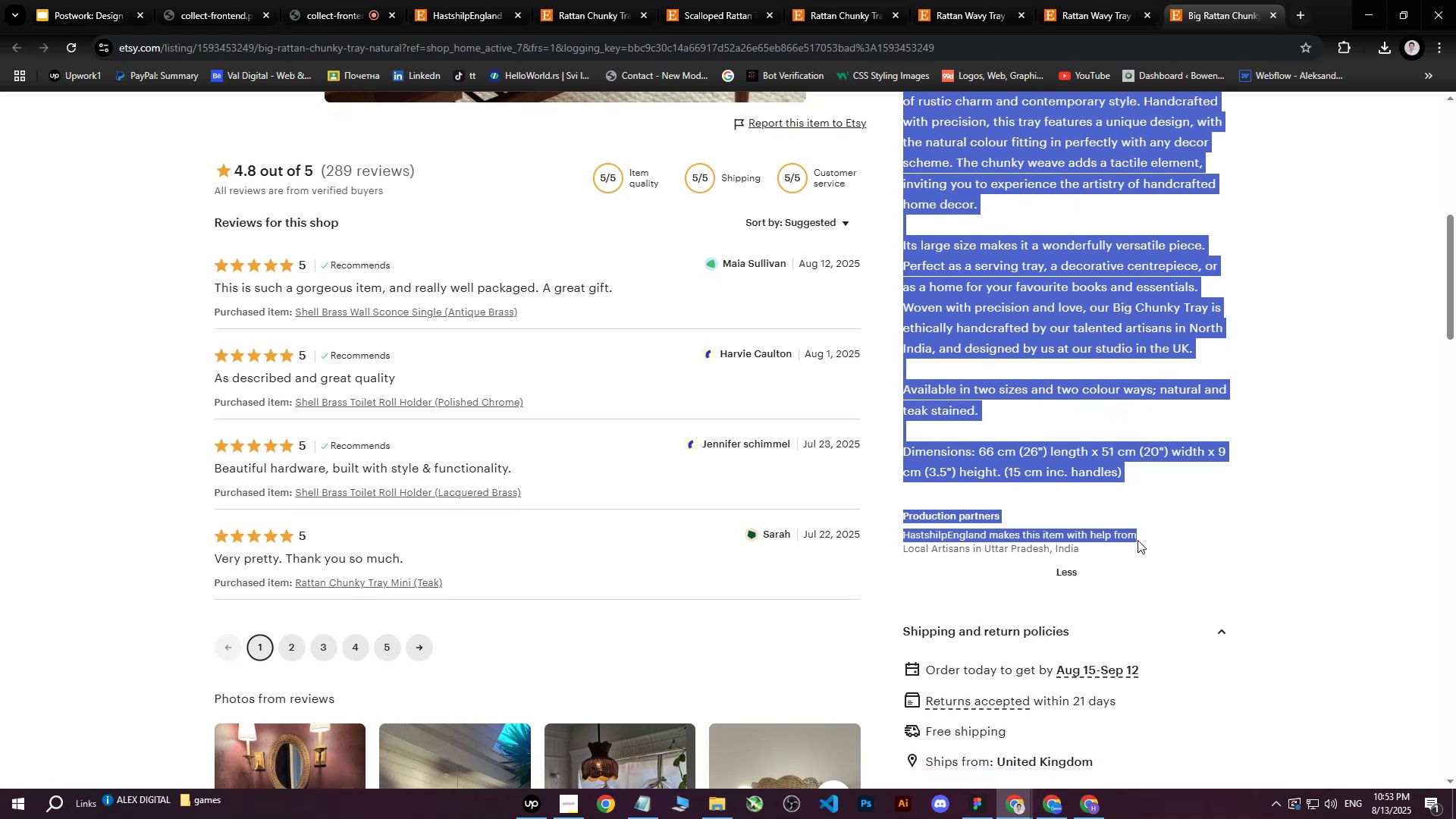 
key(Control+ControlLeft)
 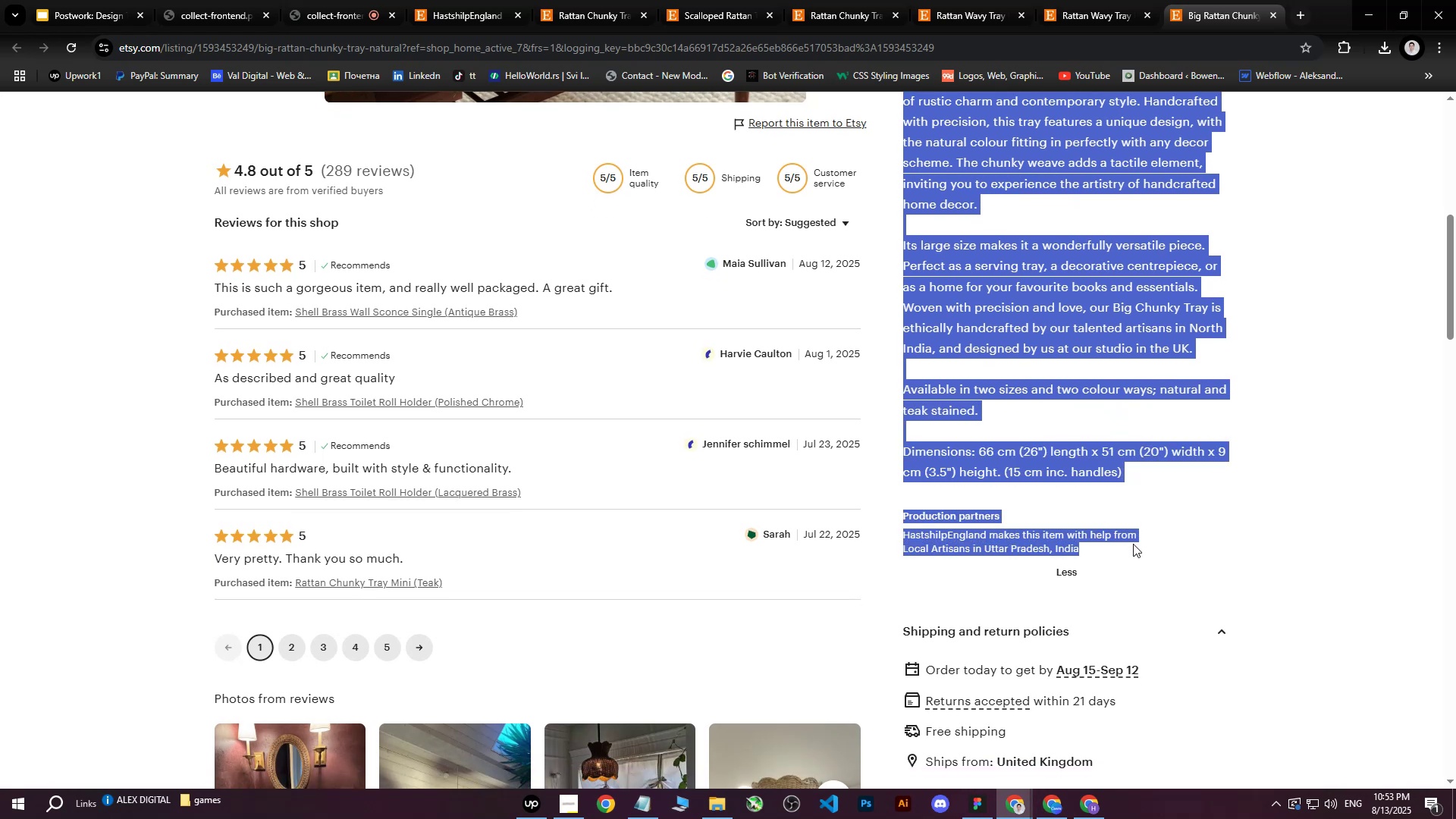 
key(Control+C)
 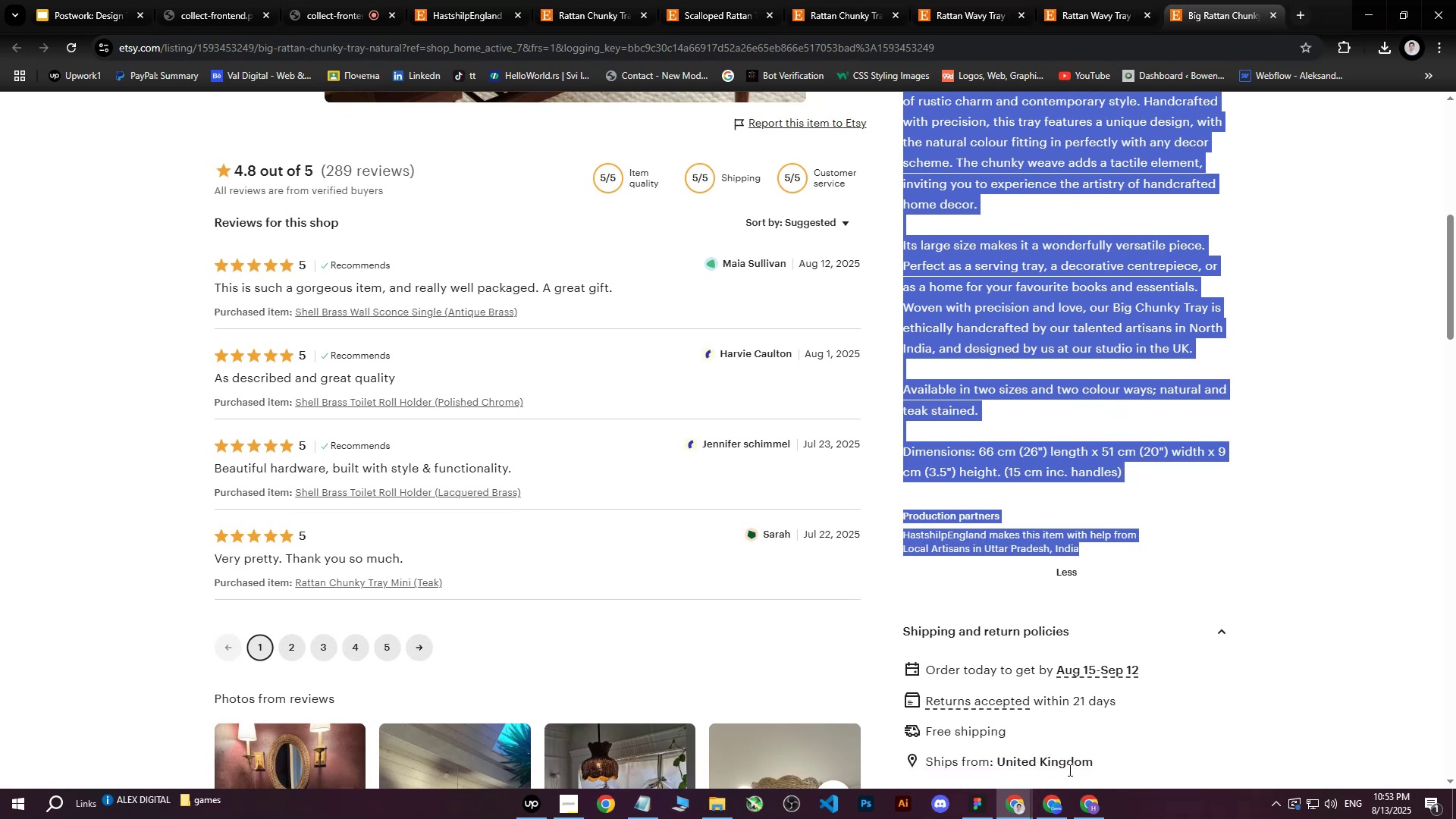 
left_click([1058, 816])
 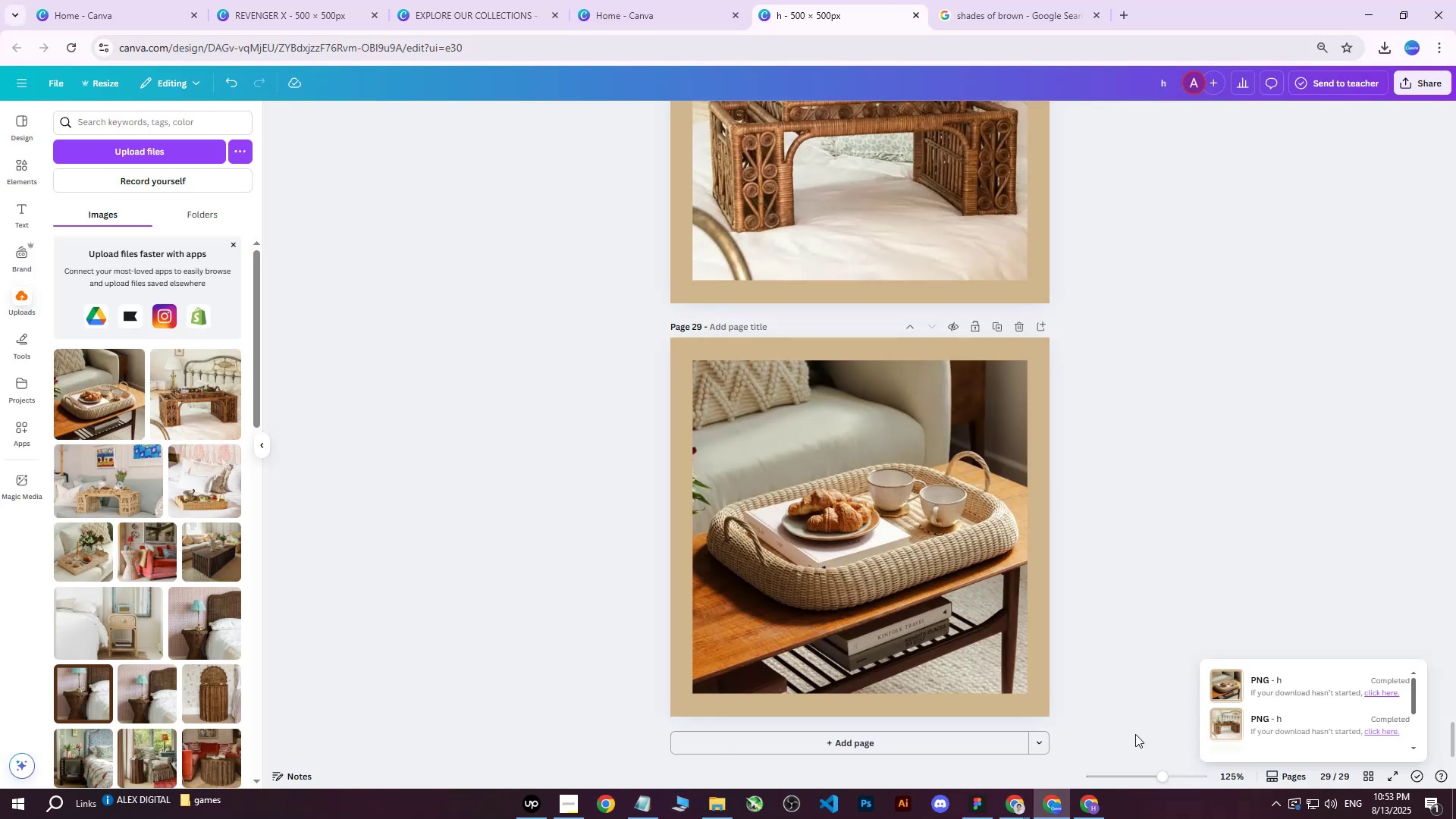 
left_click([1078, 813])
 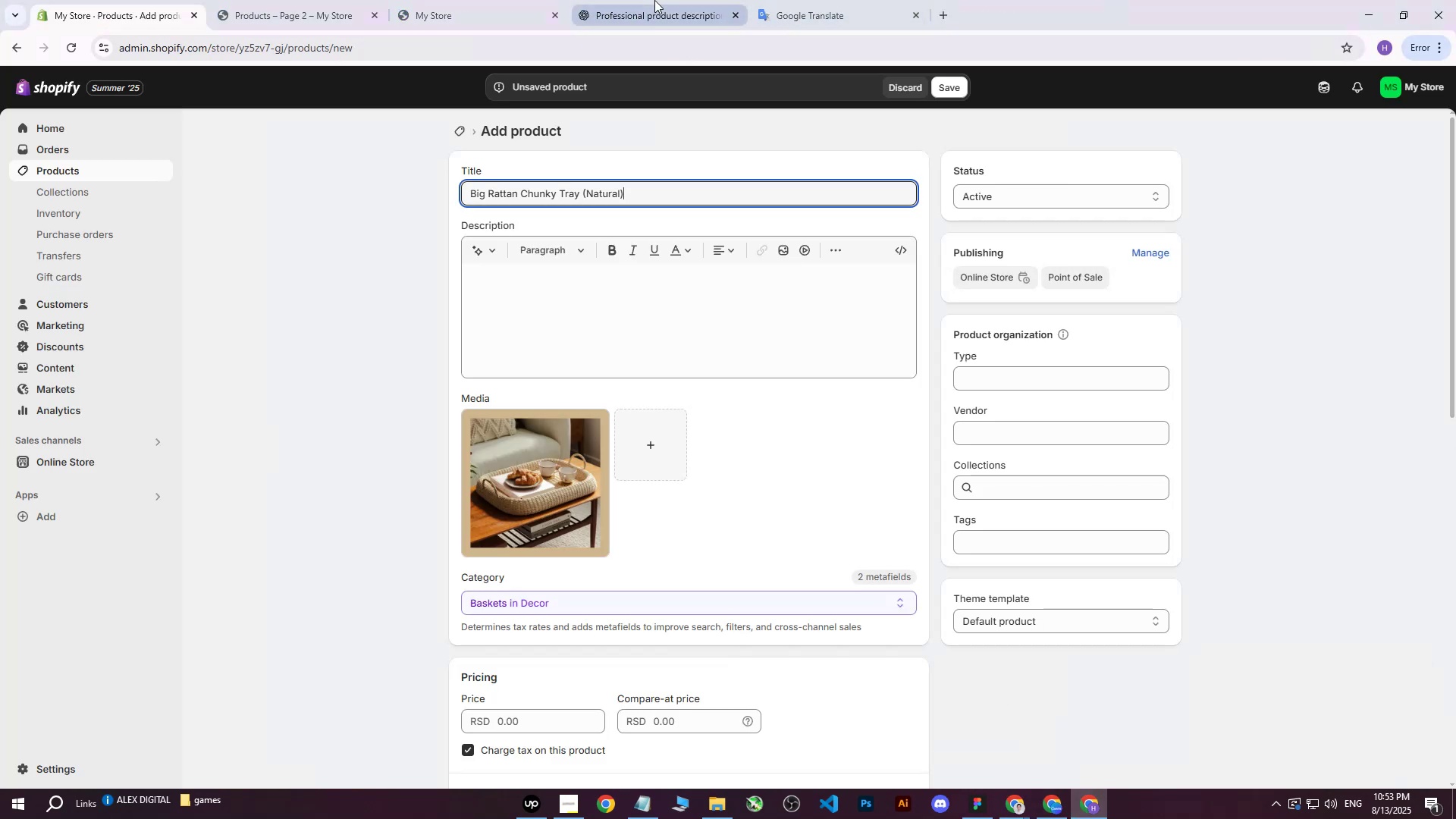 
left_click([654, 0])
 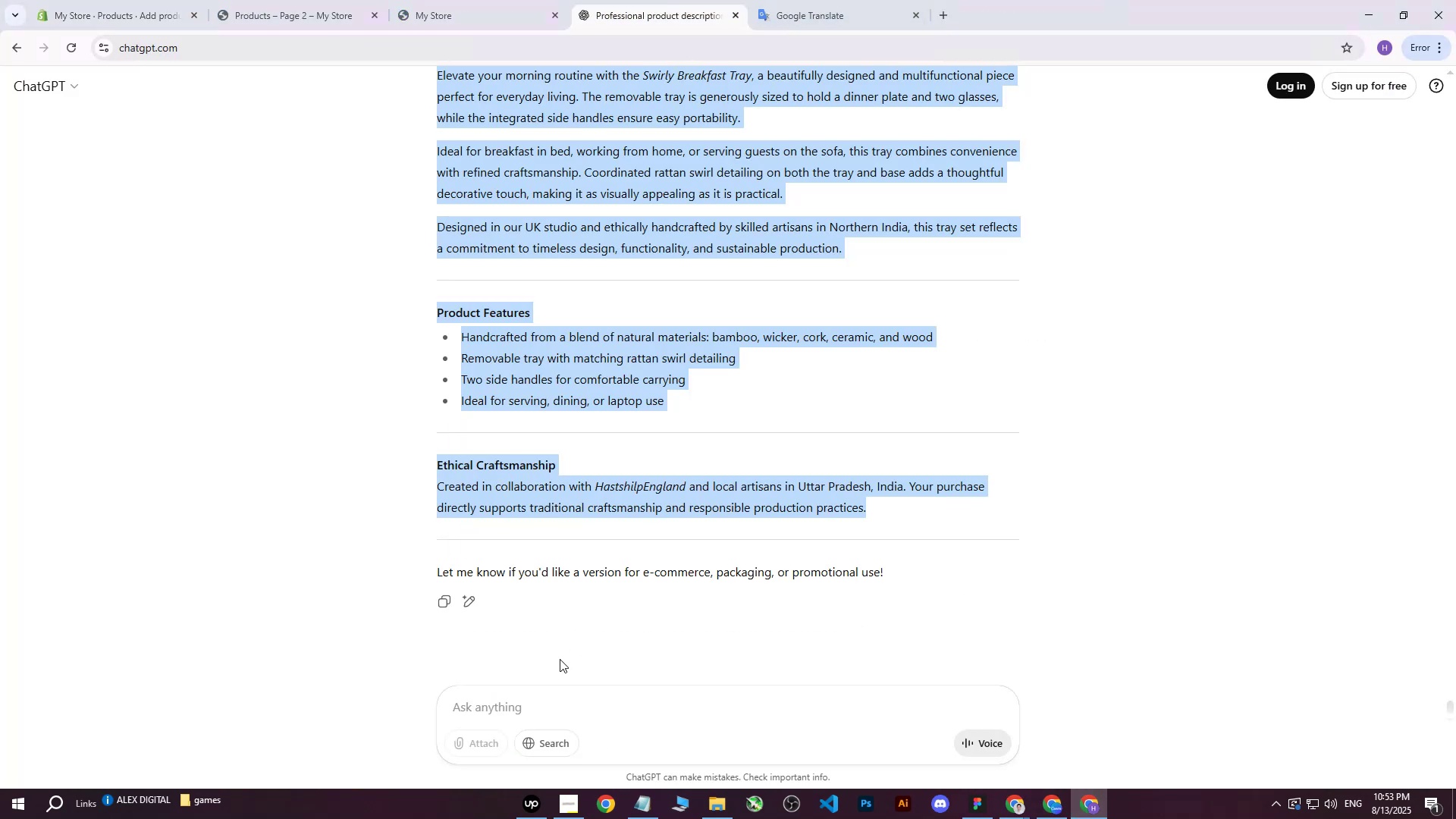 
left_click([513, 709])
 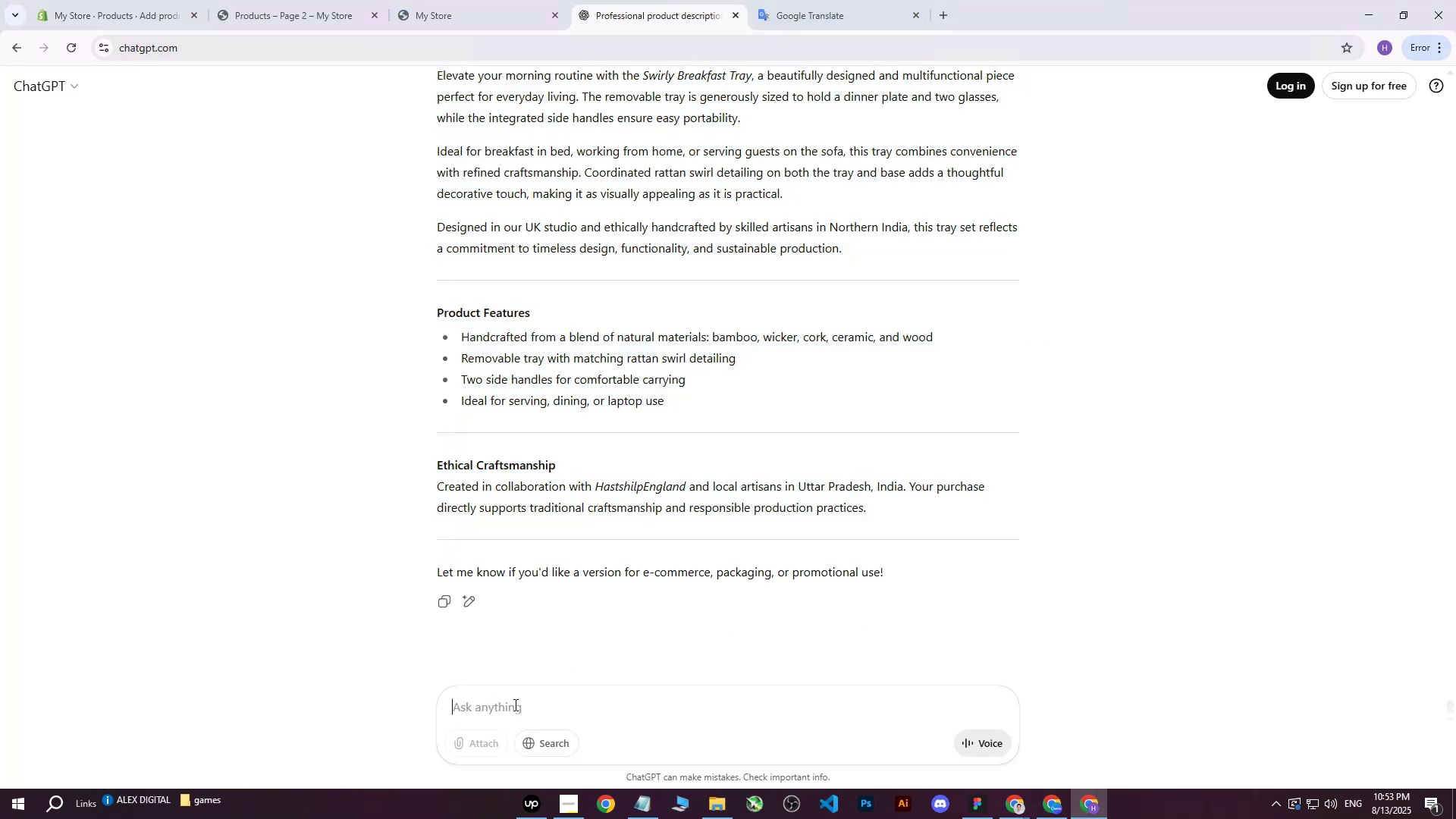 
type(write me this on more preo)
key(Backspace)
key(Backspace)
type(ofessional way : )
 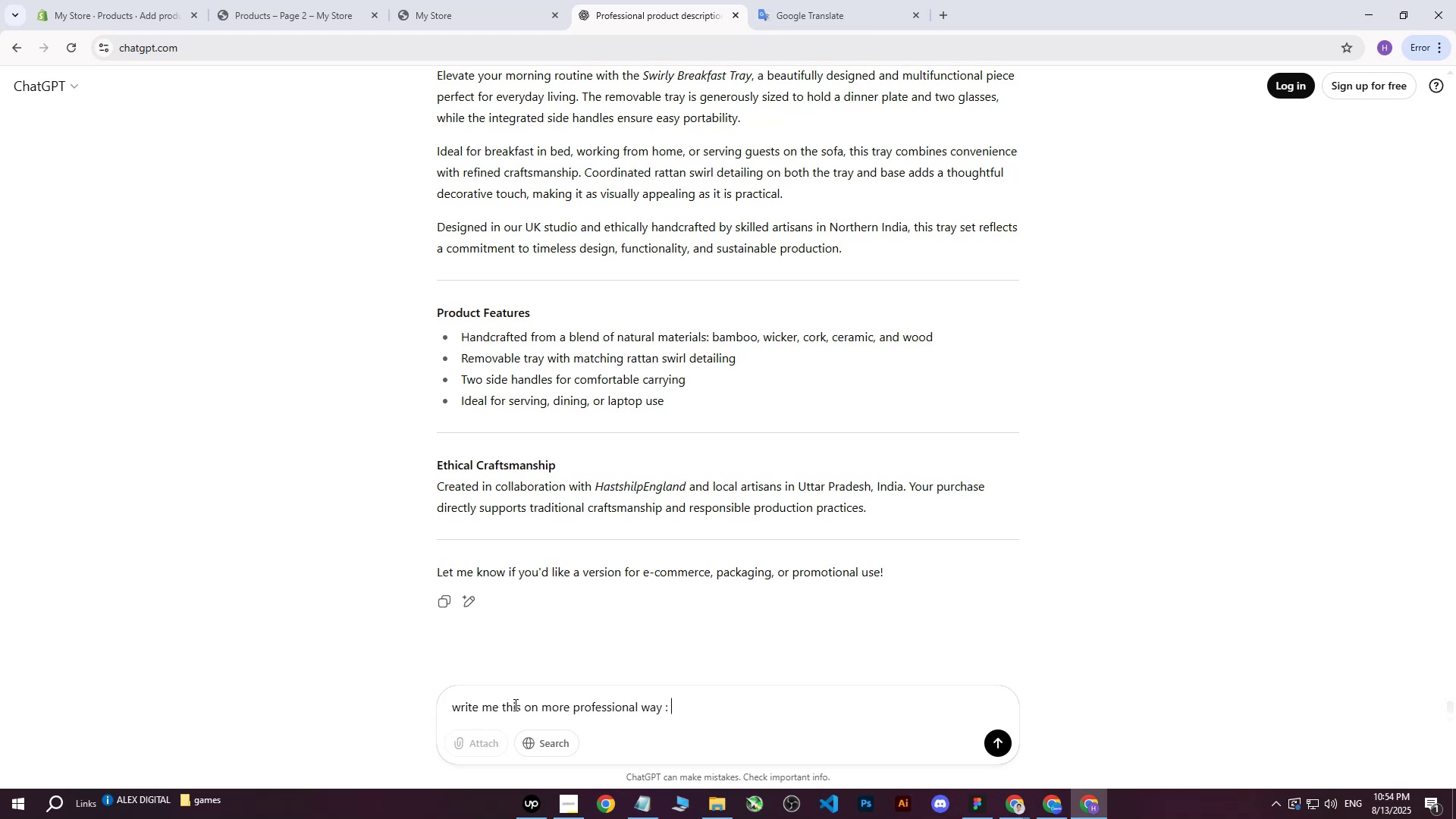 
key(Control+Shift+ControlLeft)
 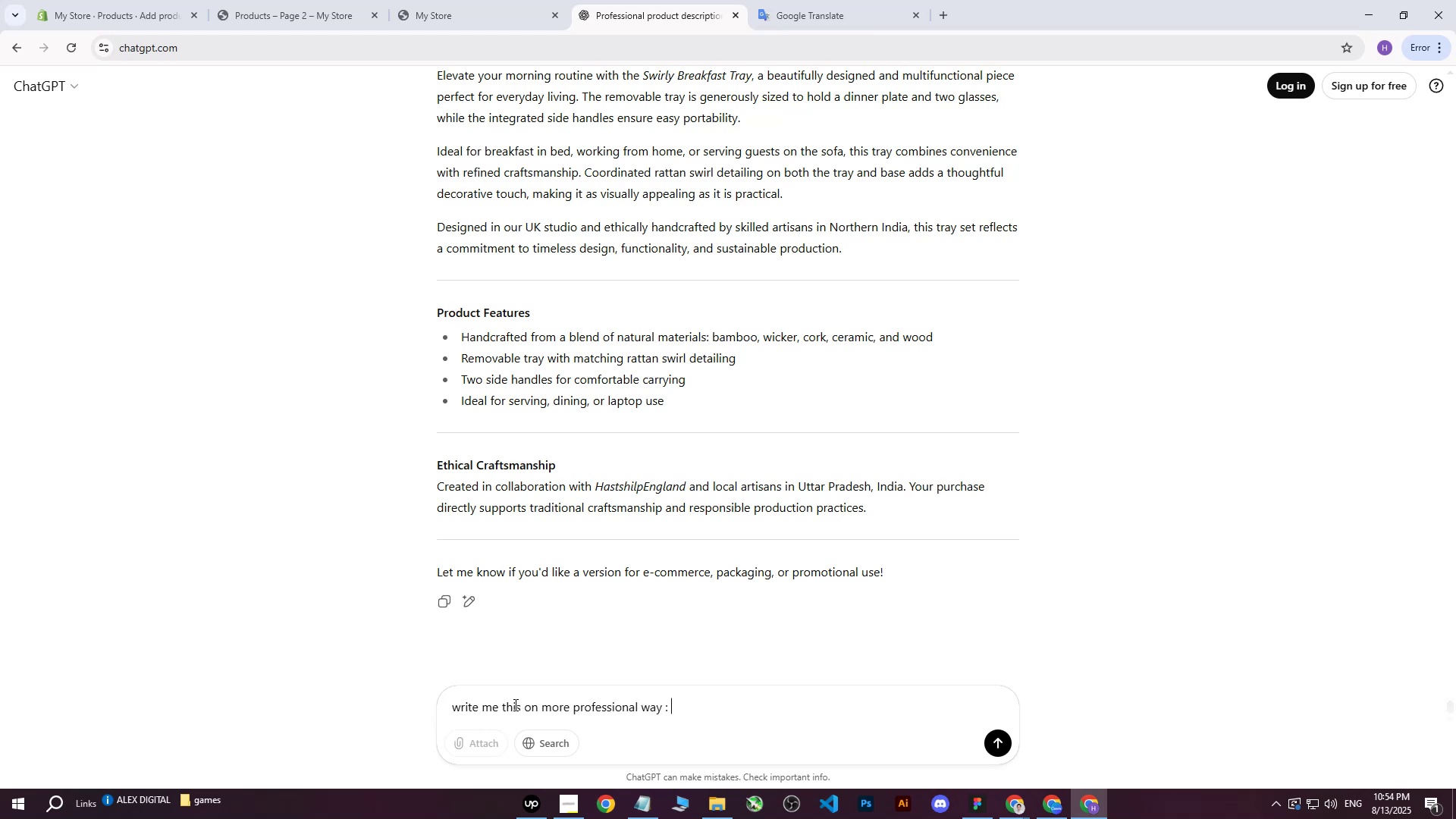 
key(Control+V)
 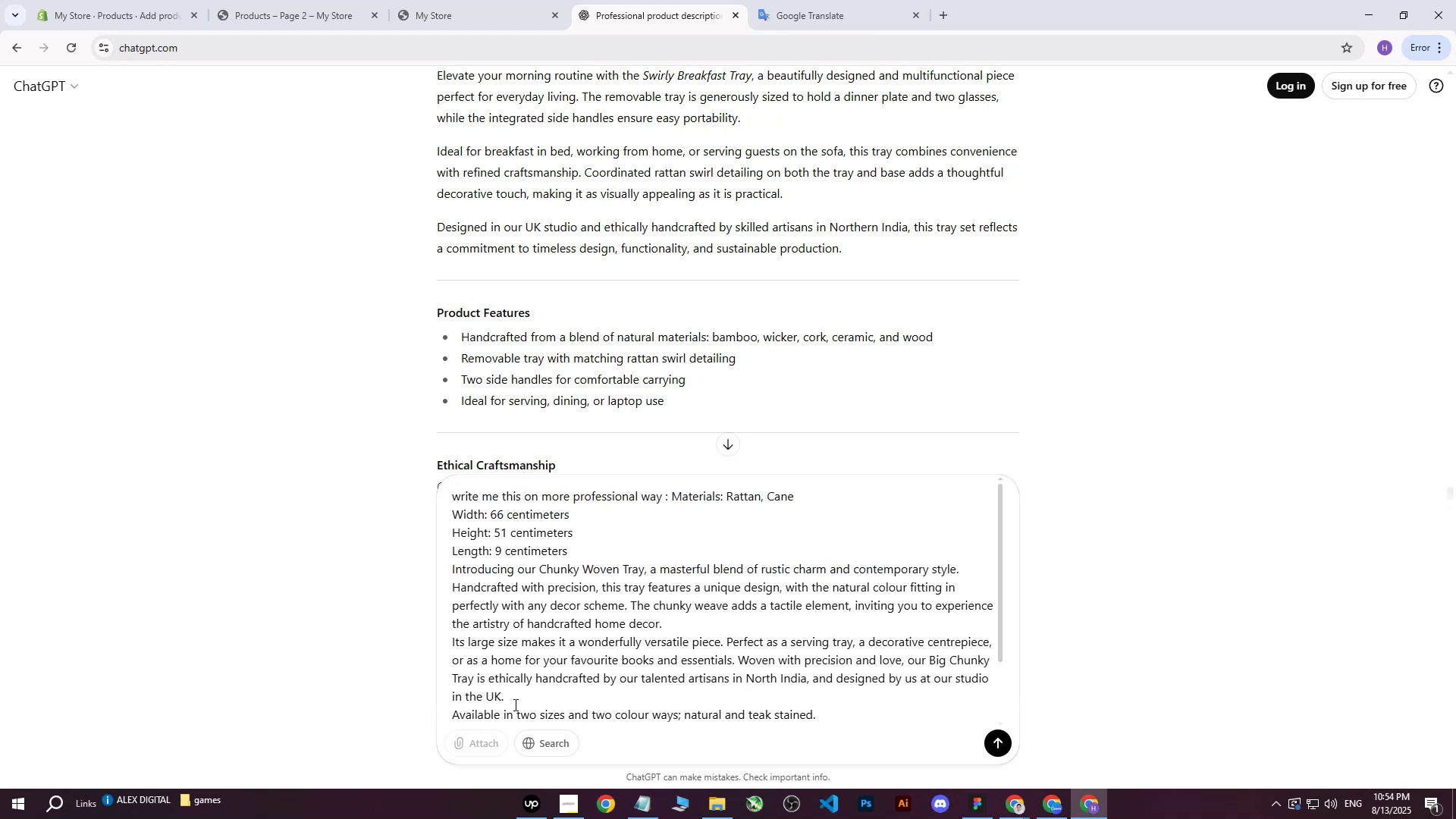 
key(Enter)
 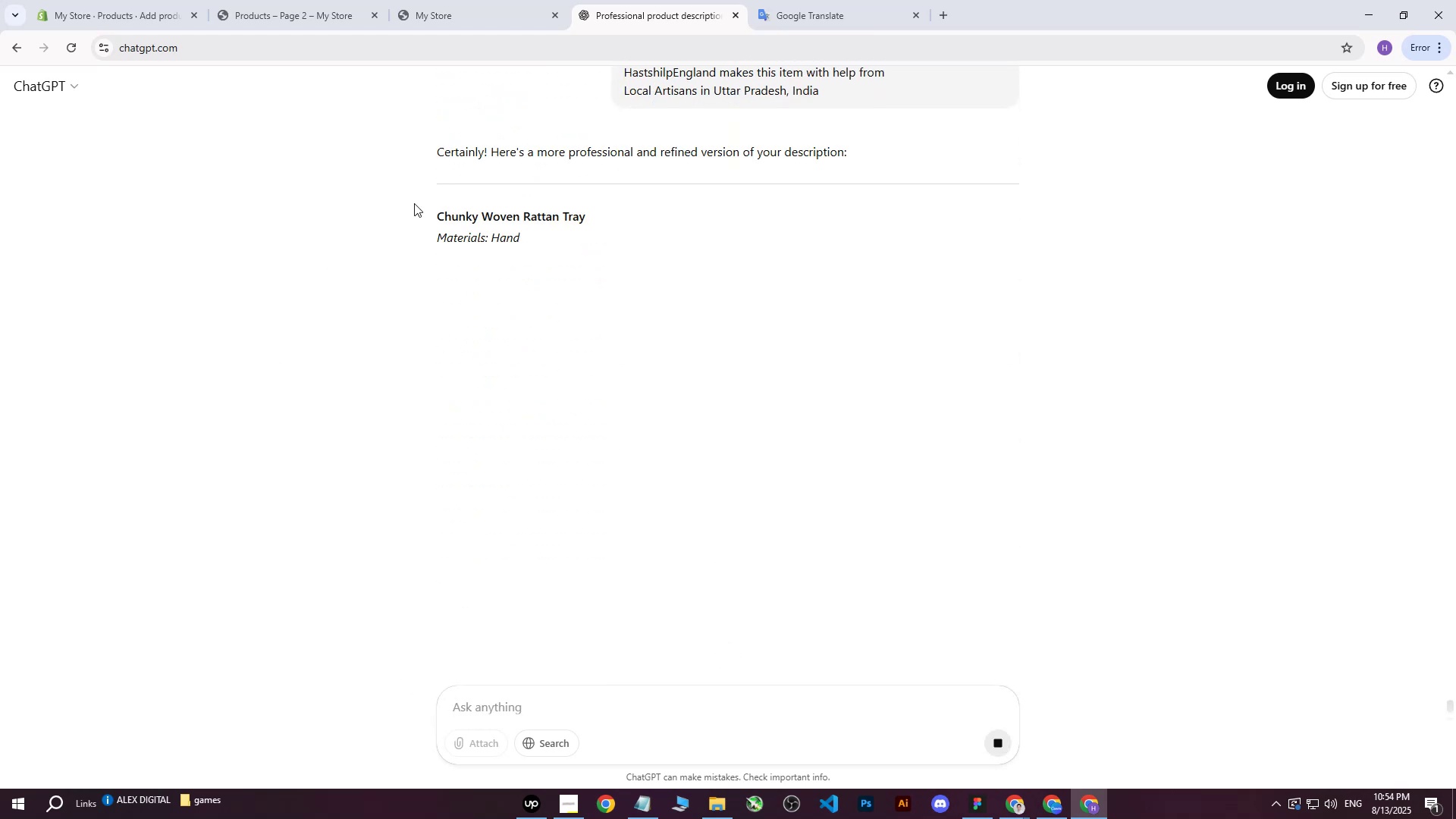 
left_click([344, 311])
 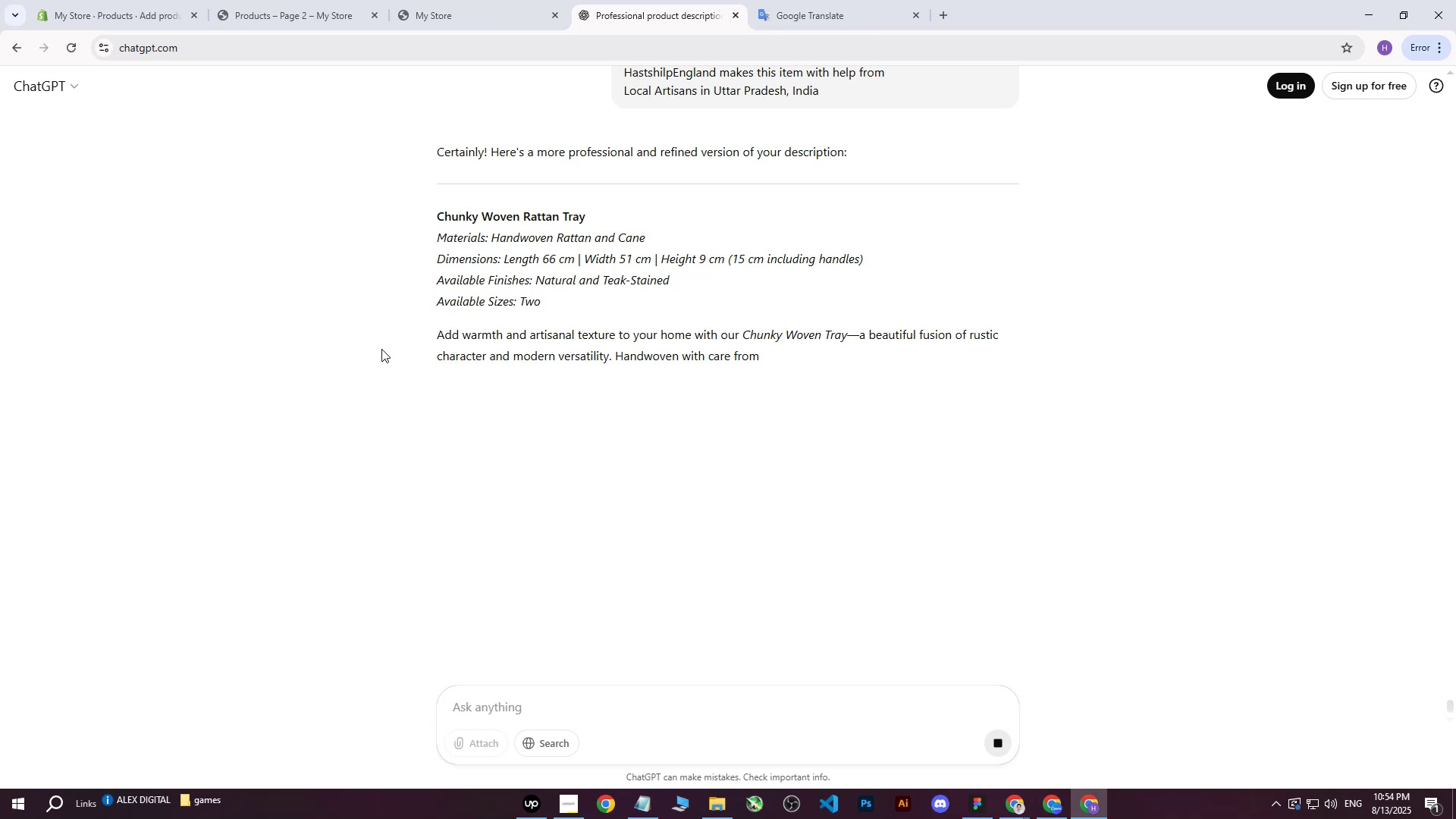 
left_click([356, 364])
 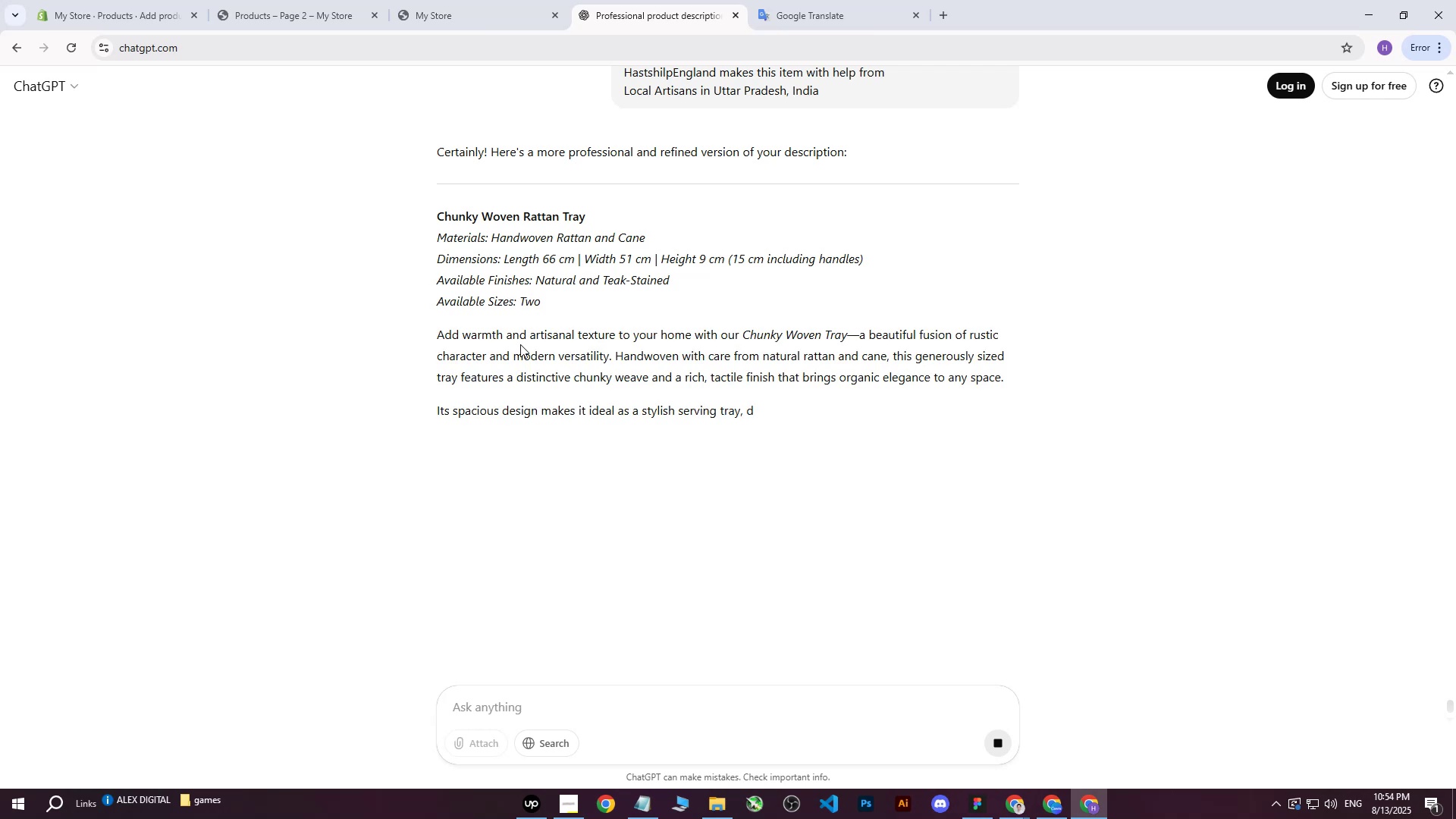 
scroll: coordinate [520, 344], scroll_direction: down, amount: 2.0
 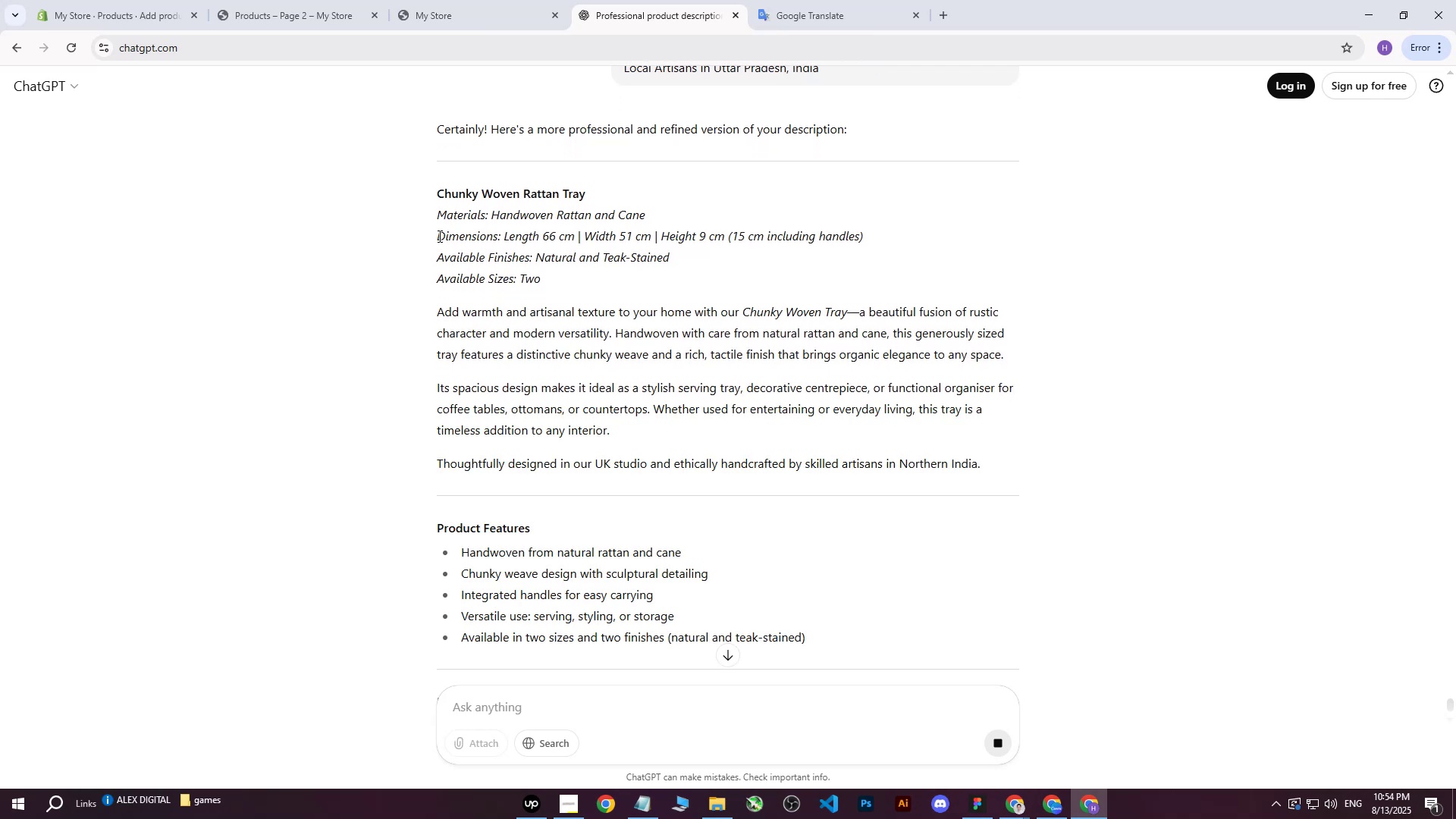 
wait(6.51)
 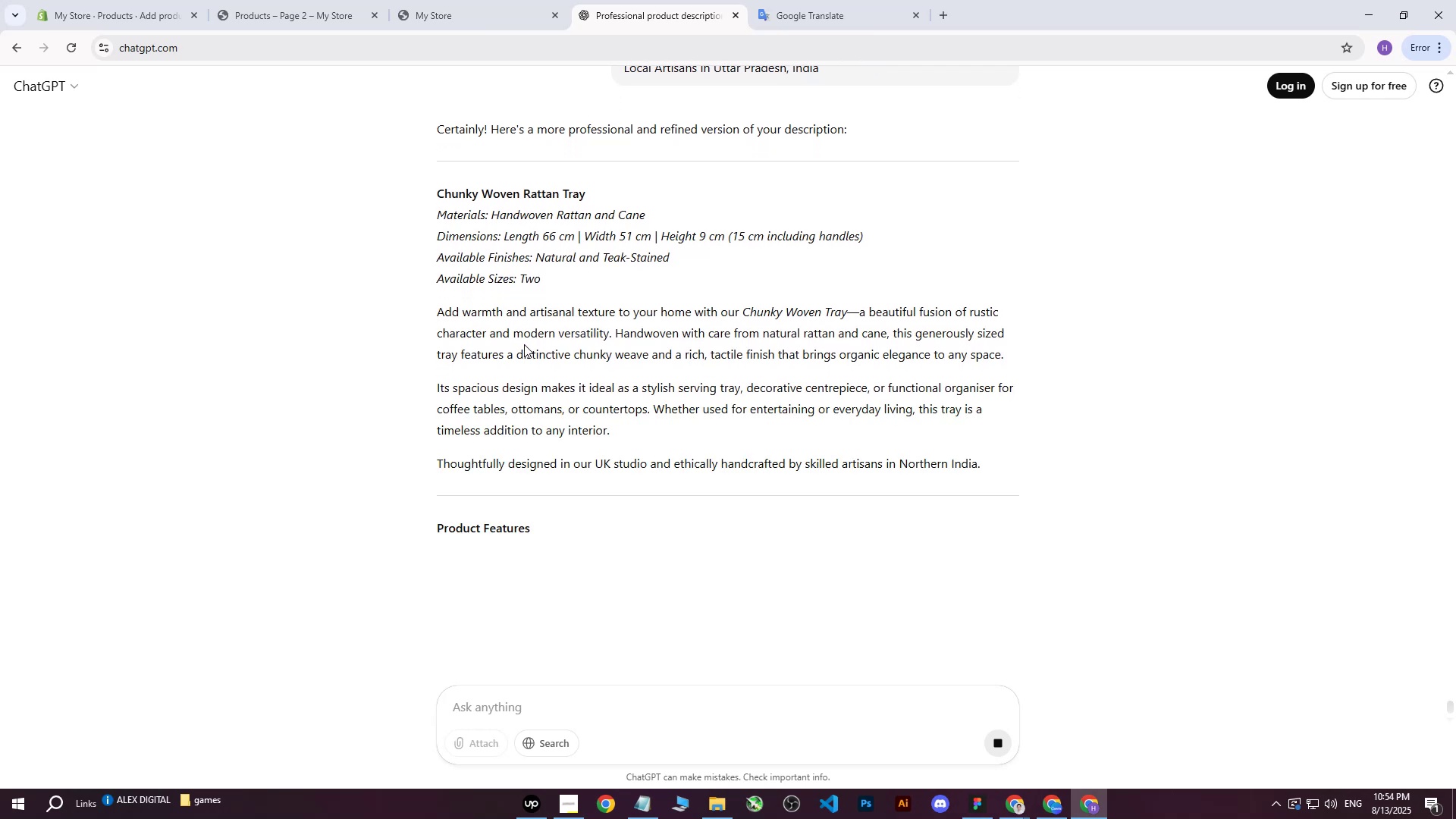 
left_click_drag(start_coordinate=[437, 218], to_coordinate=[843, 550])
 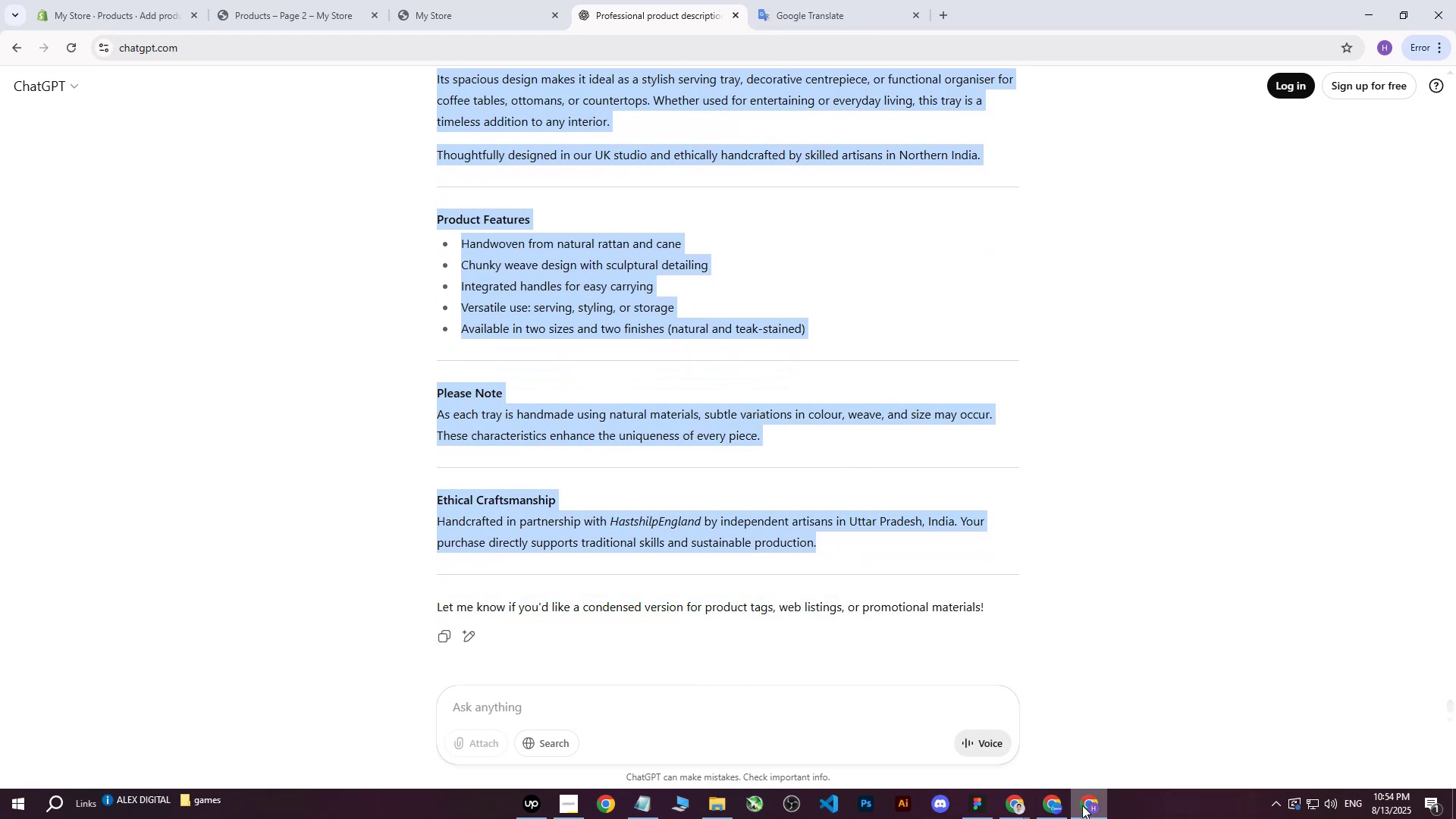 
scroll: coordinate [865, 610], scroll_direction: down, amount: 9.0
 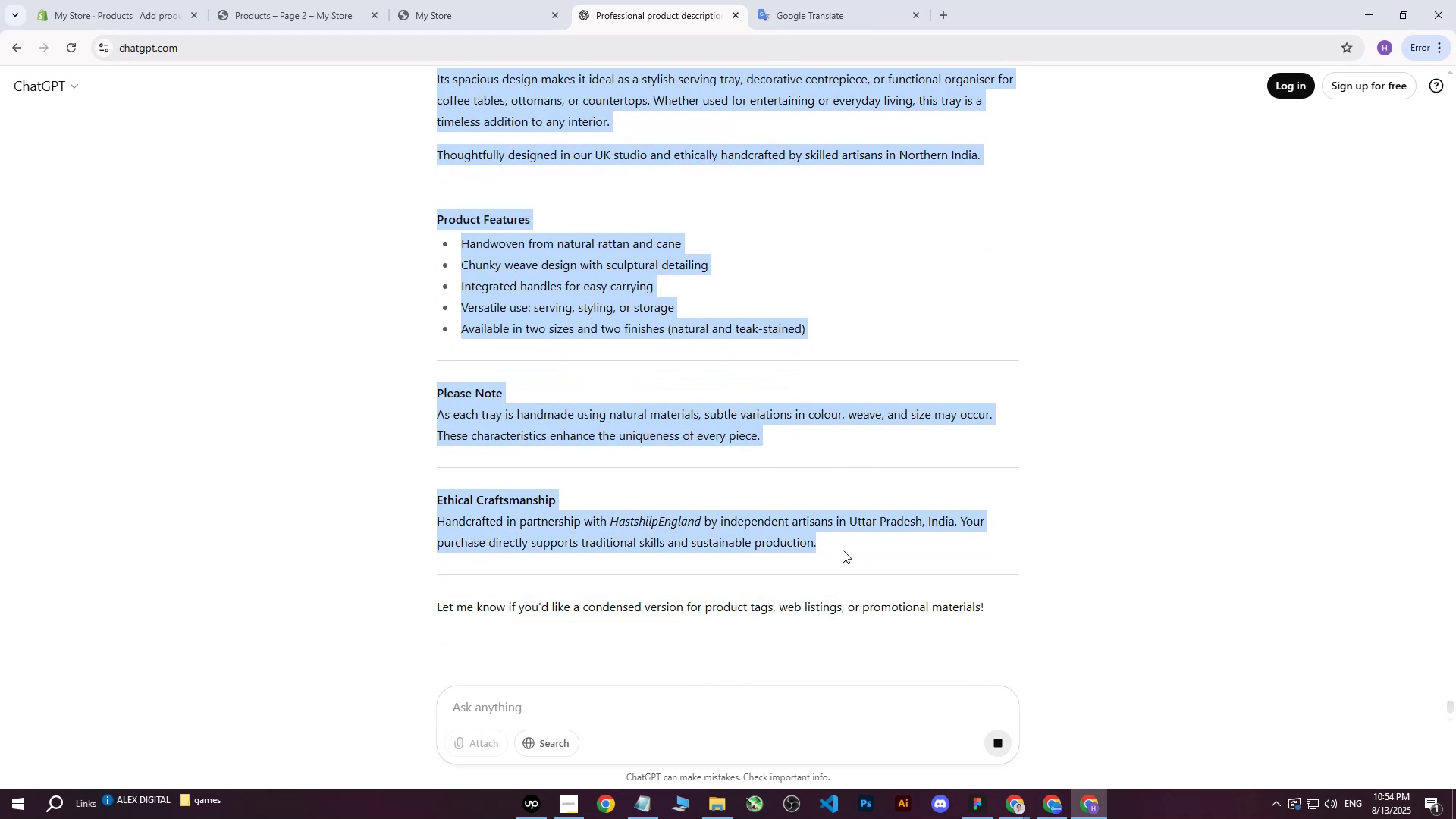 
key(Control+ControlLeft)
 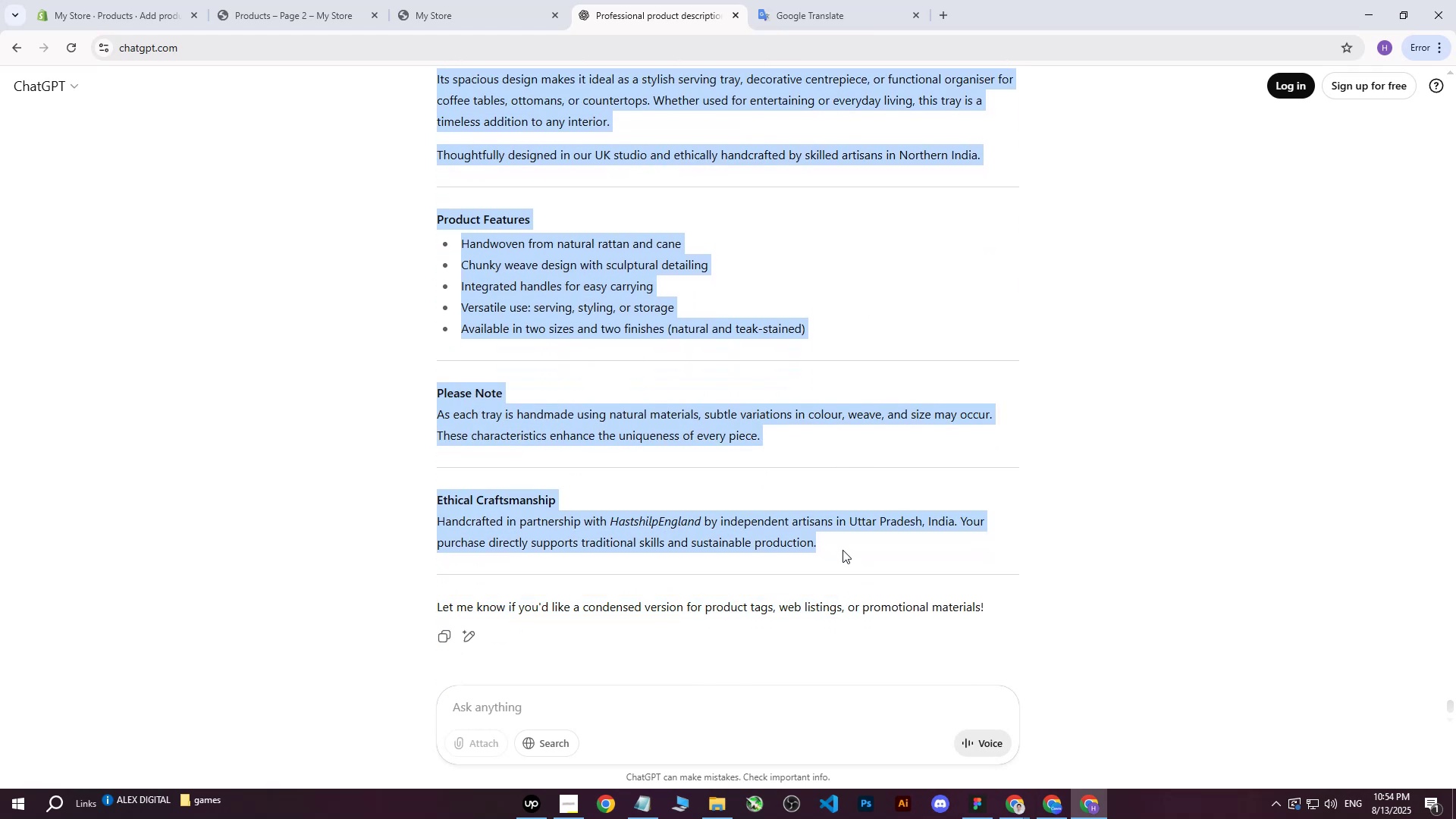 
key(Control+C)
 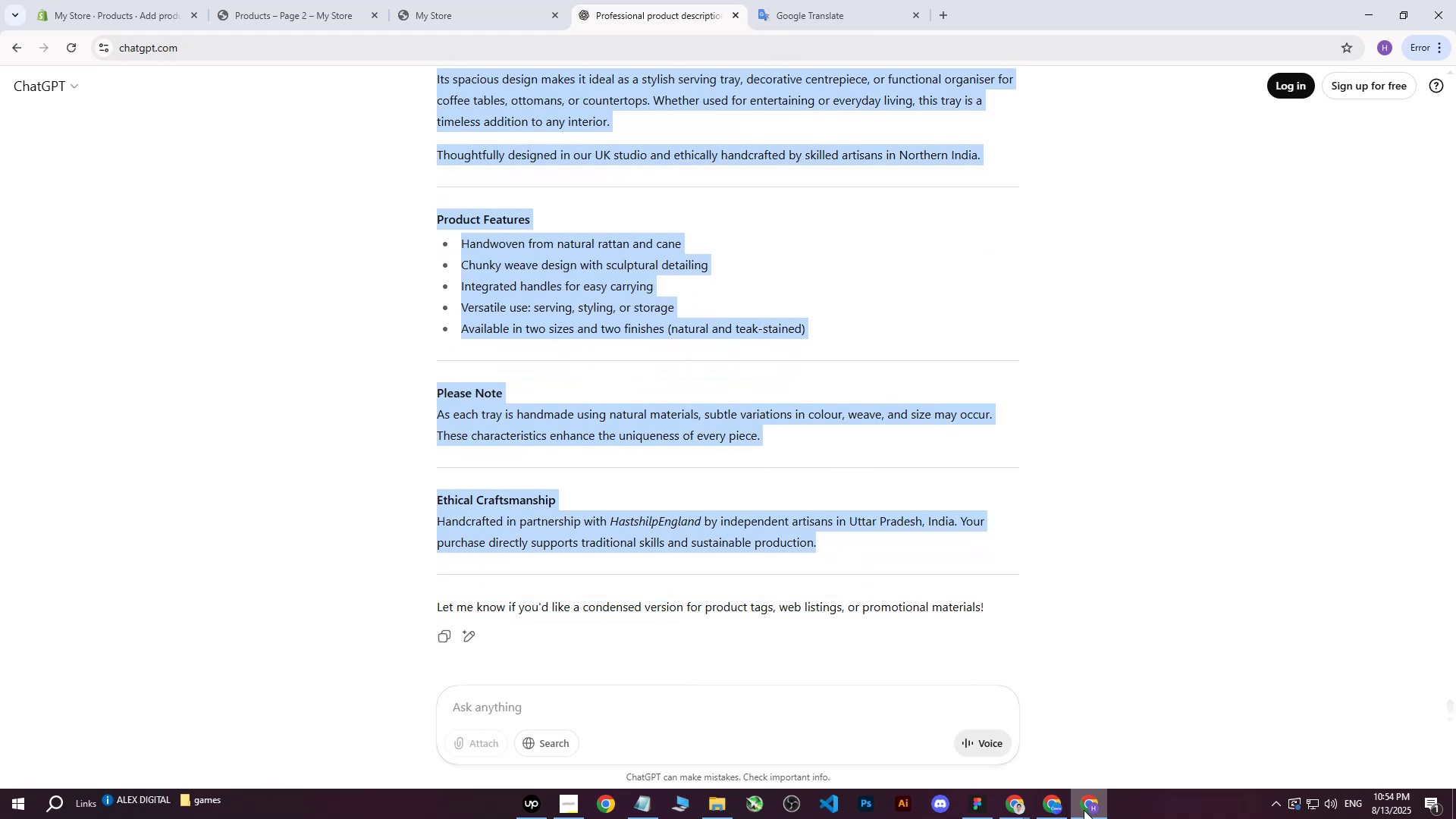 
left_click([1084, 810])
 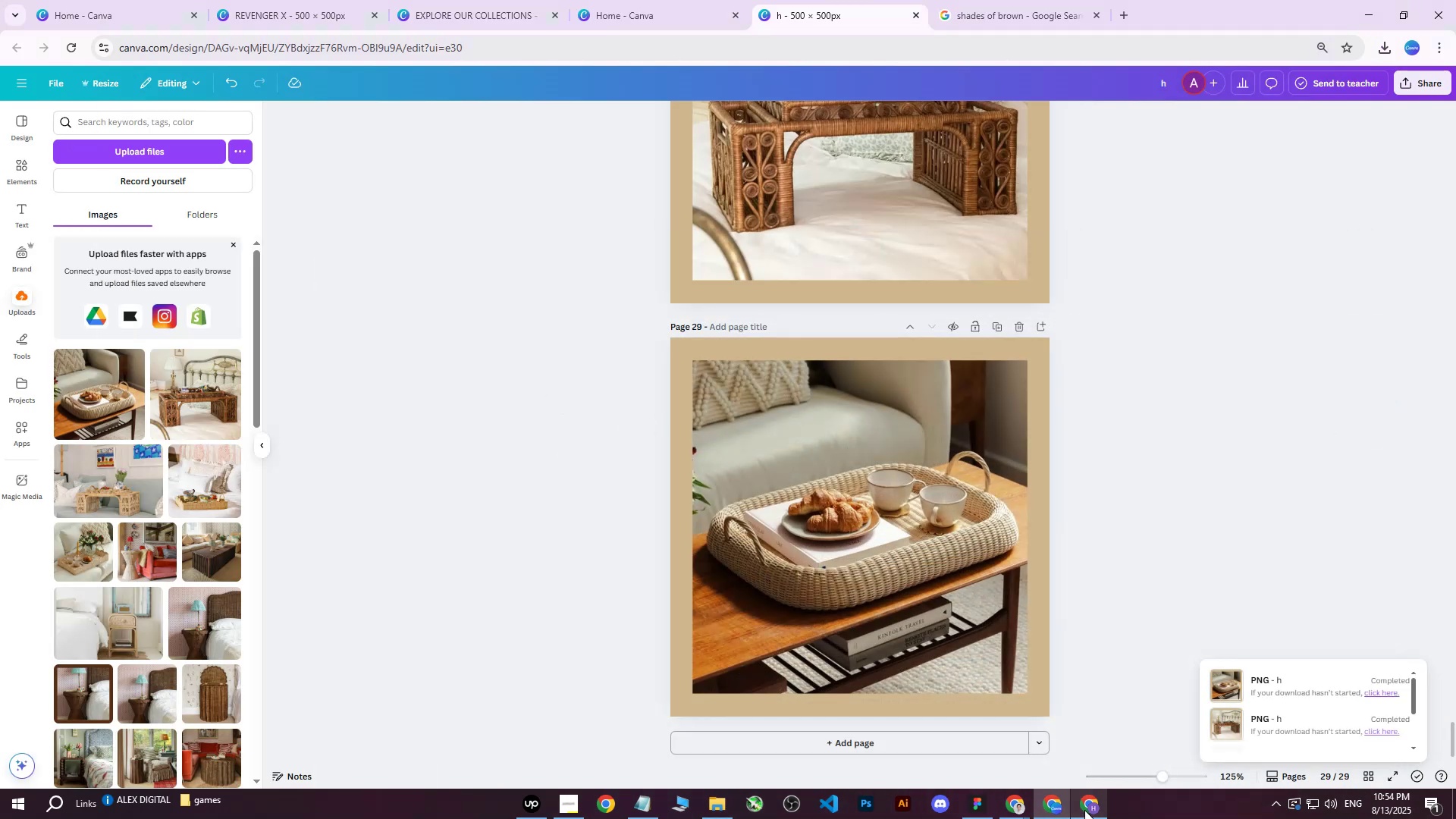 
left_click([1084, 810])
 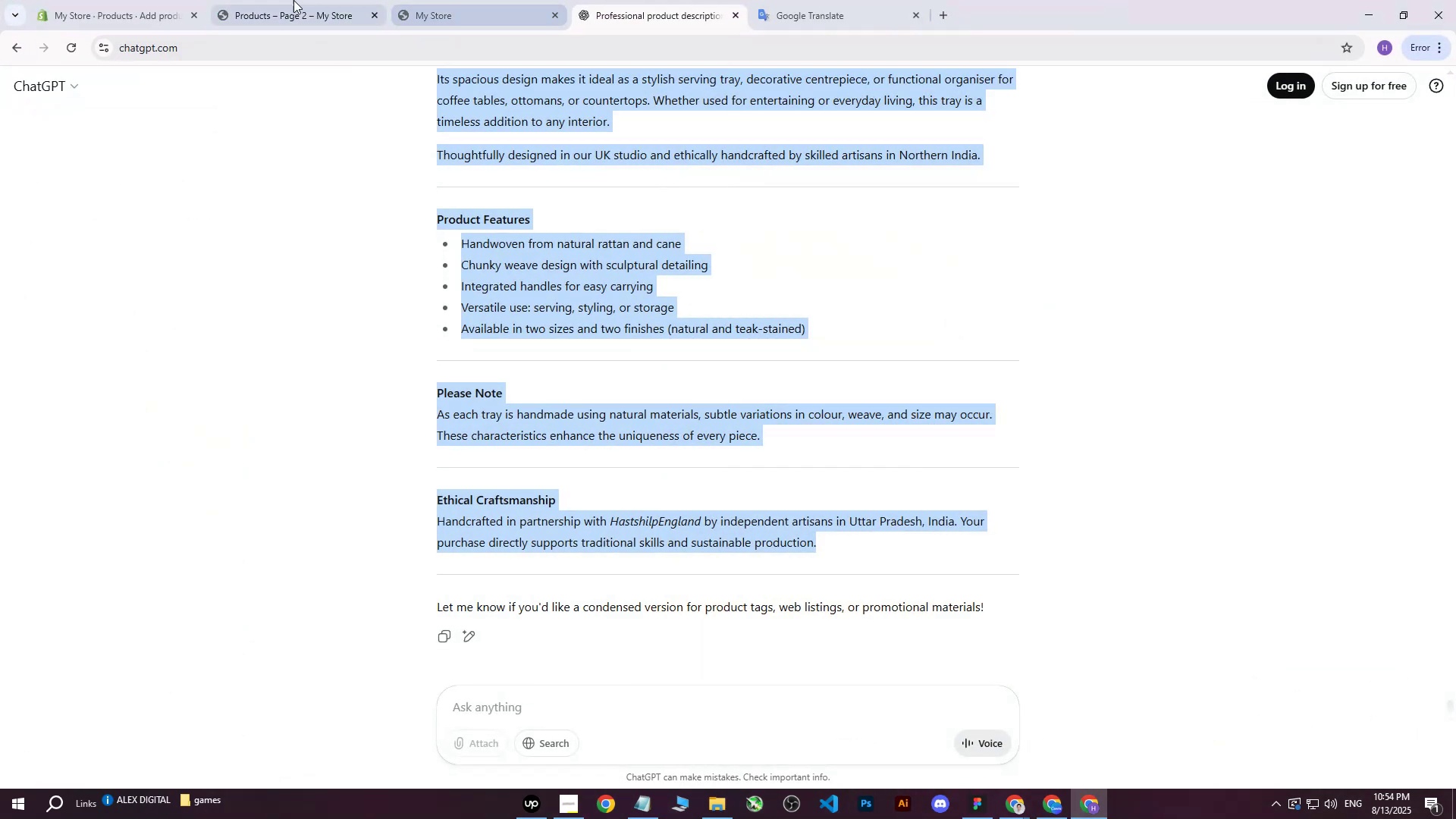 
left_click([271, 0])
 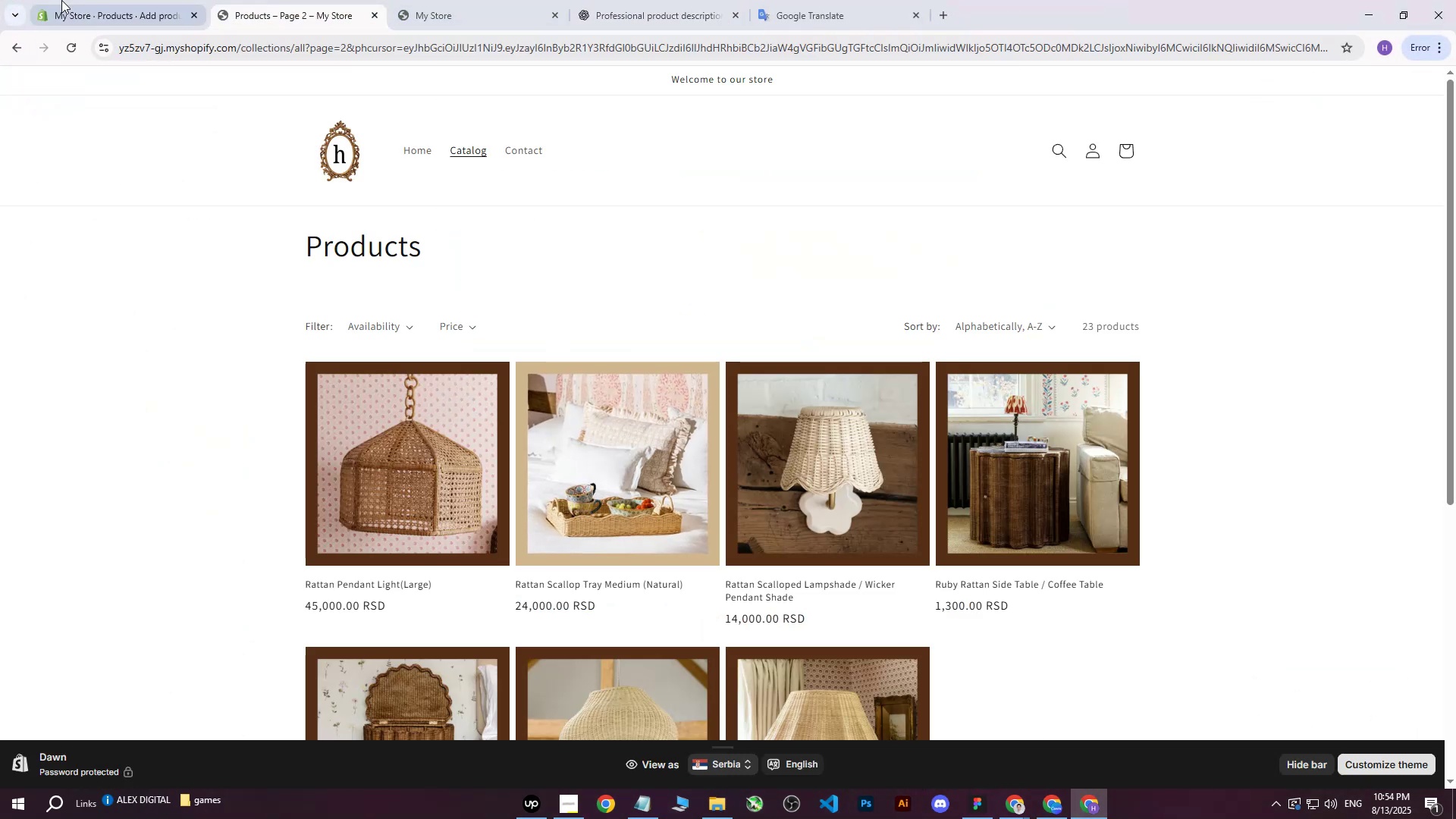 
left_click([124, 0])
 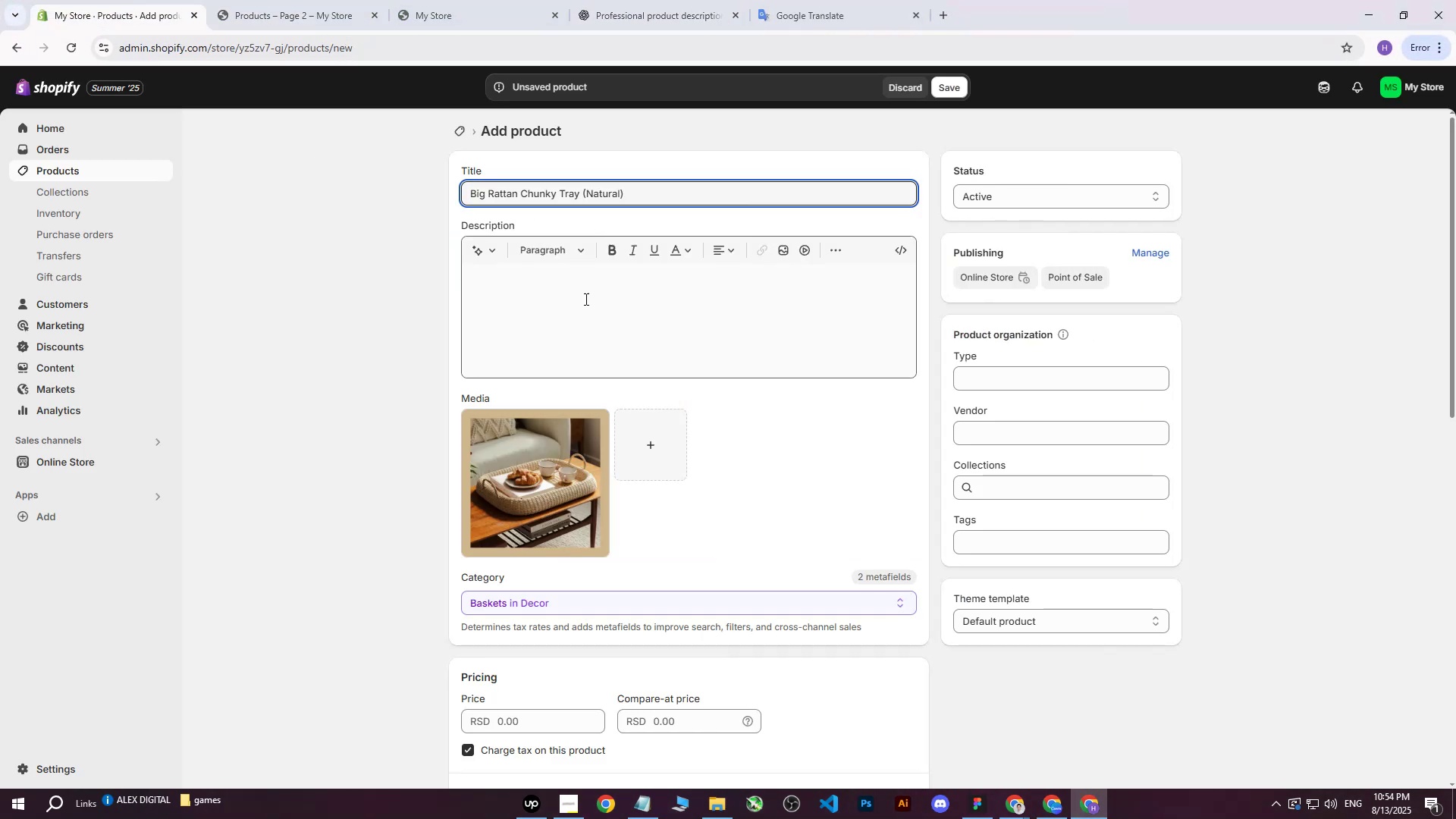 
left_click([583, 304])
 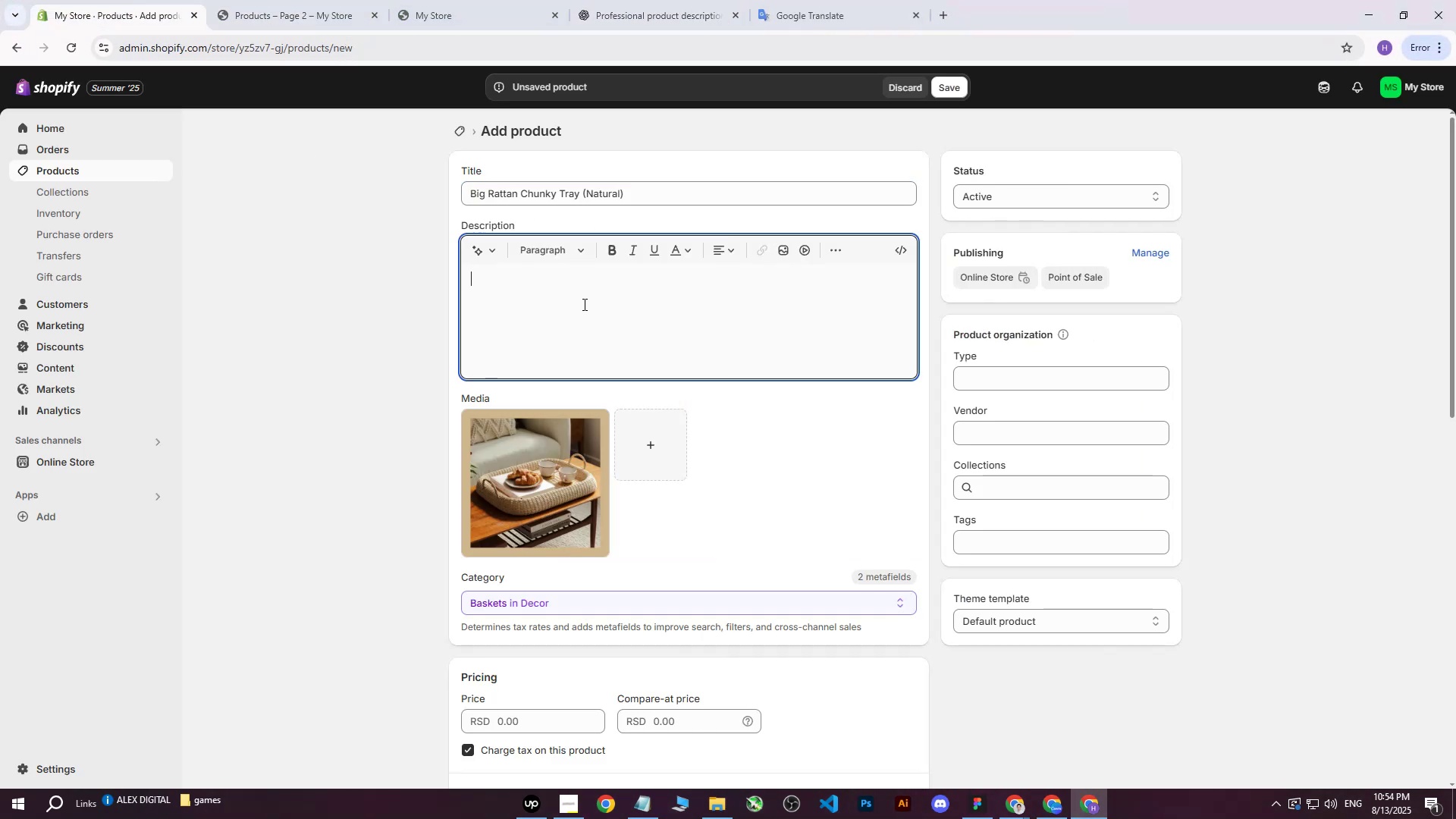 
key(Control+V)
 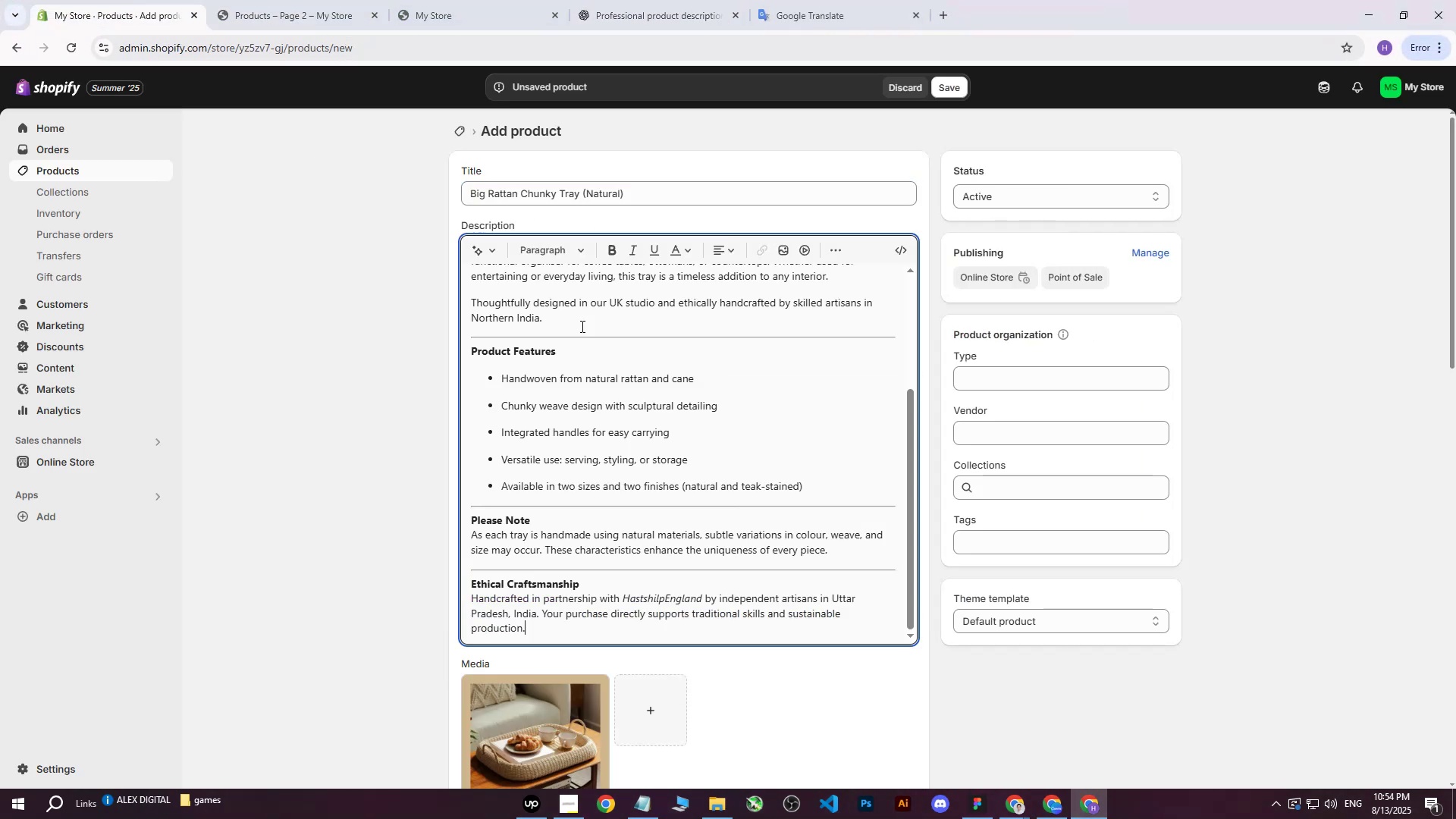 
scroll: coordinate [577, 366], scroll_direction: up, amount: 13.0
 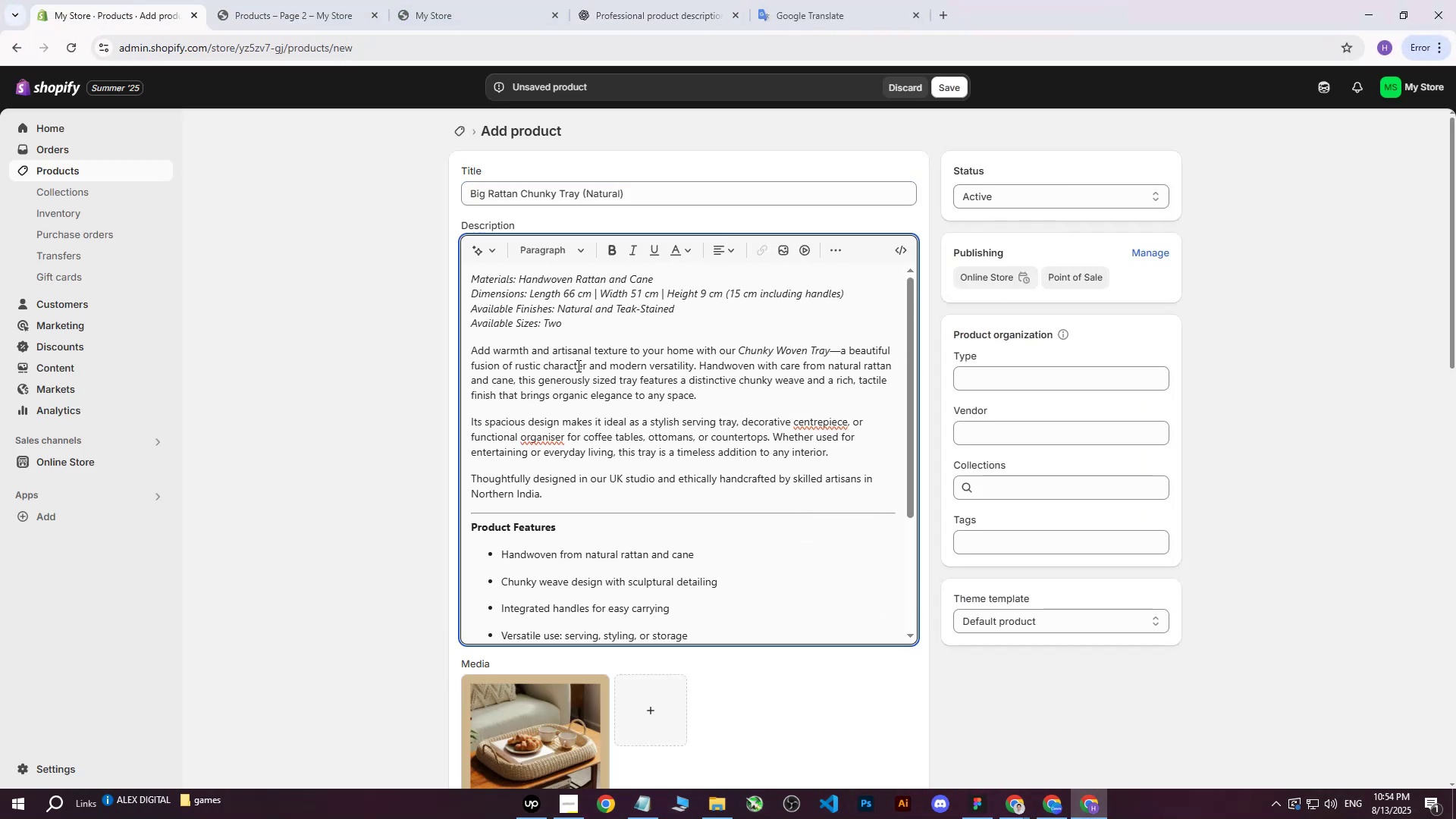 
scroll: coordinate [905, 663], scroll_direction: down, amount: 11.0
 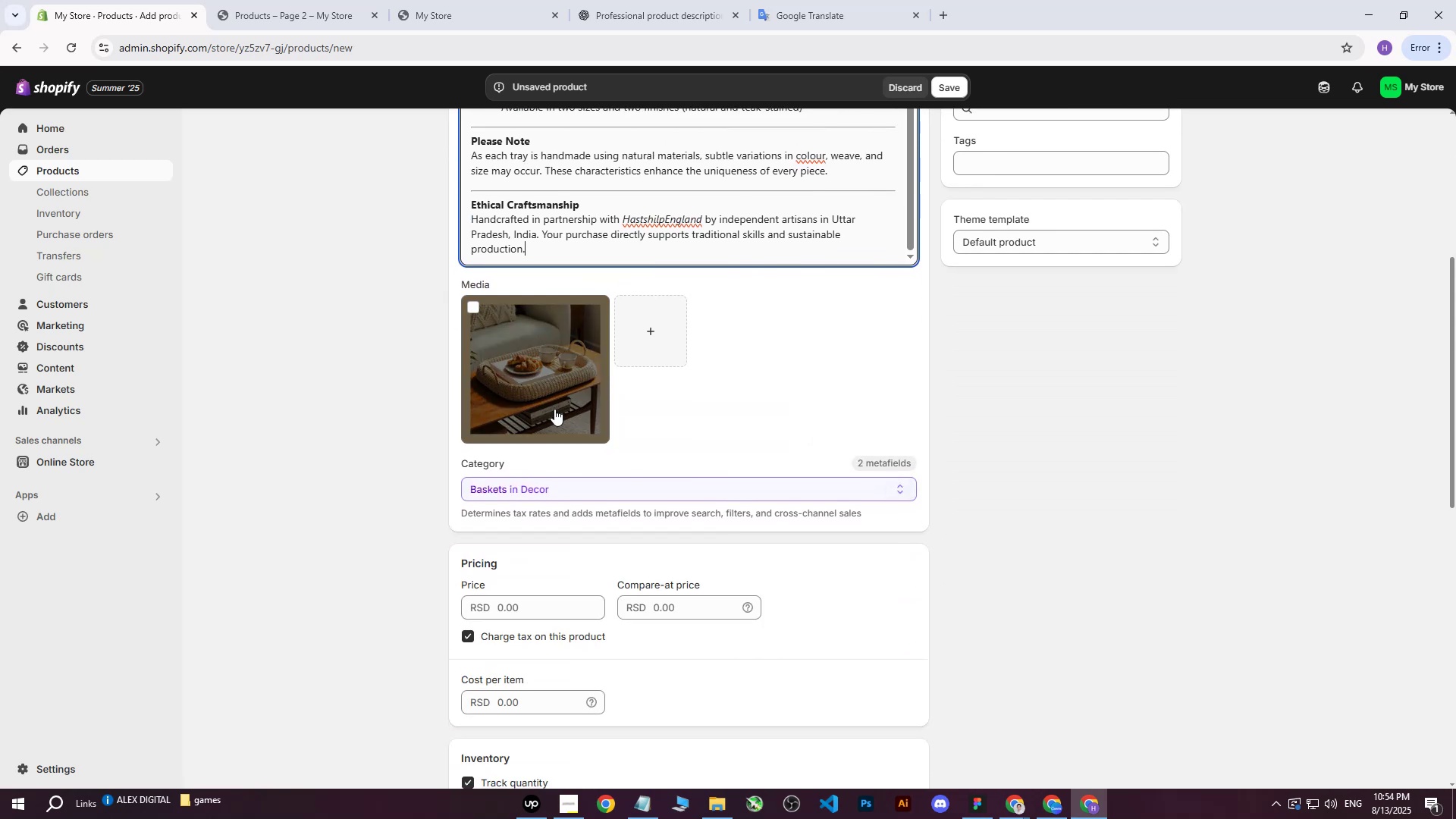 
scroll: coordinate [613, 379], scroll_direction: up, amount: 7.0
 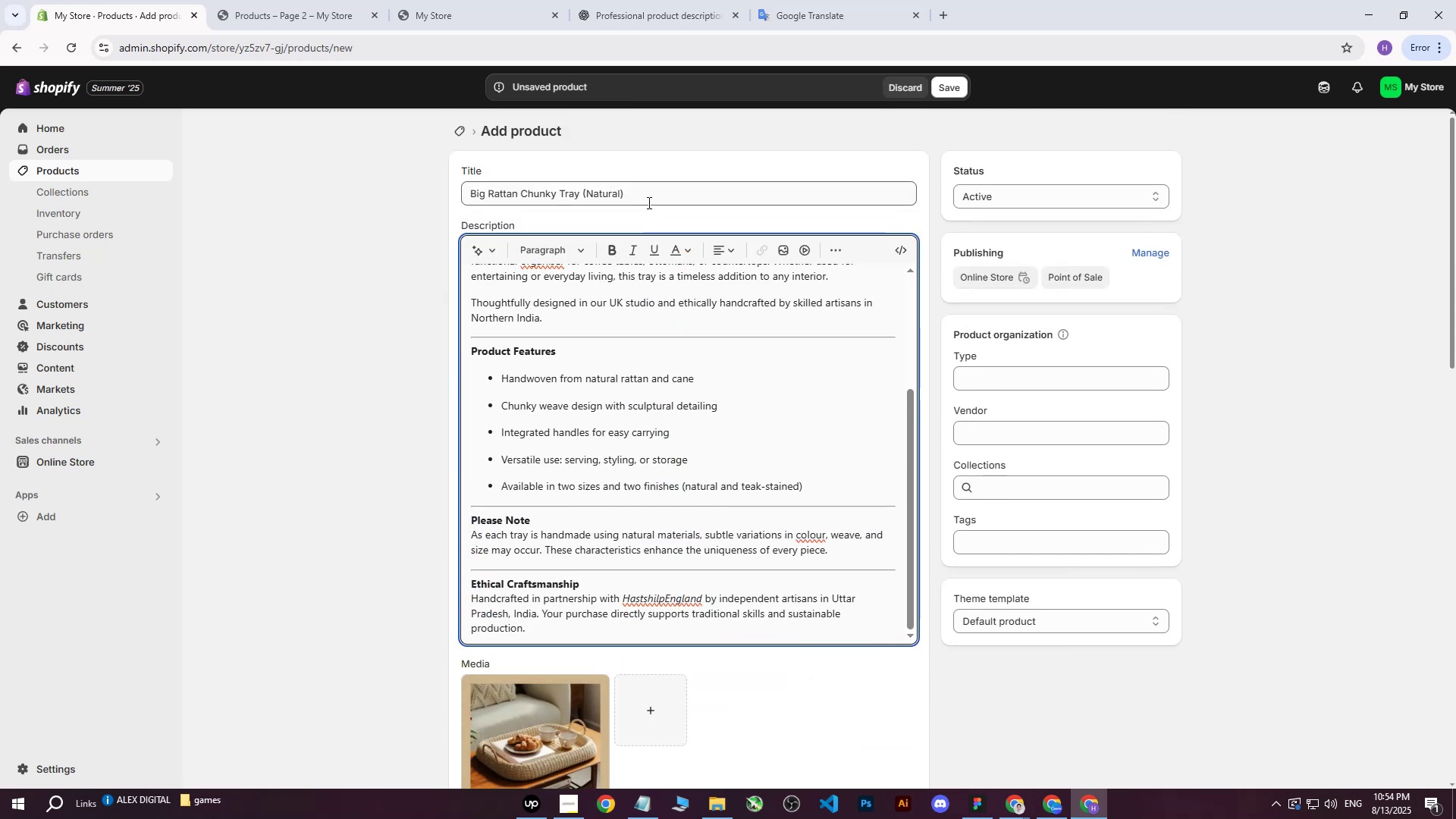 
left_click_drag(start_coordinate=[650, 196], to_coordinate=[427, 187])
 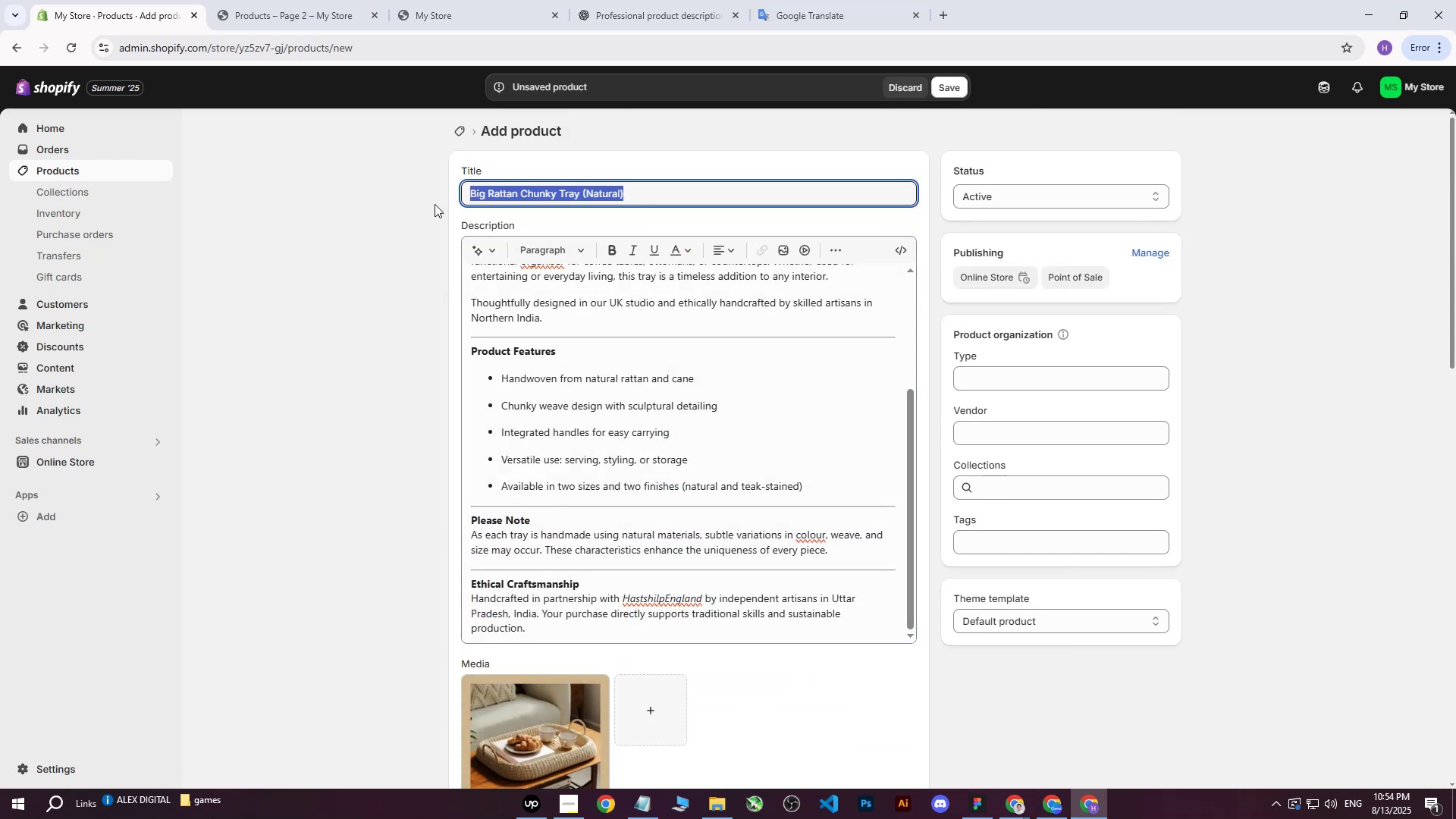 
key(Control+ControlLeft)
 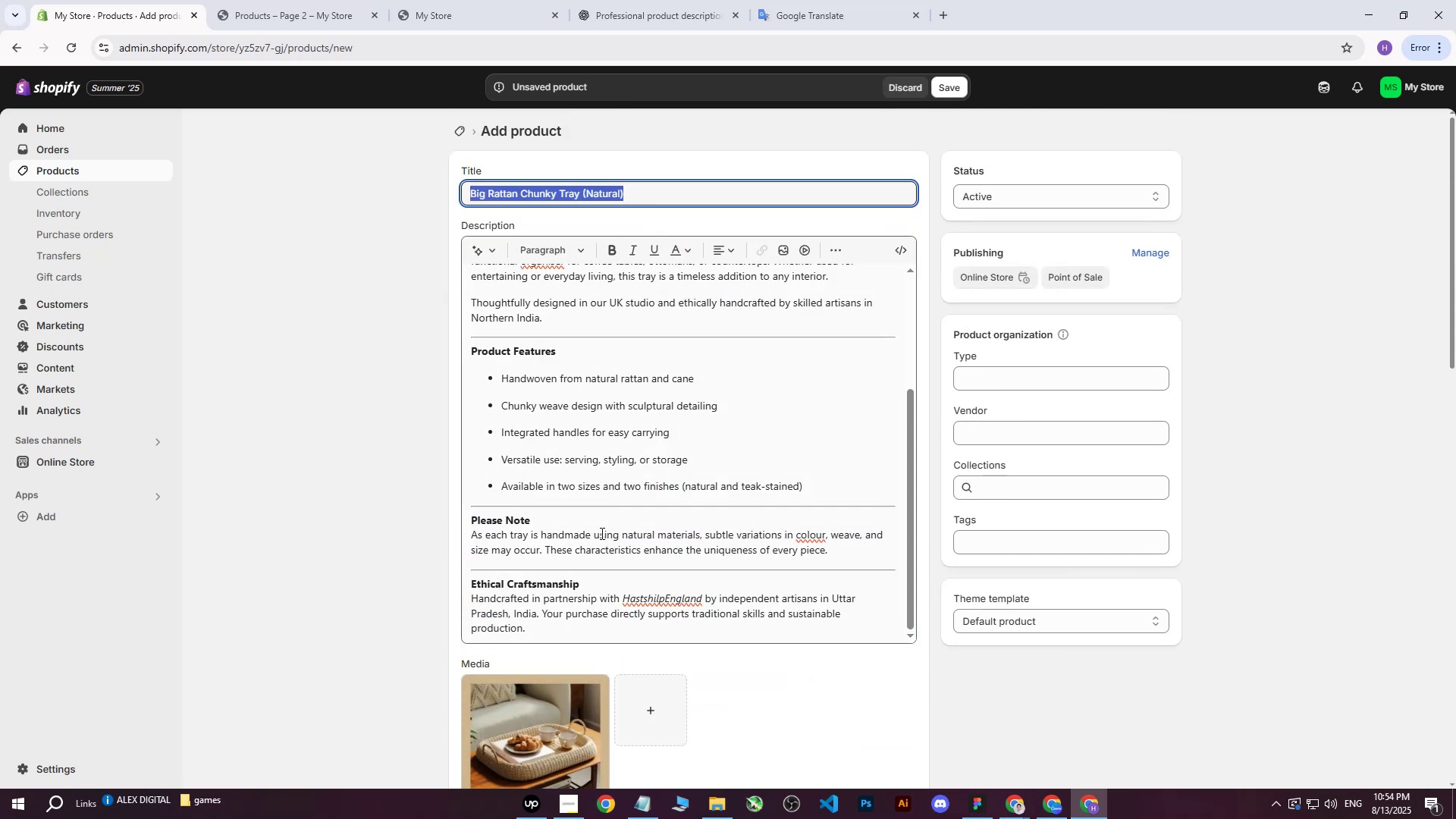 
key(Control+C)
 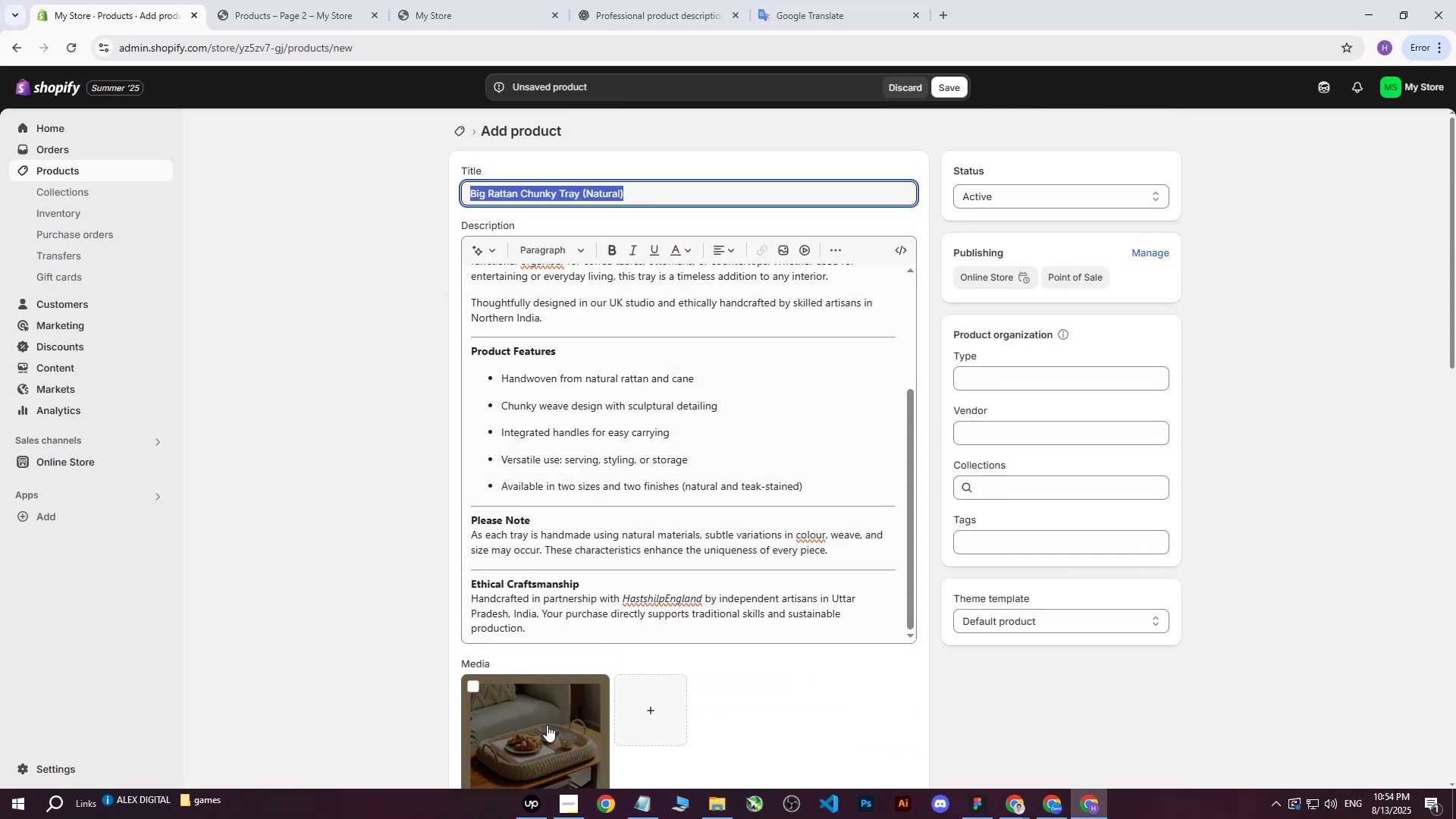 
left_click([547, 725])
 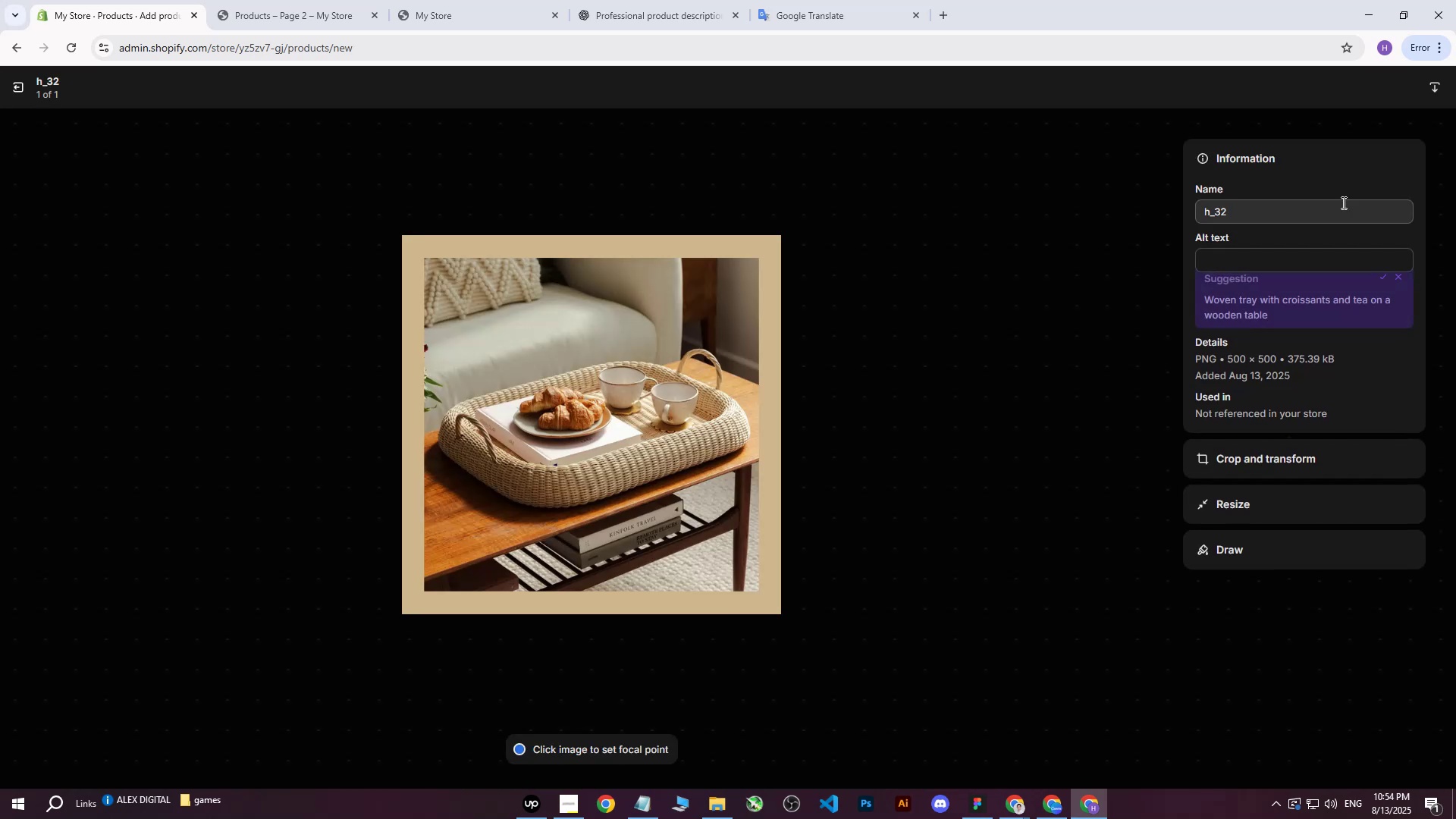 
left_click([1268, 258])
 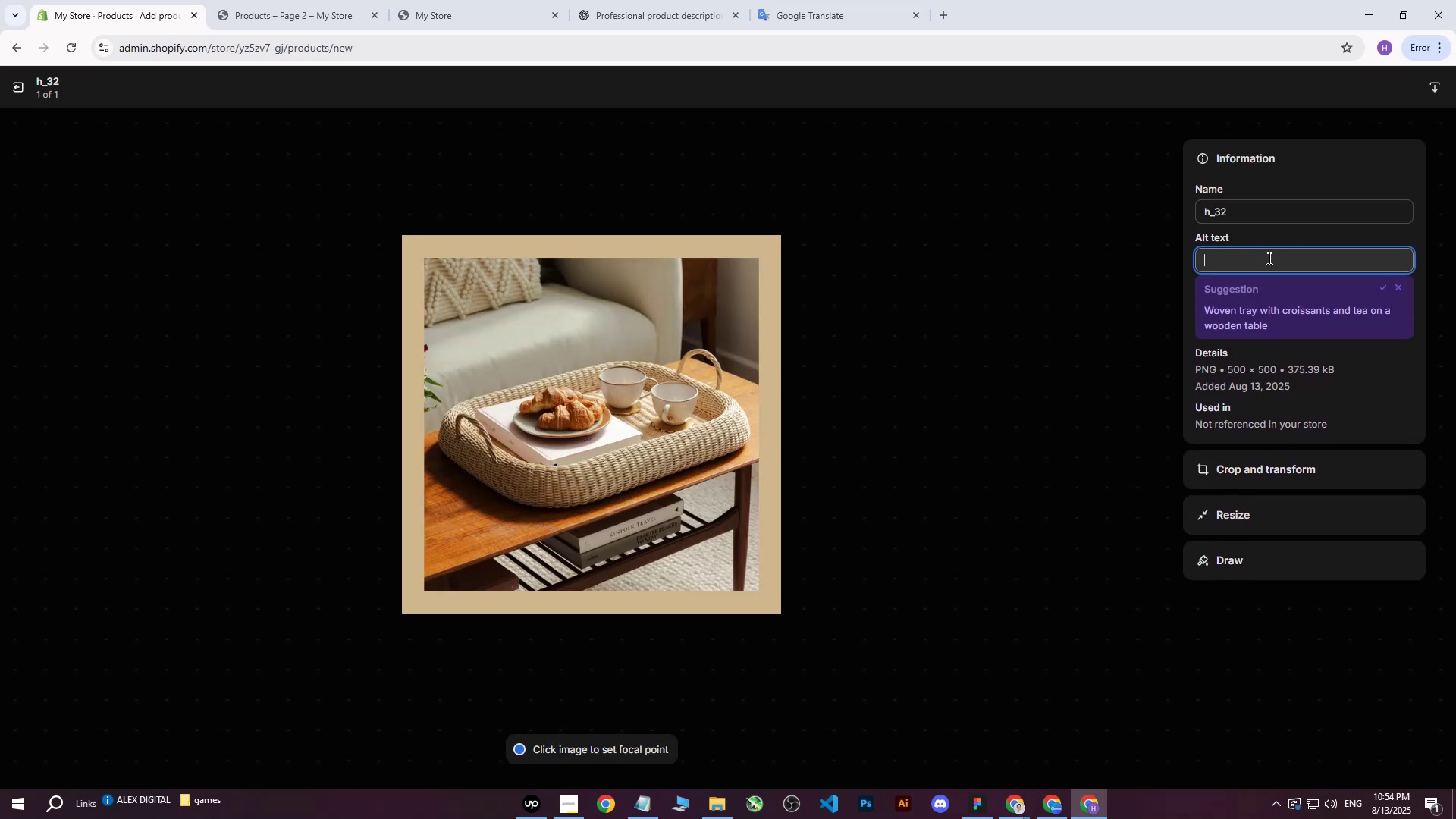 
key(Control+ControlLeft)
 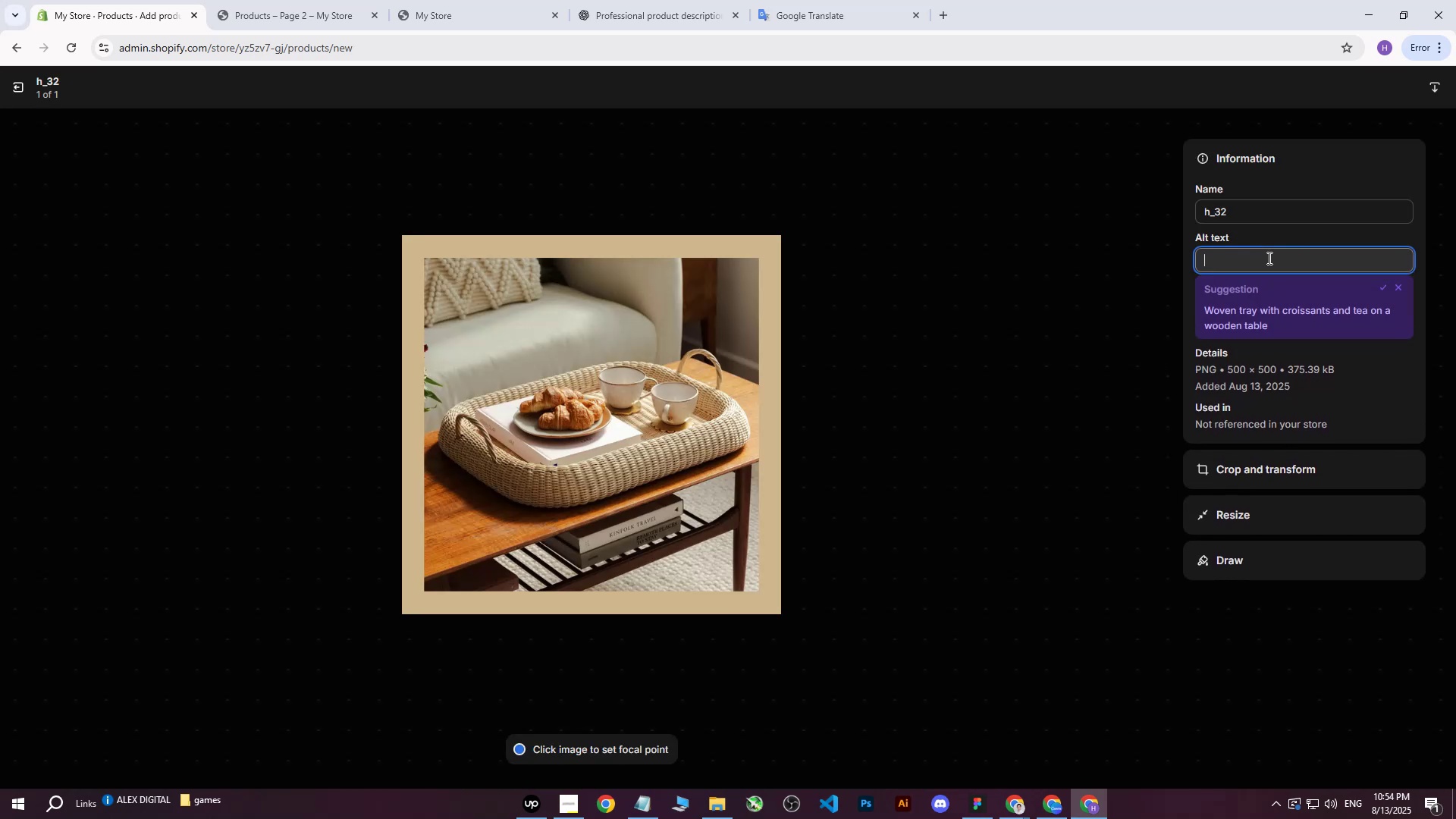 
key(Control+V)
 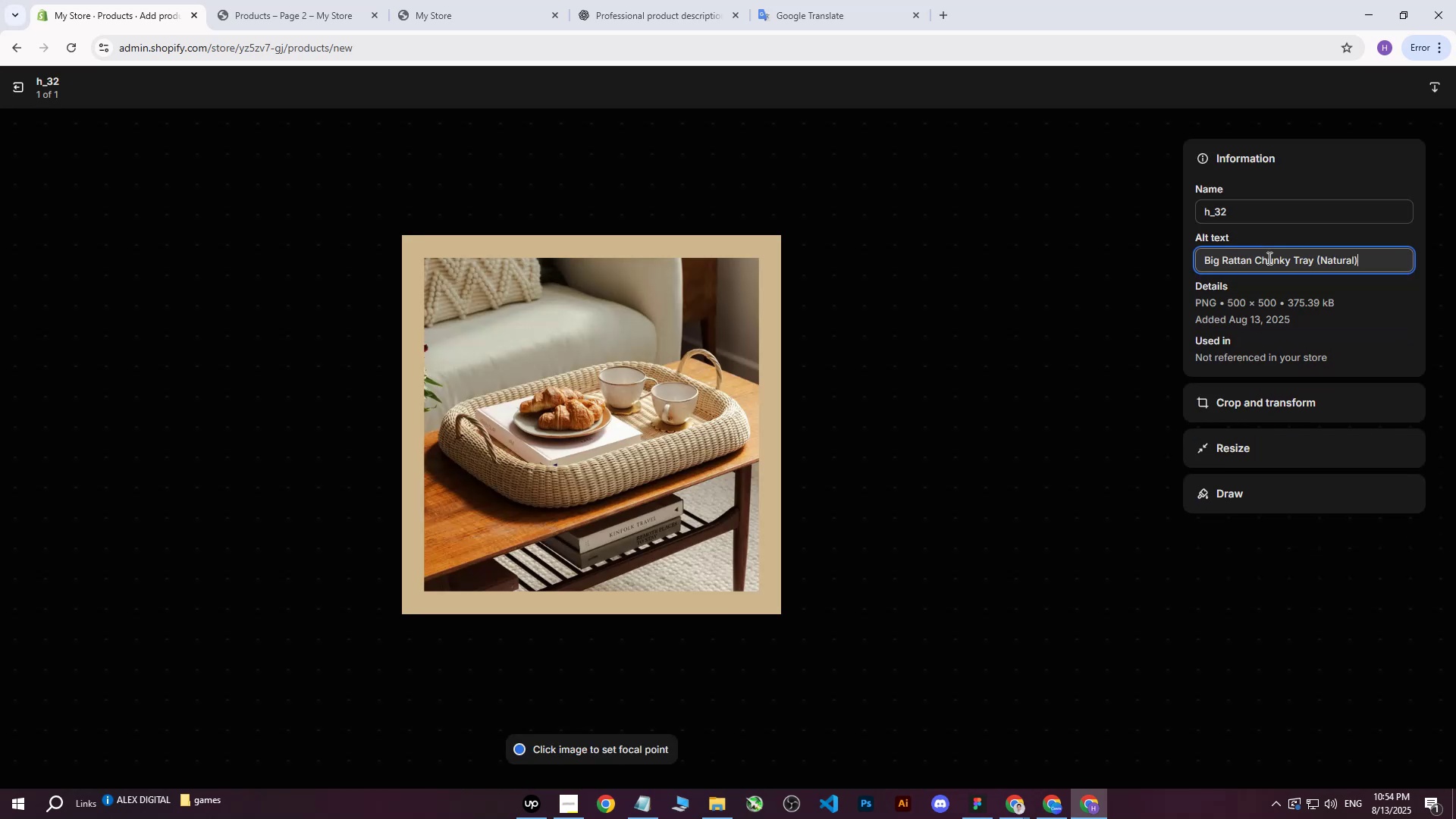 
type( standing oin )
key(Backspace)
key(Backspace)
key(Backspace)
type(n )
key(Backspace)
key(Backspace)
key(Backspace)
type(n table in living r)
key(Backspace)
key(Backspace)
key(Backspace)
key(Backspace)
key(Backspace)
type(wooden te)
key(Backspace)
type(able on living room. )
 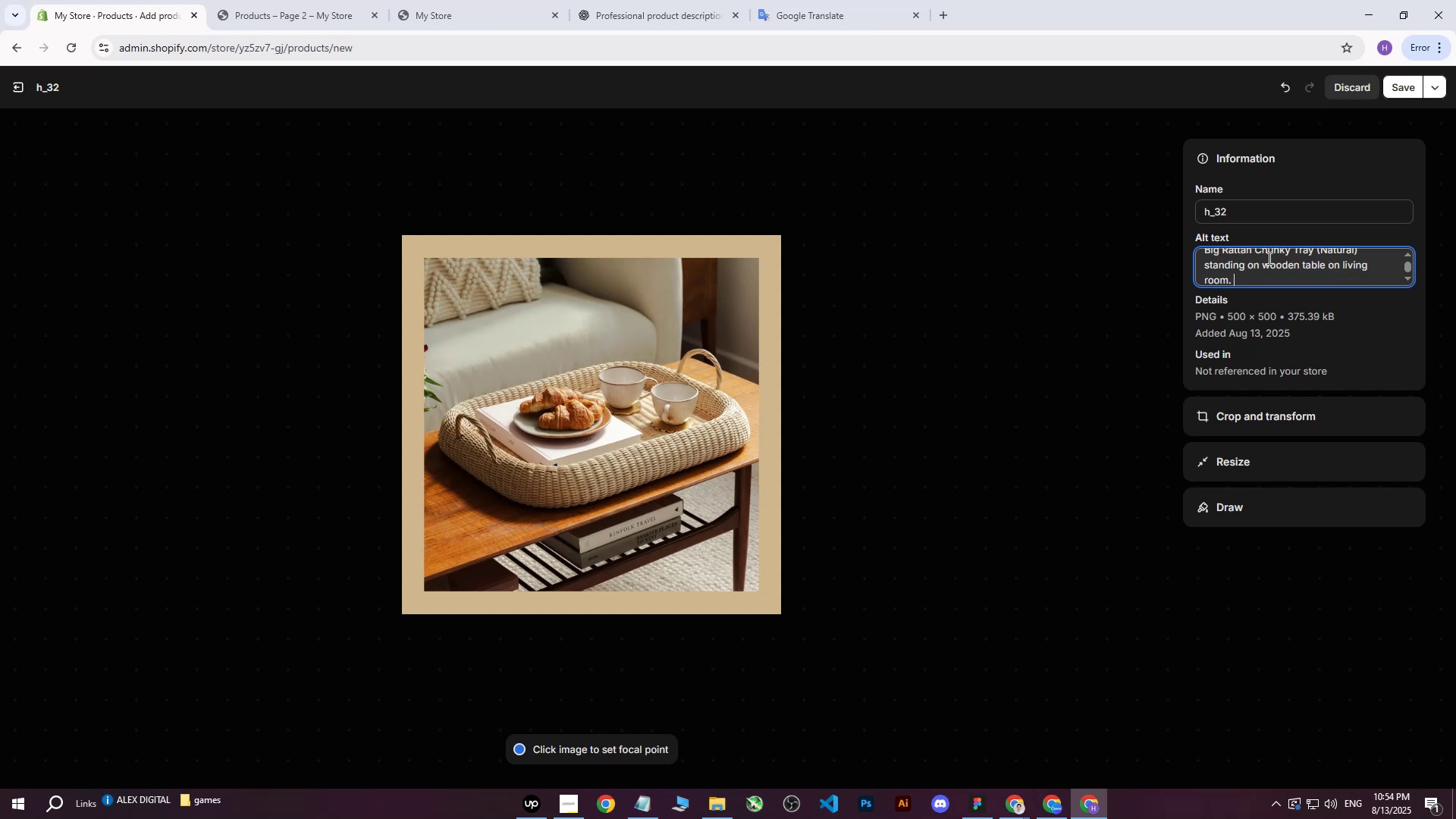 
left_click([604, 417])
 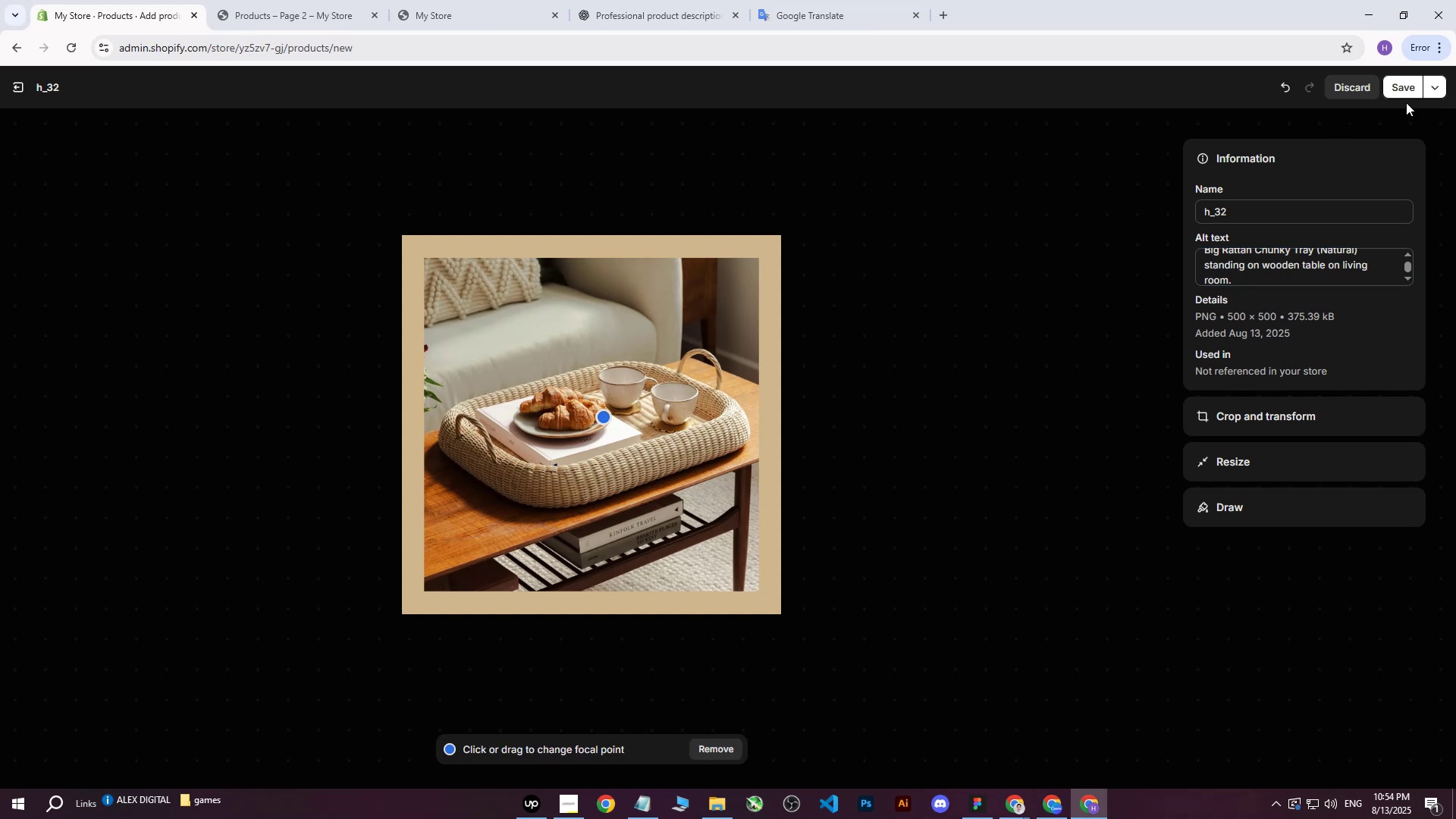 
left_click([1412, 95])
 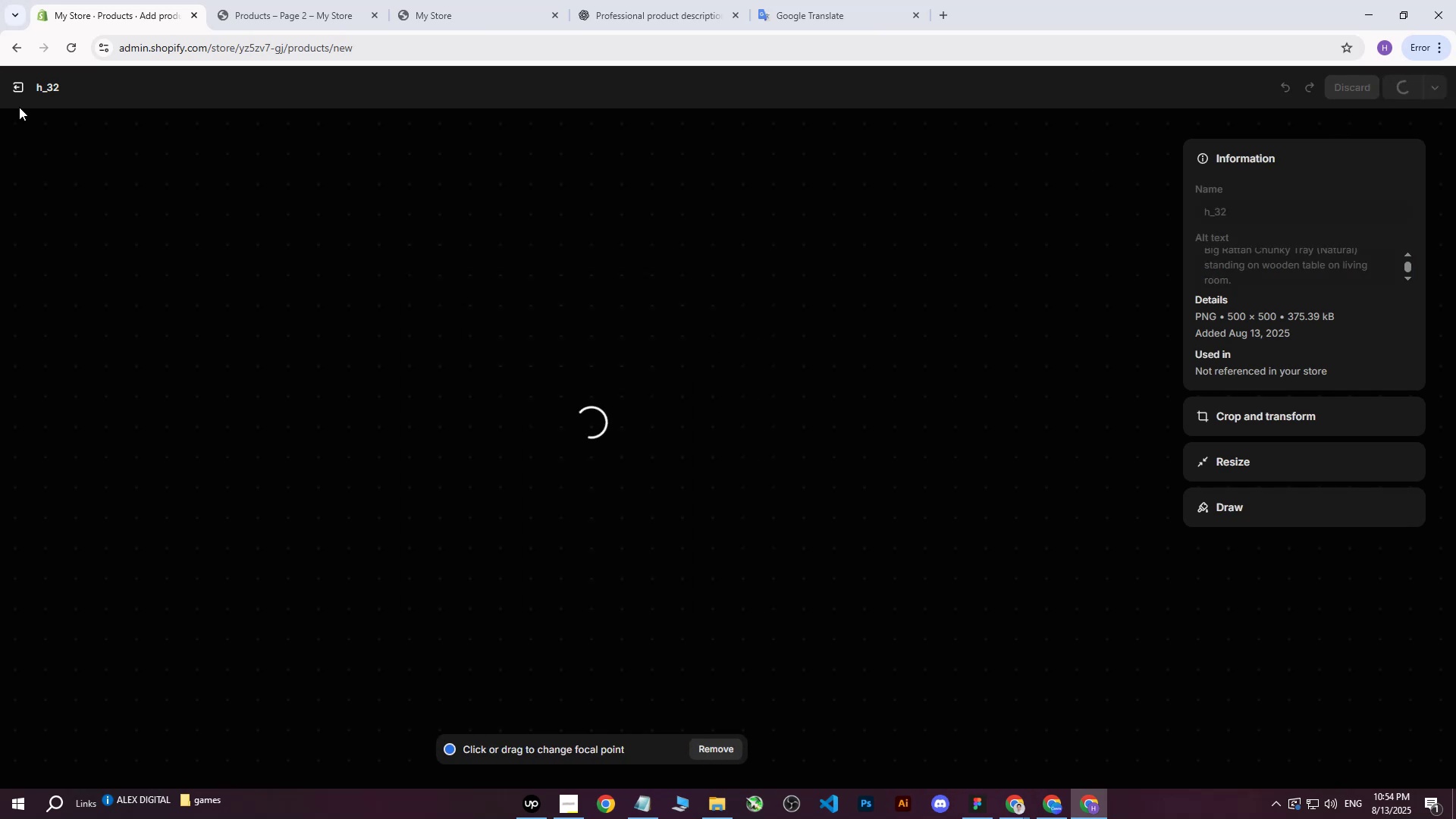 
left_click([19, 94])
 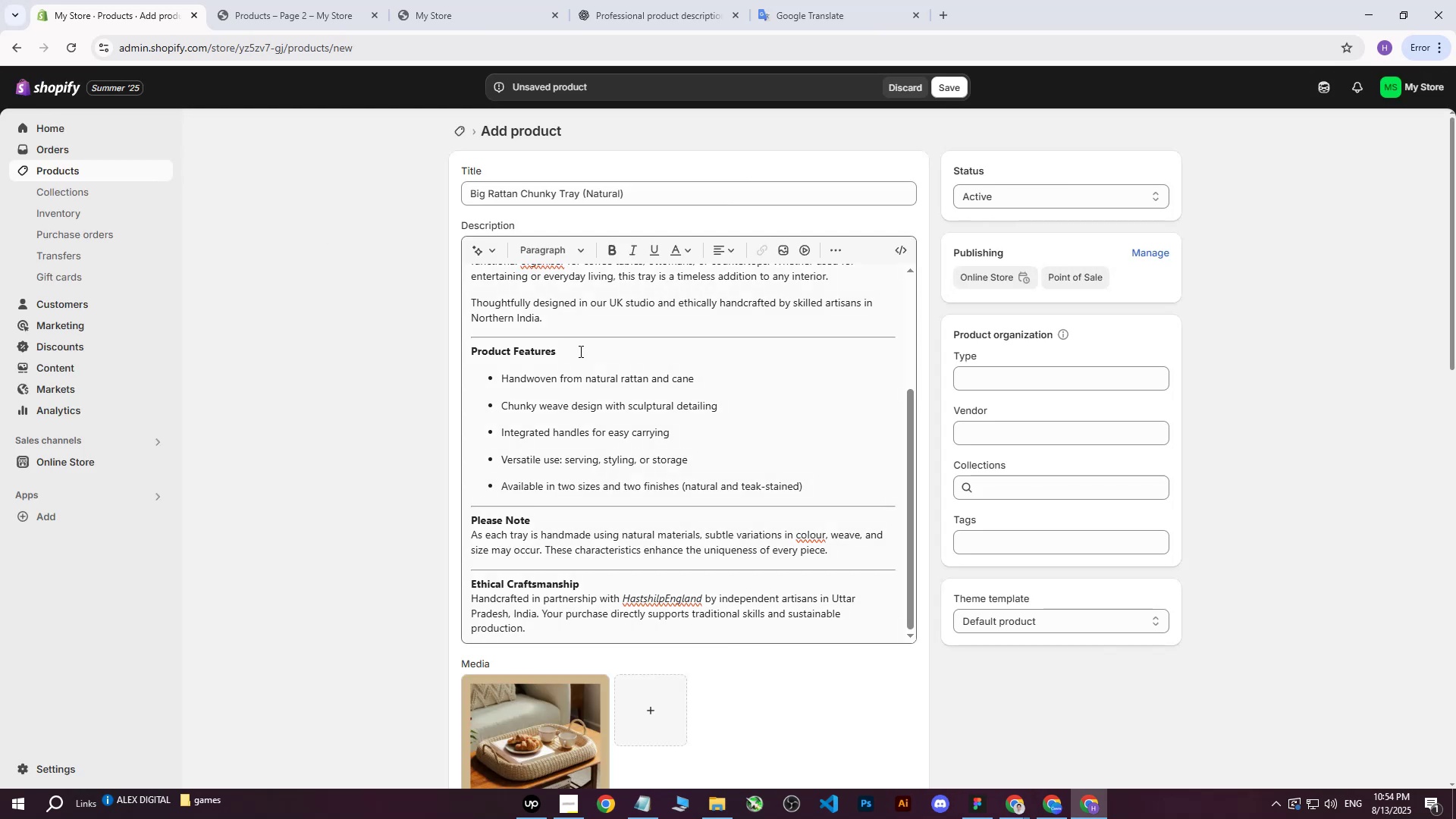 
scroll: coordinate [555, 466], scroll_direction: down, amount: 6.0
 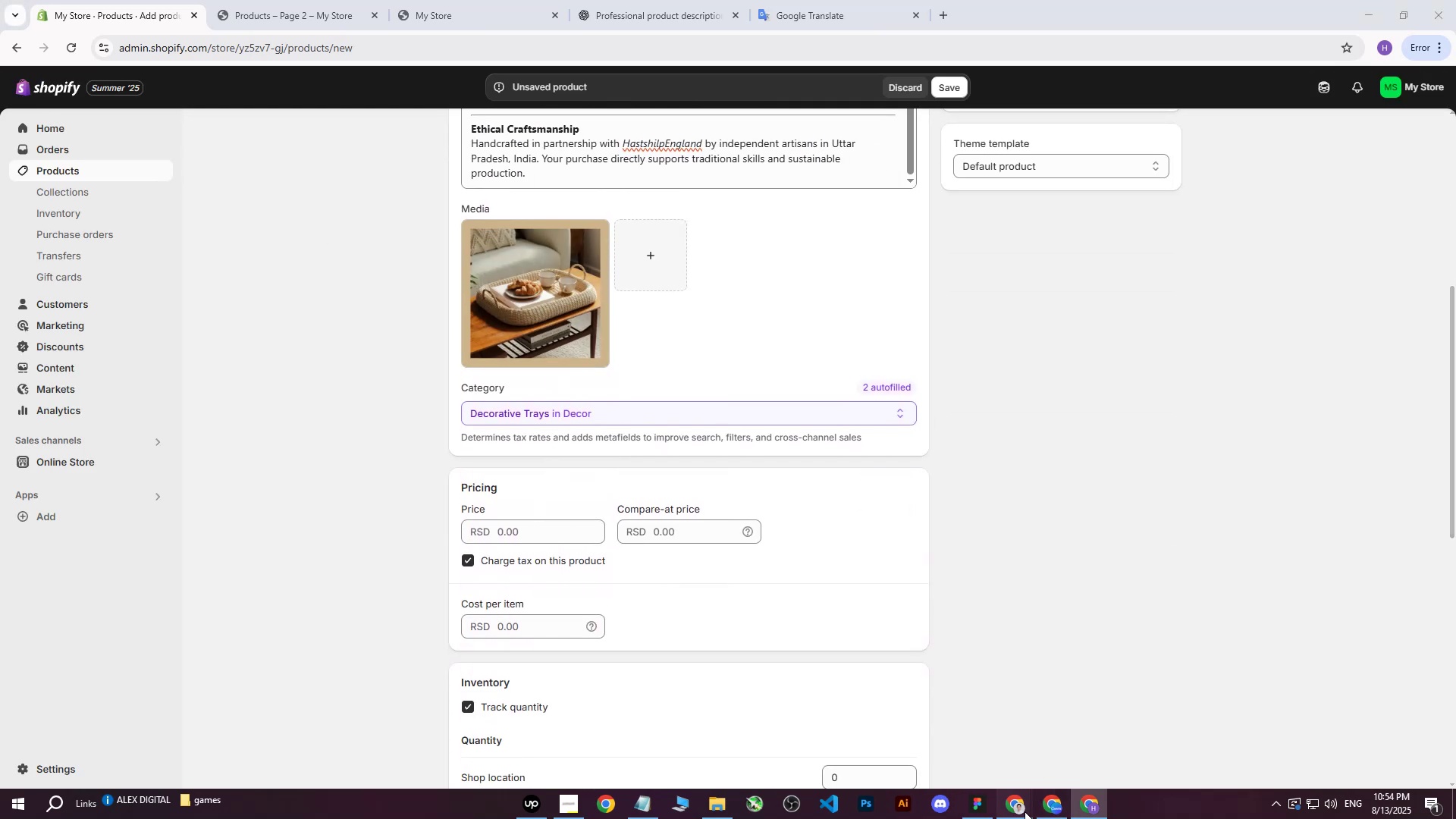 
double_click([961, 758])
 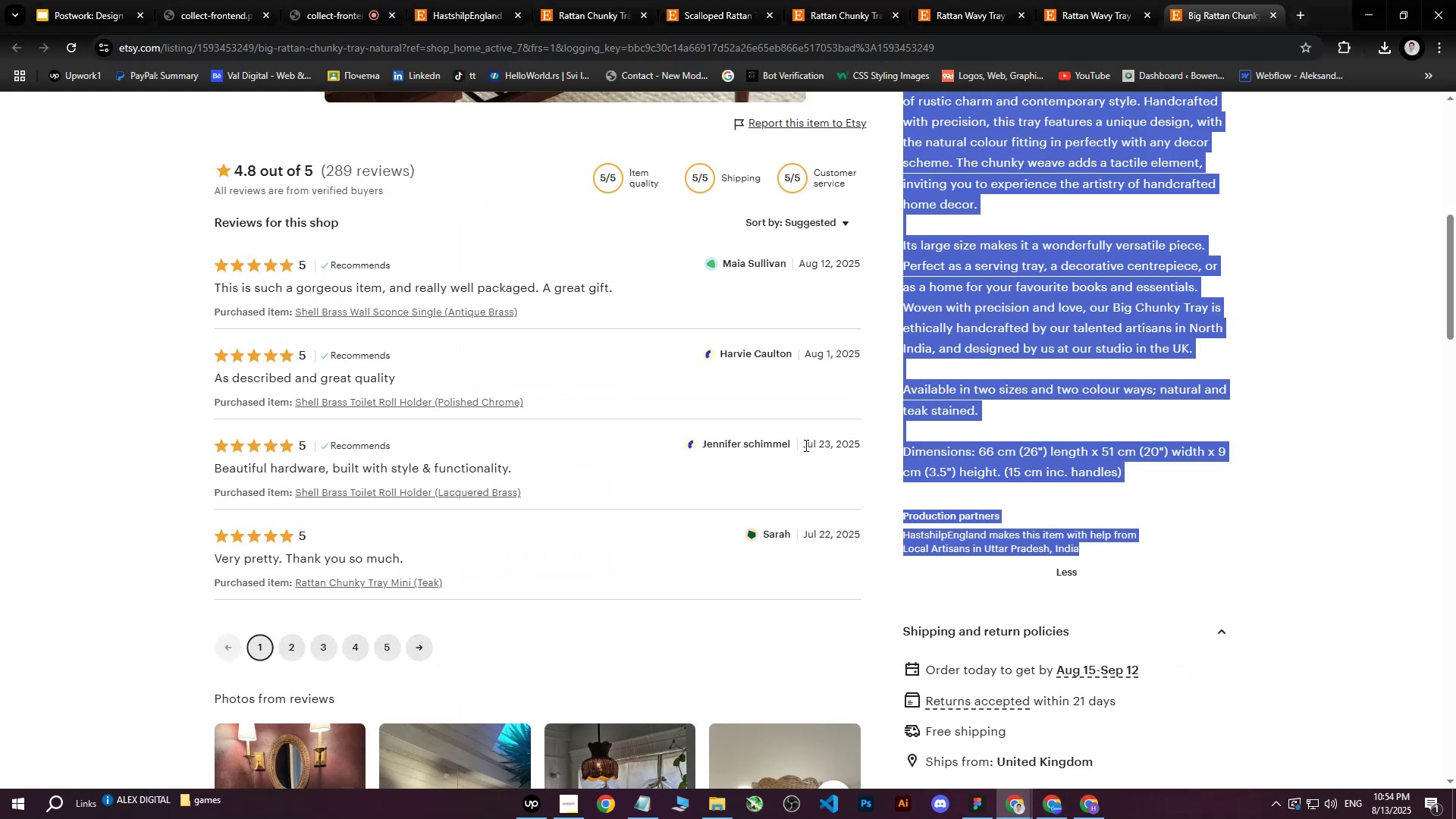 
scroll: coordinate [783, 427], scroll_direction: up, amount: 16.0
 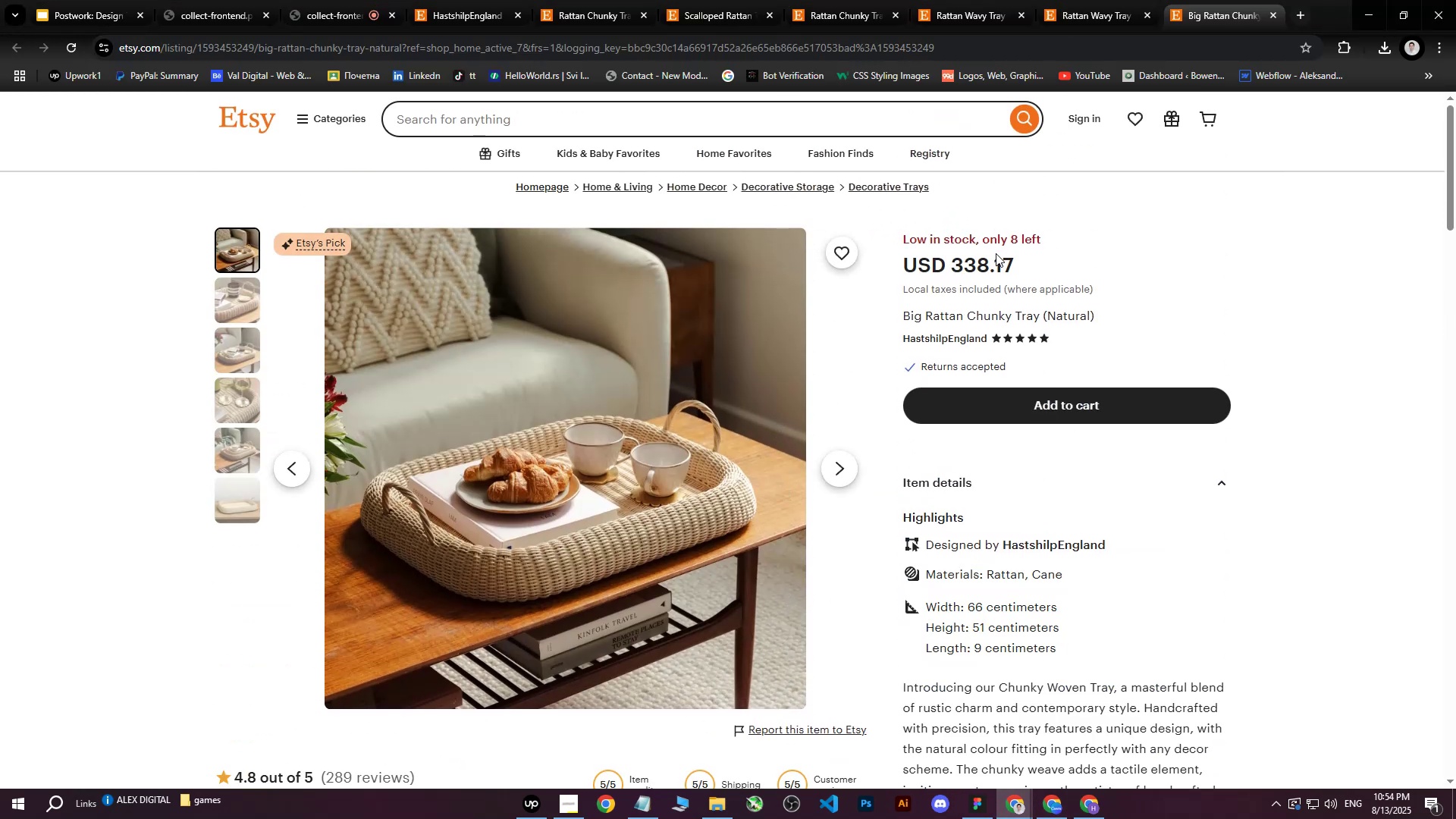 
double_click([997, 253])
 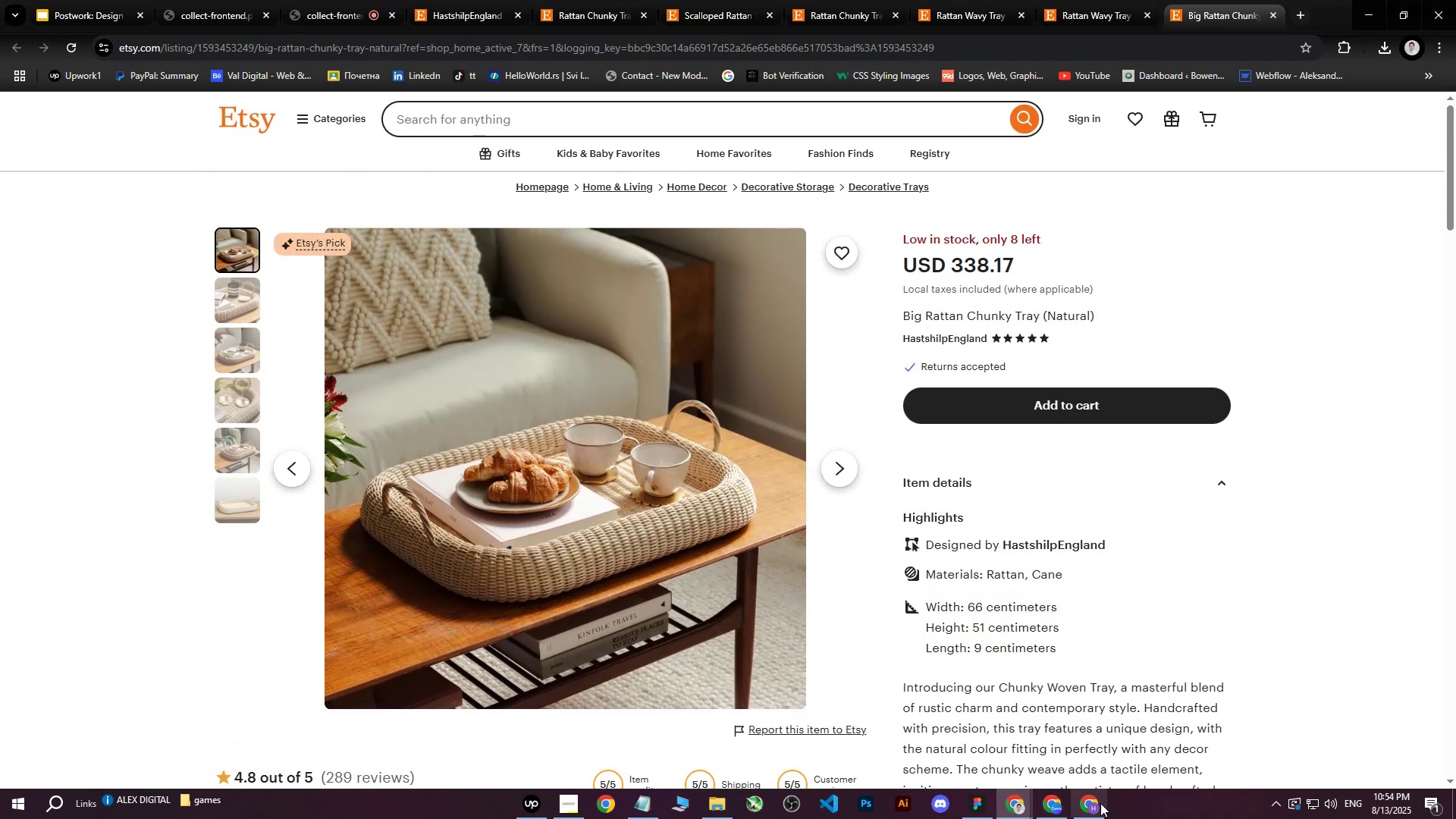 
left_click([1101, 812])
 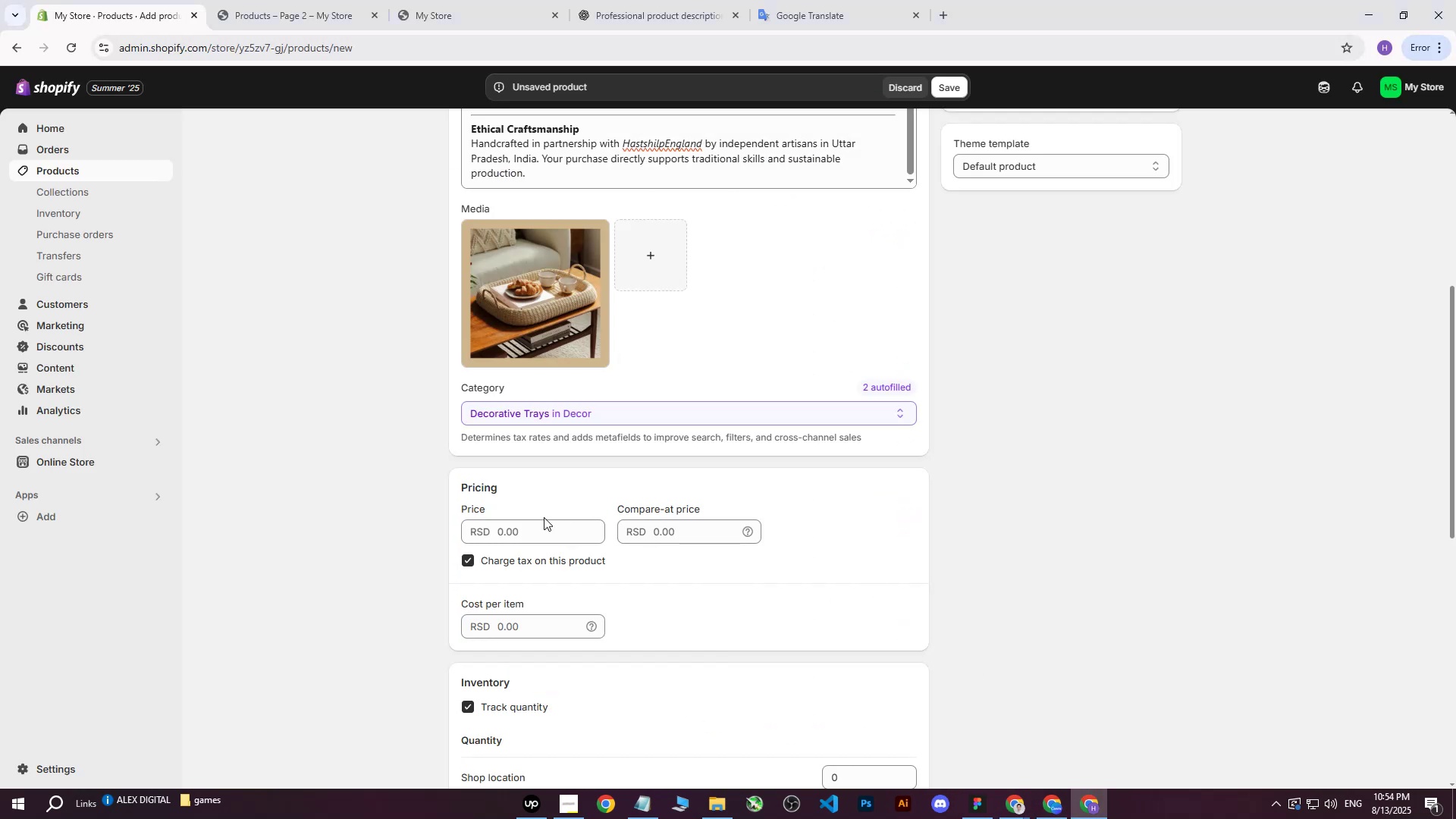 
left_click([519, 529])
 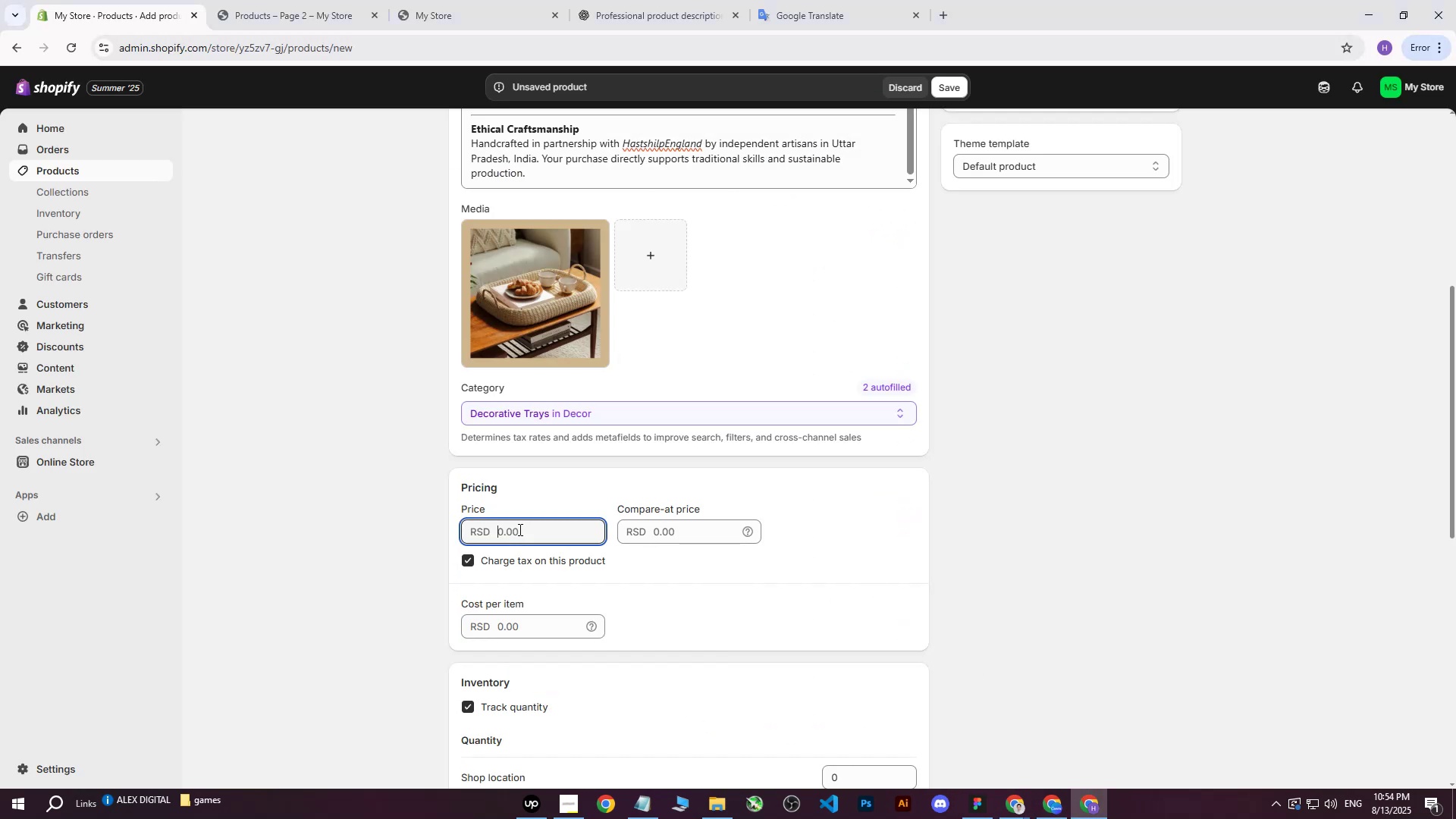 
type(34000)
key(Tab)
key(Tab)
key(Tab)
key(Tab)
type(20000)
 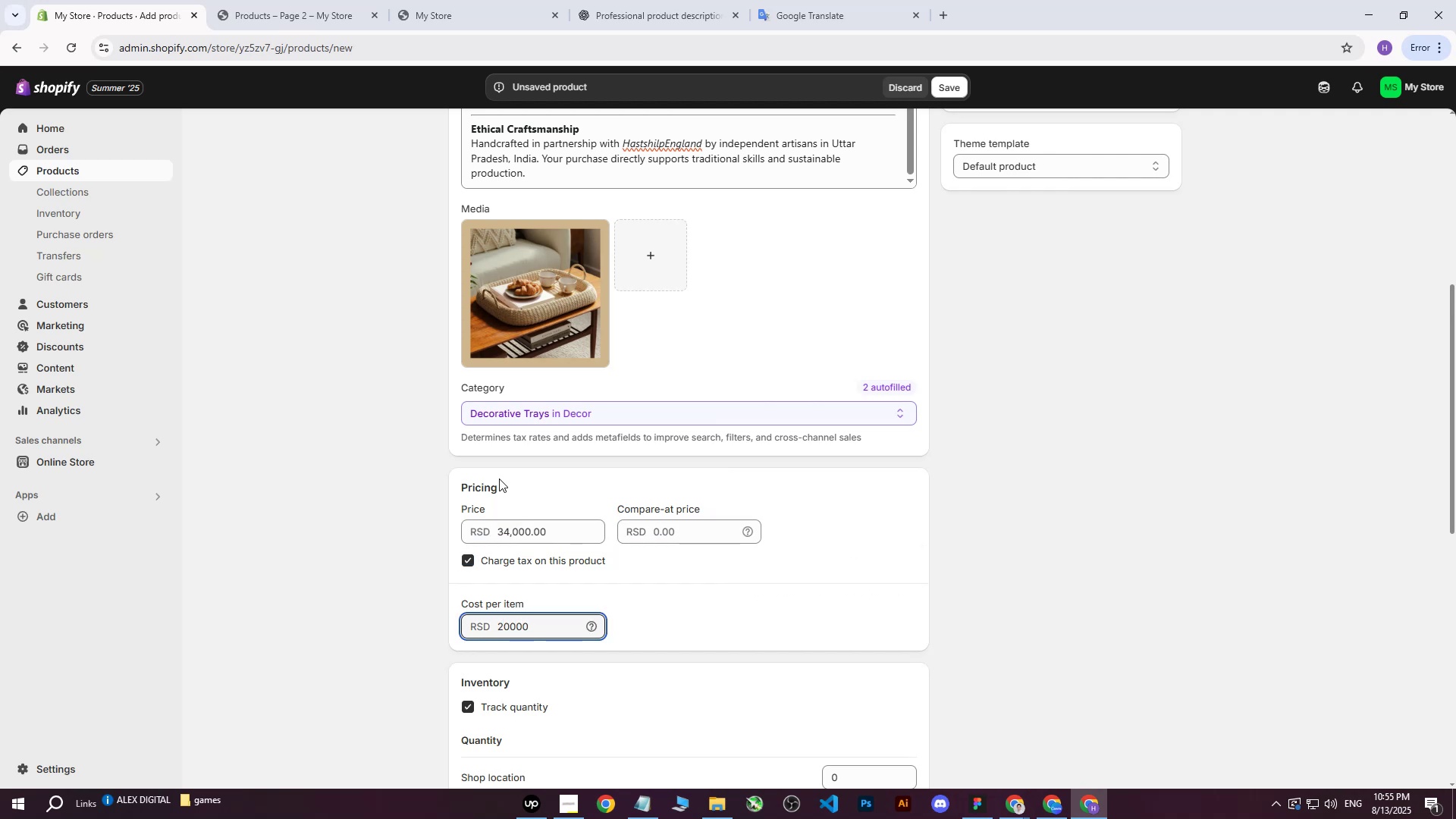 
left_click([348, 410])
 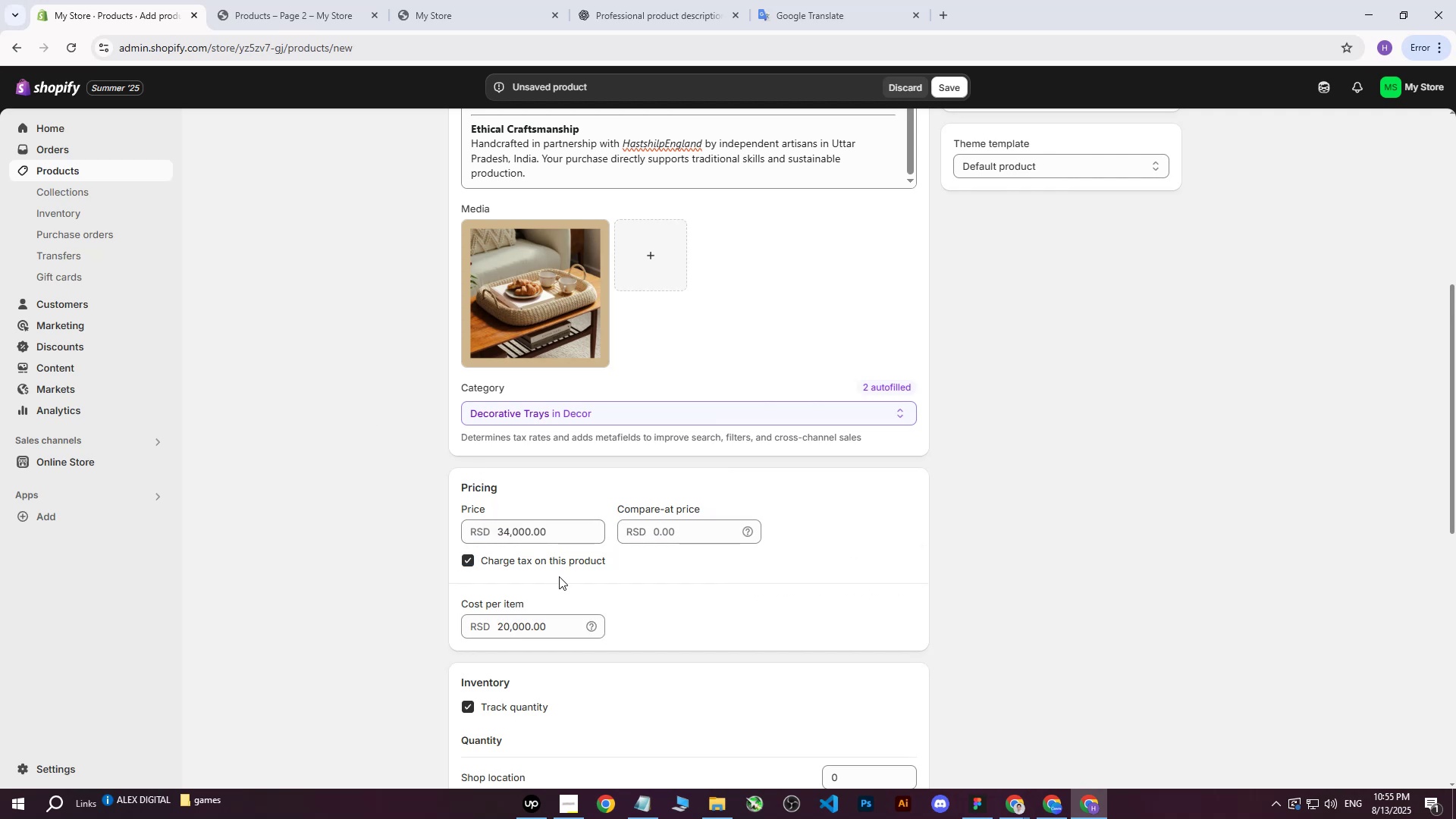 
scroll: coordinate [618, 563], scroll_direction: down, amount: 2.0
 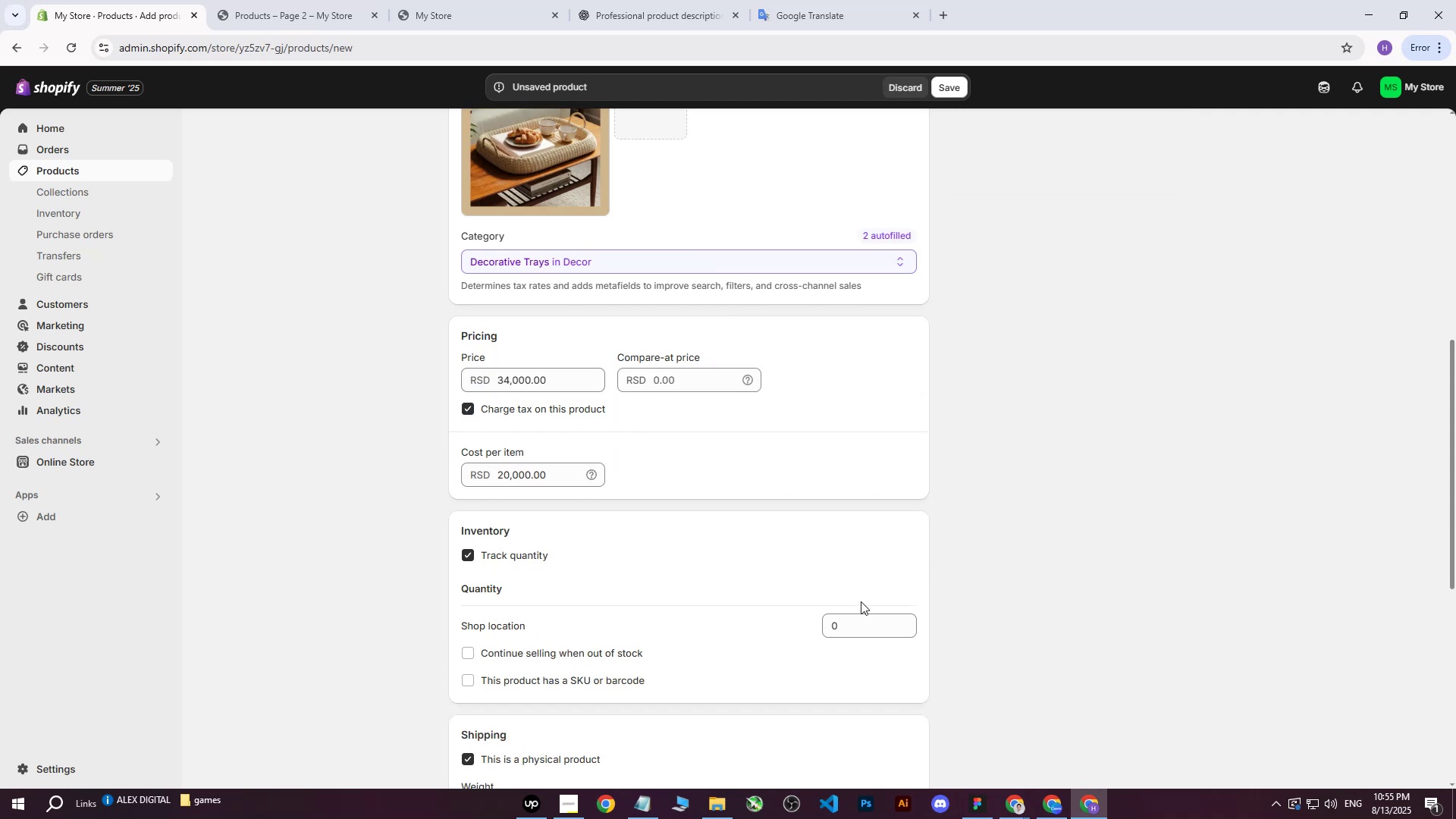 
left_click([852, 626])
 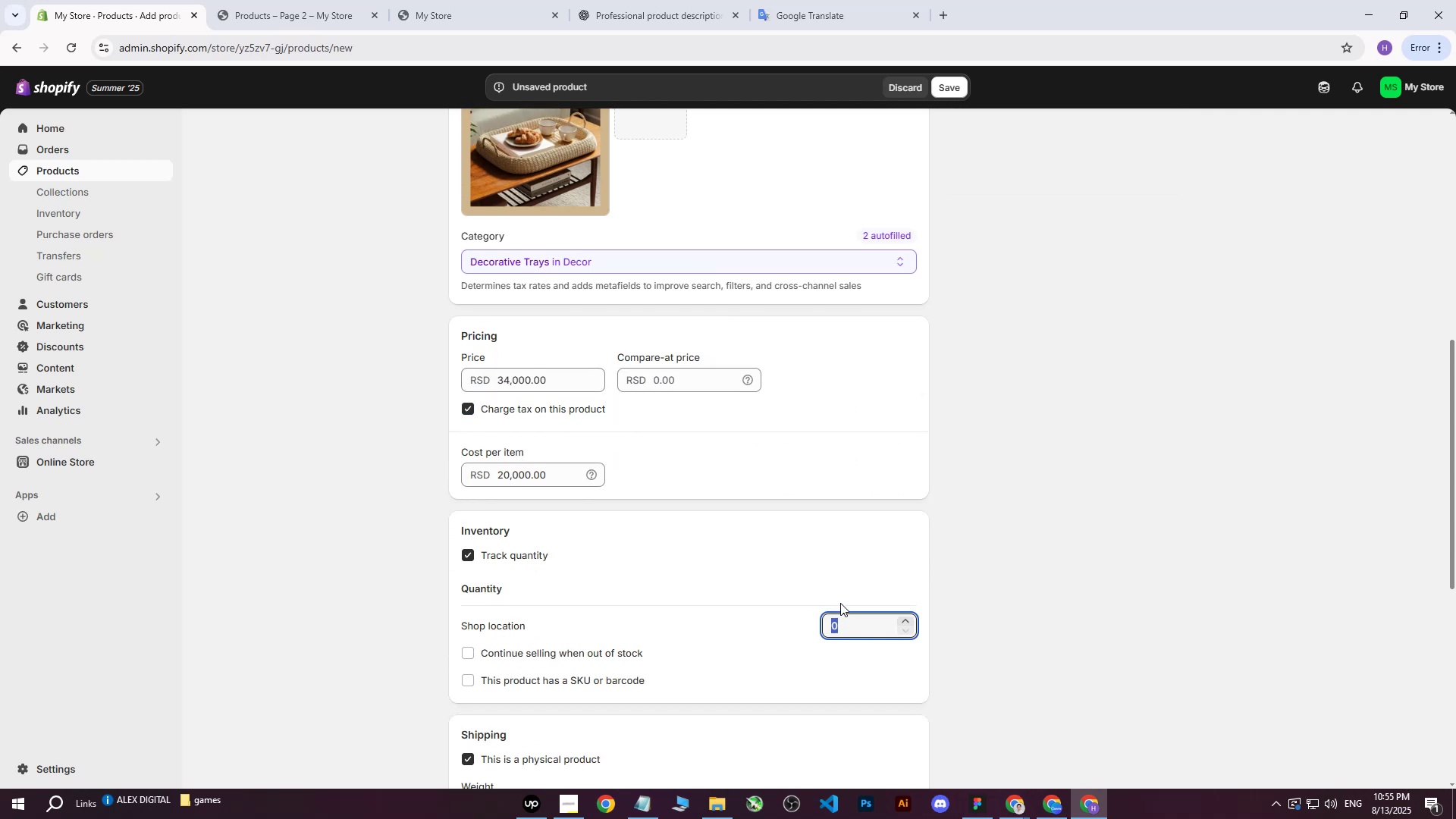 
type(200)
 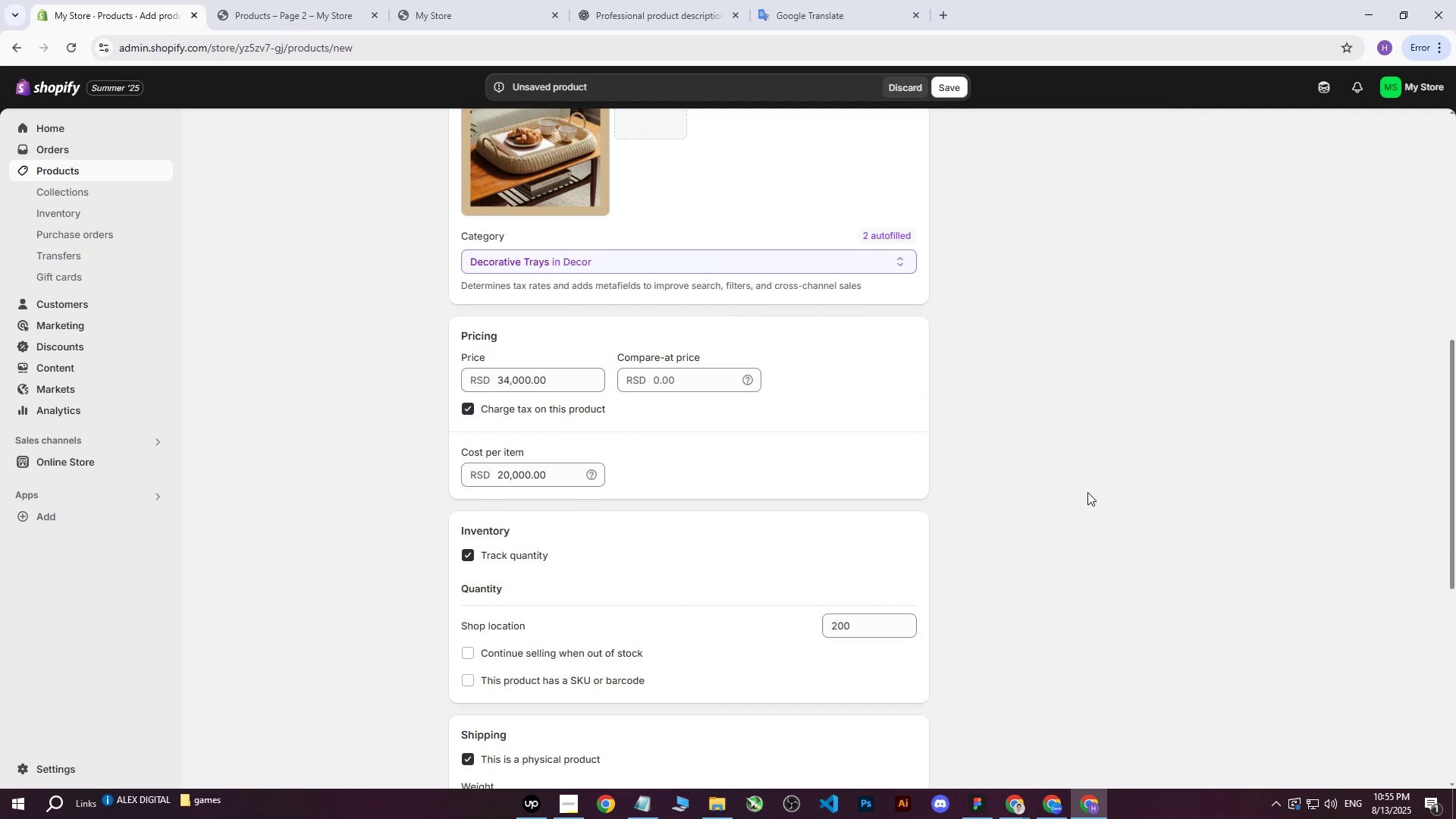 
left_click([1087, 492])
 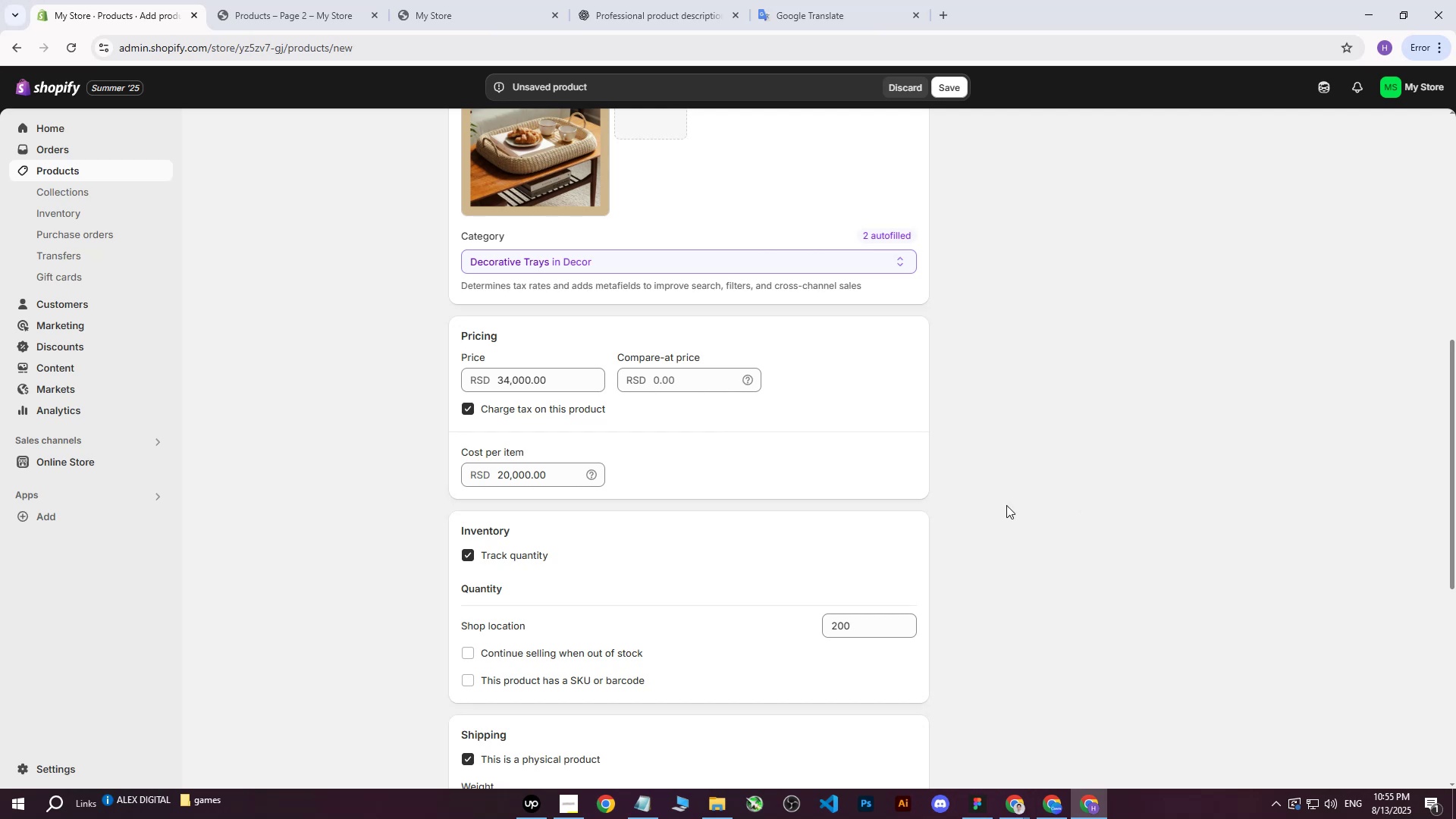 
scroll: coordinate [982, 510], scroll_direction: down, amount: 4.0
 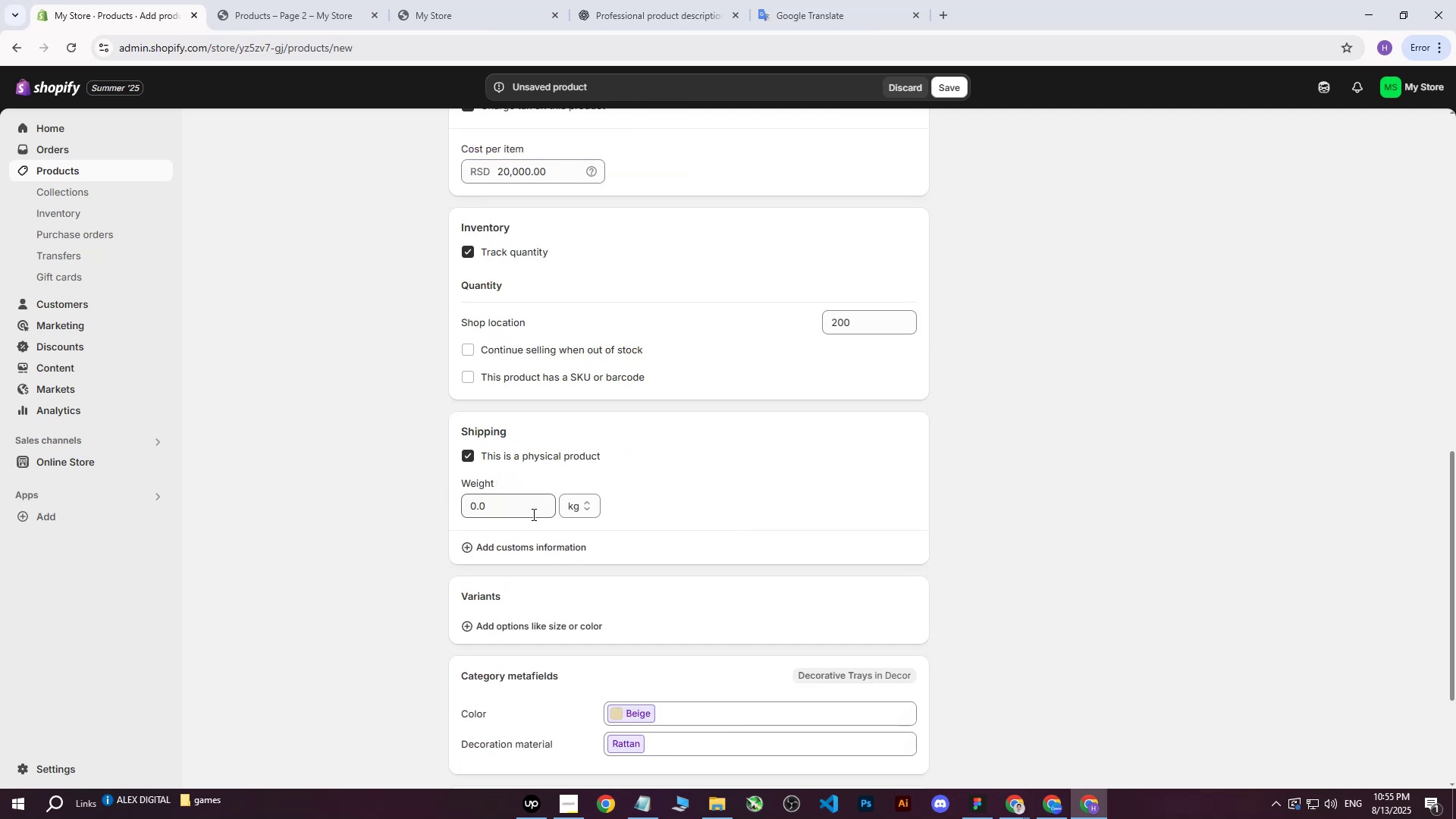 
left_click([511, 512])
 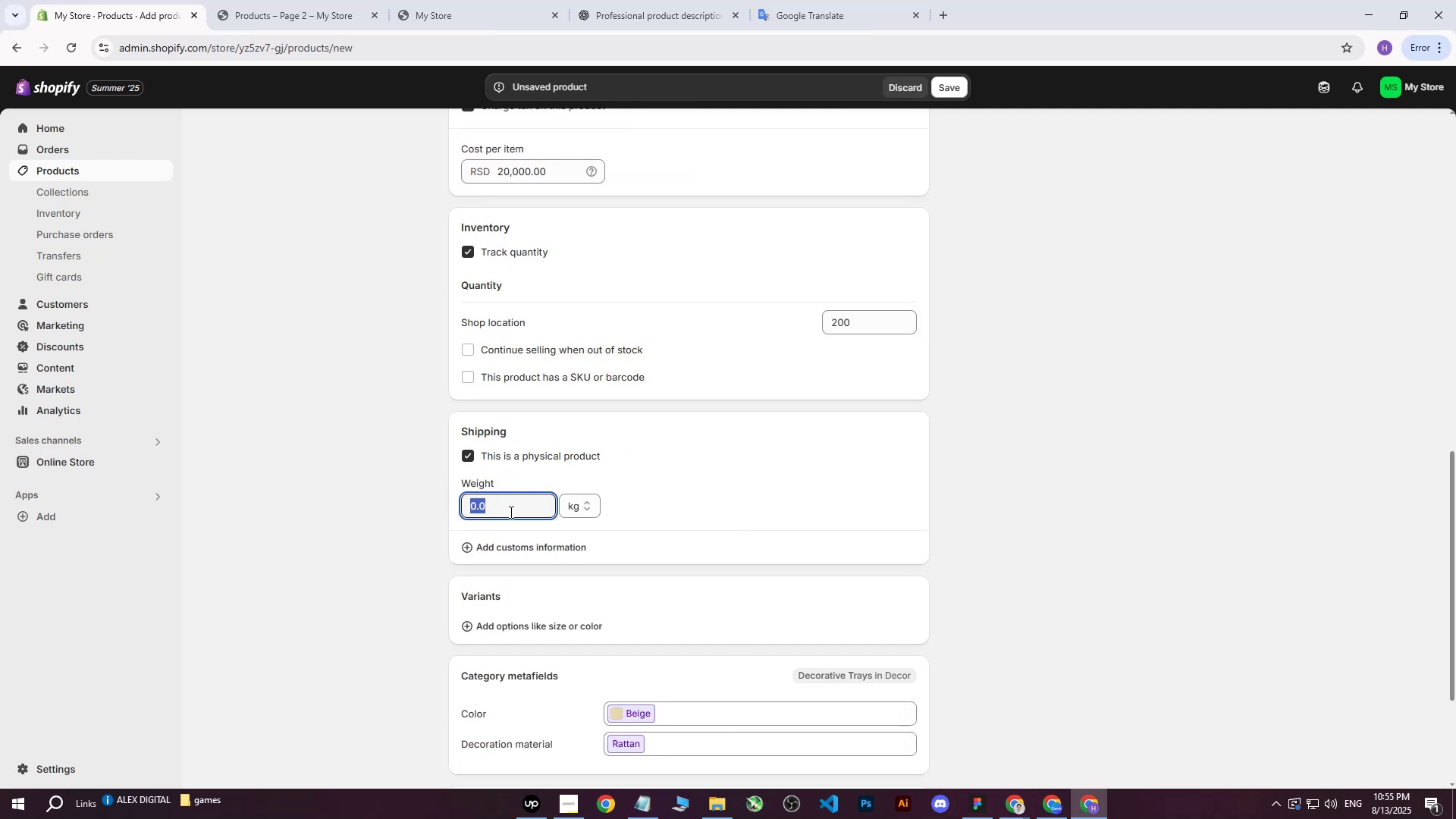 
key(5)
 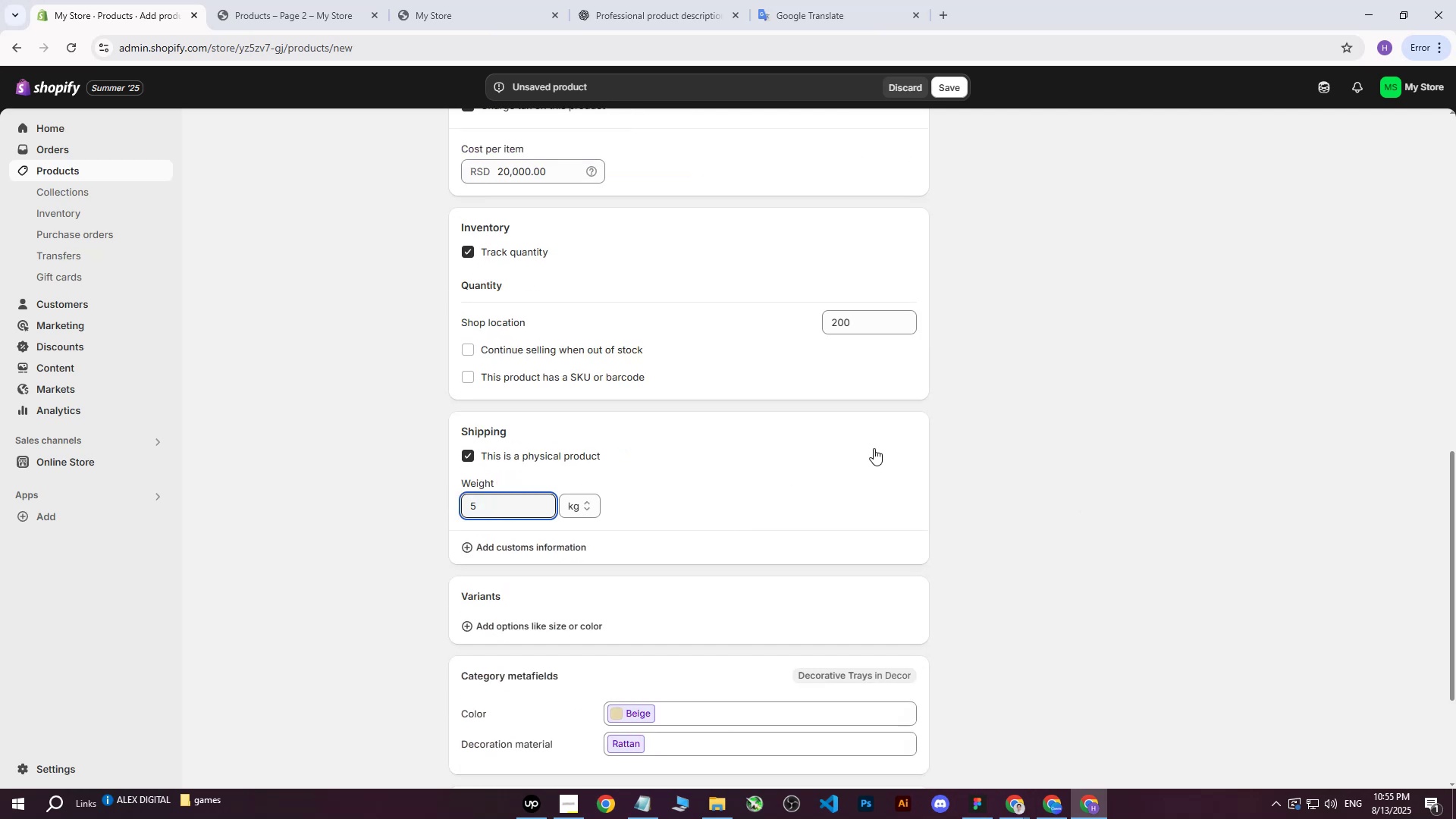 
left_click([995, 406])
 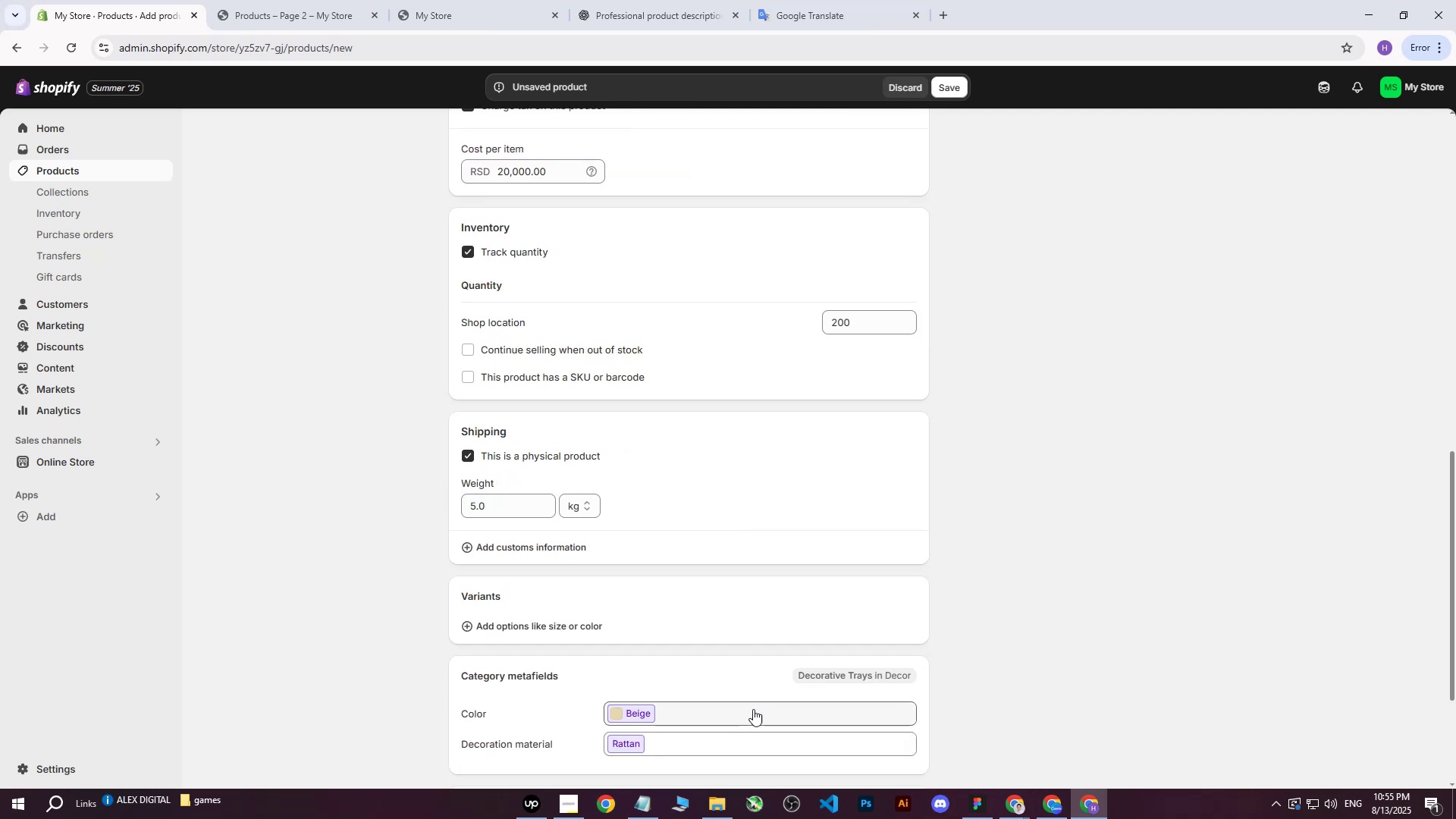 
left_click([742, 717])
 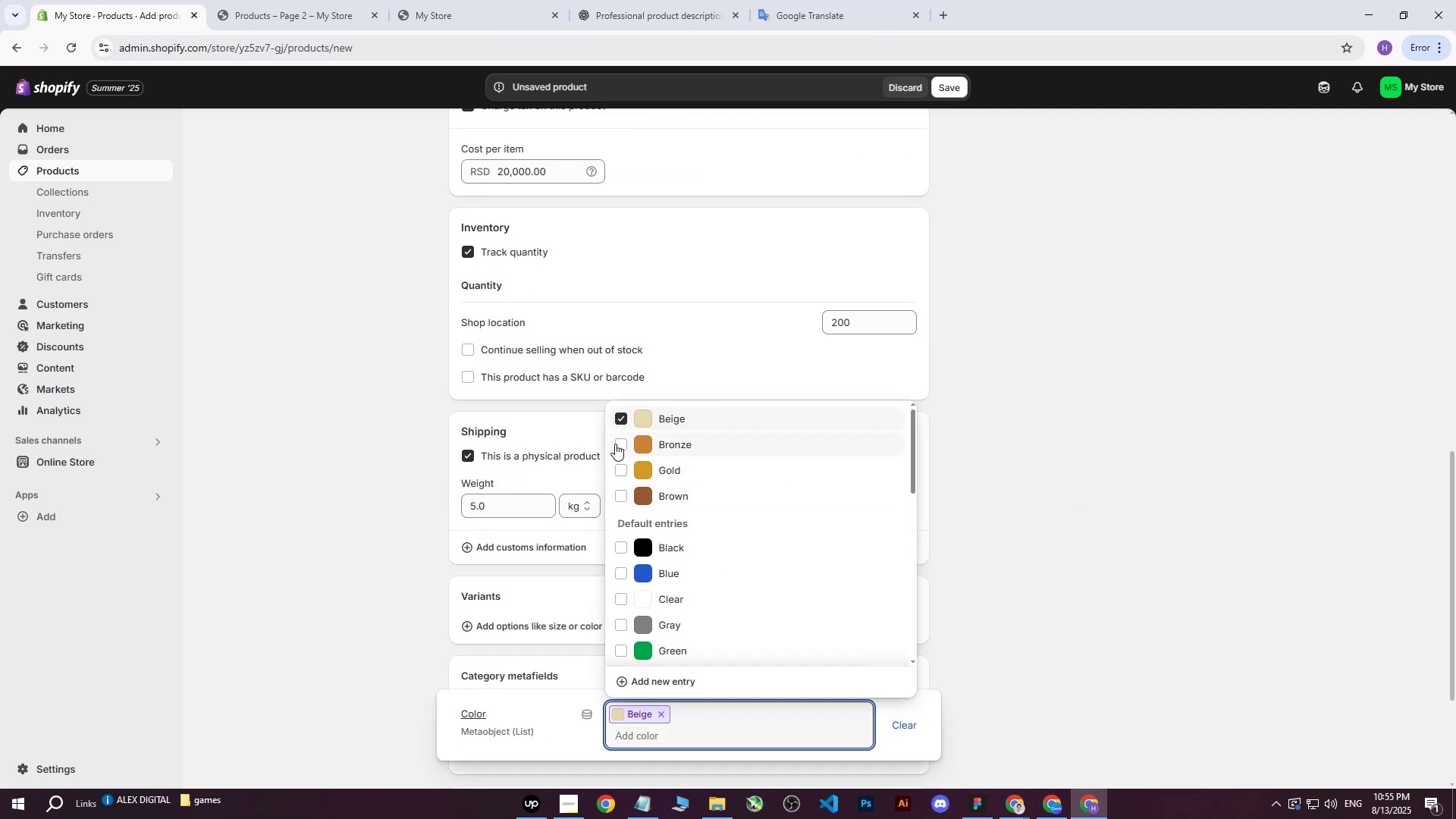 
double_click([619, 487])
 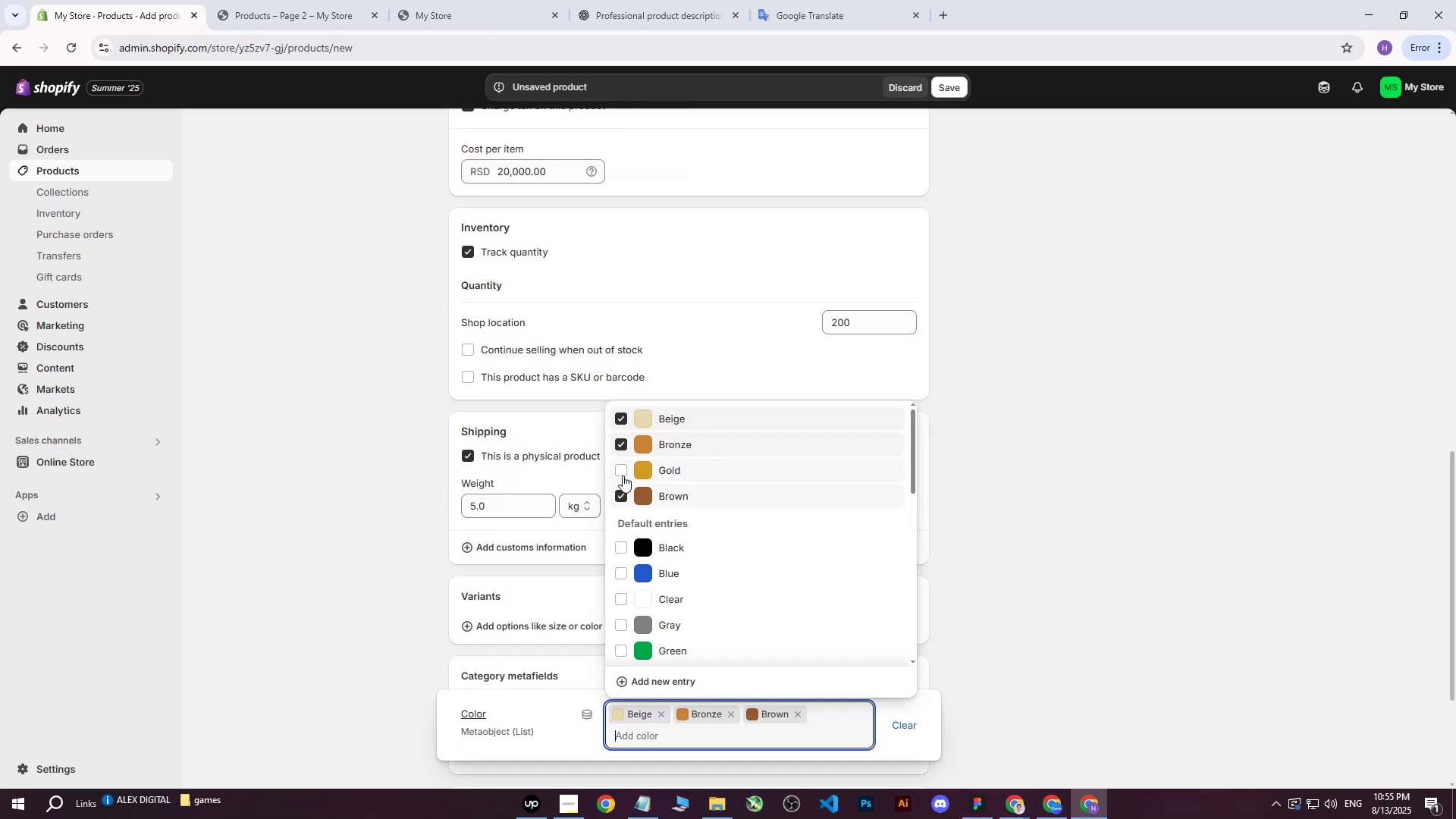 
triple_click([623, 472])
 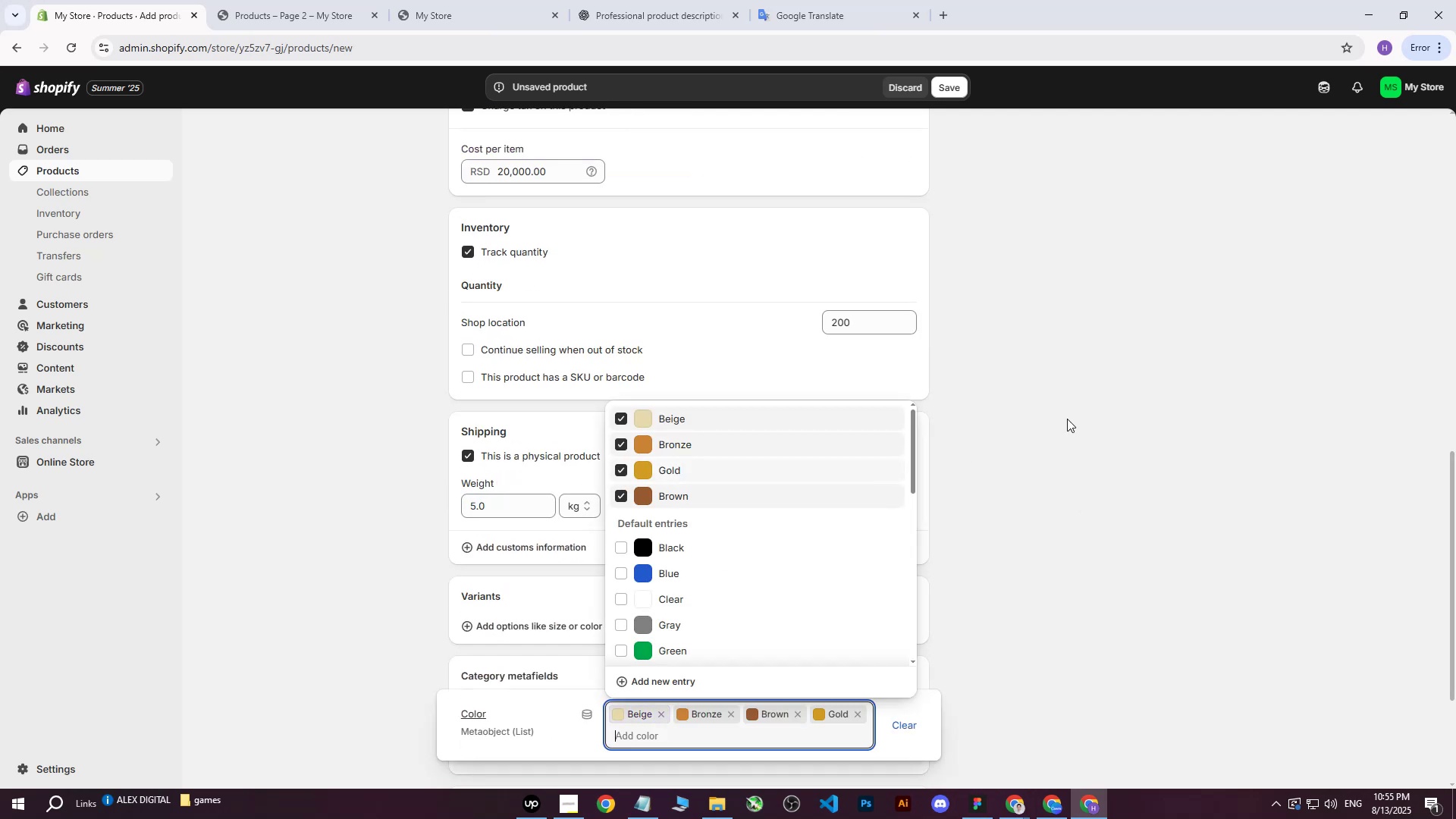 
triple_click([1080, 410])
 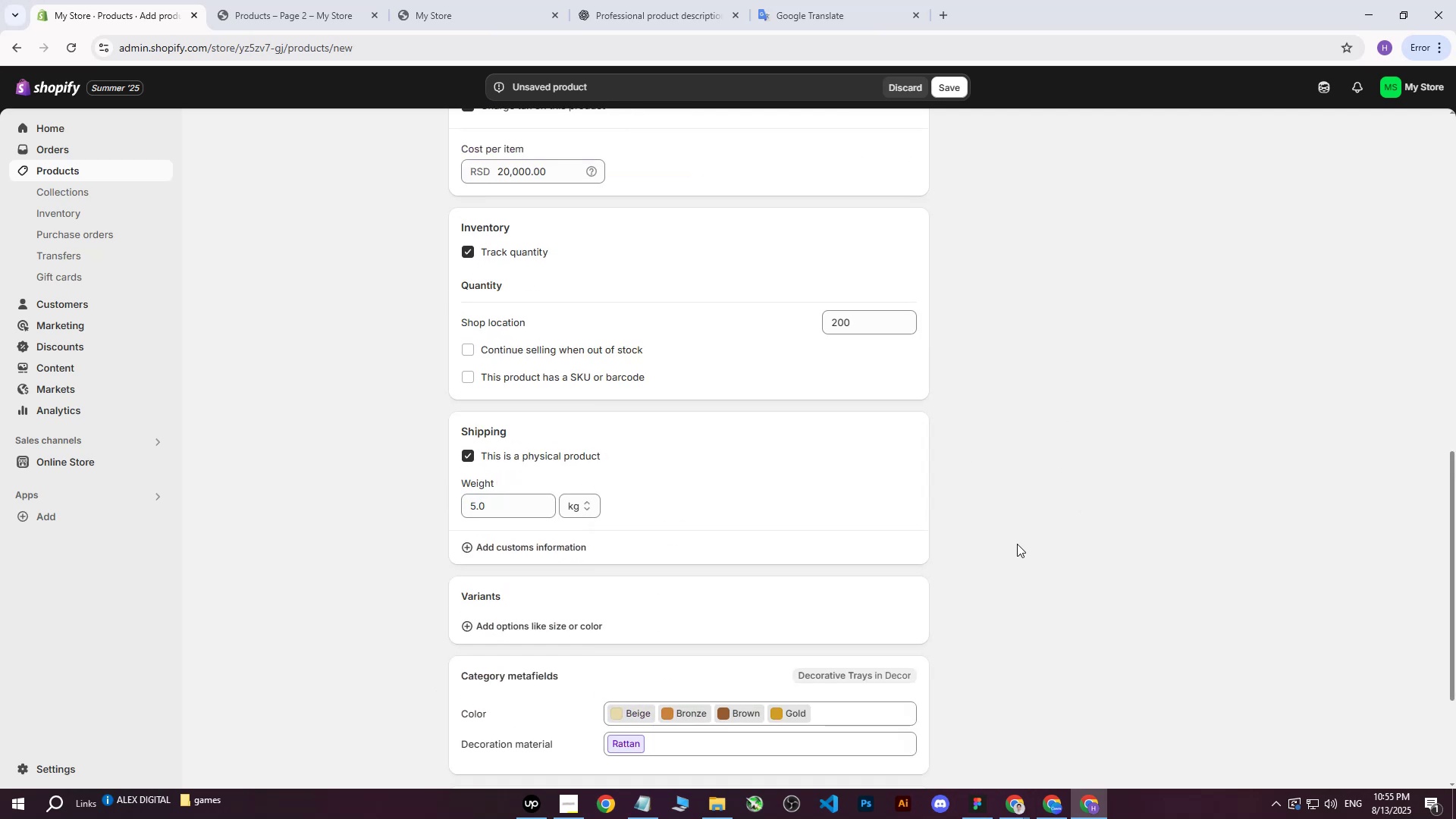 
scroll: coordinate [647, 196], scroll_direction: up, amount: 23.0
 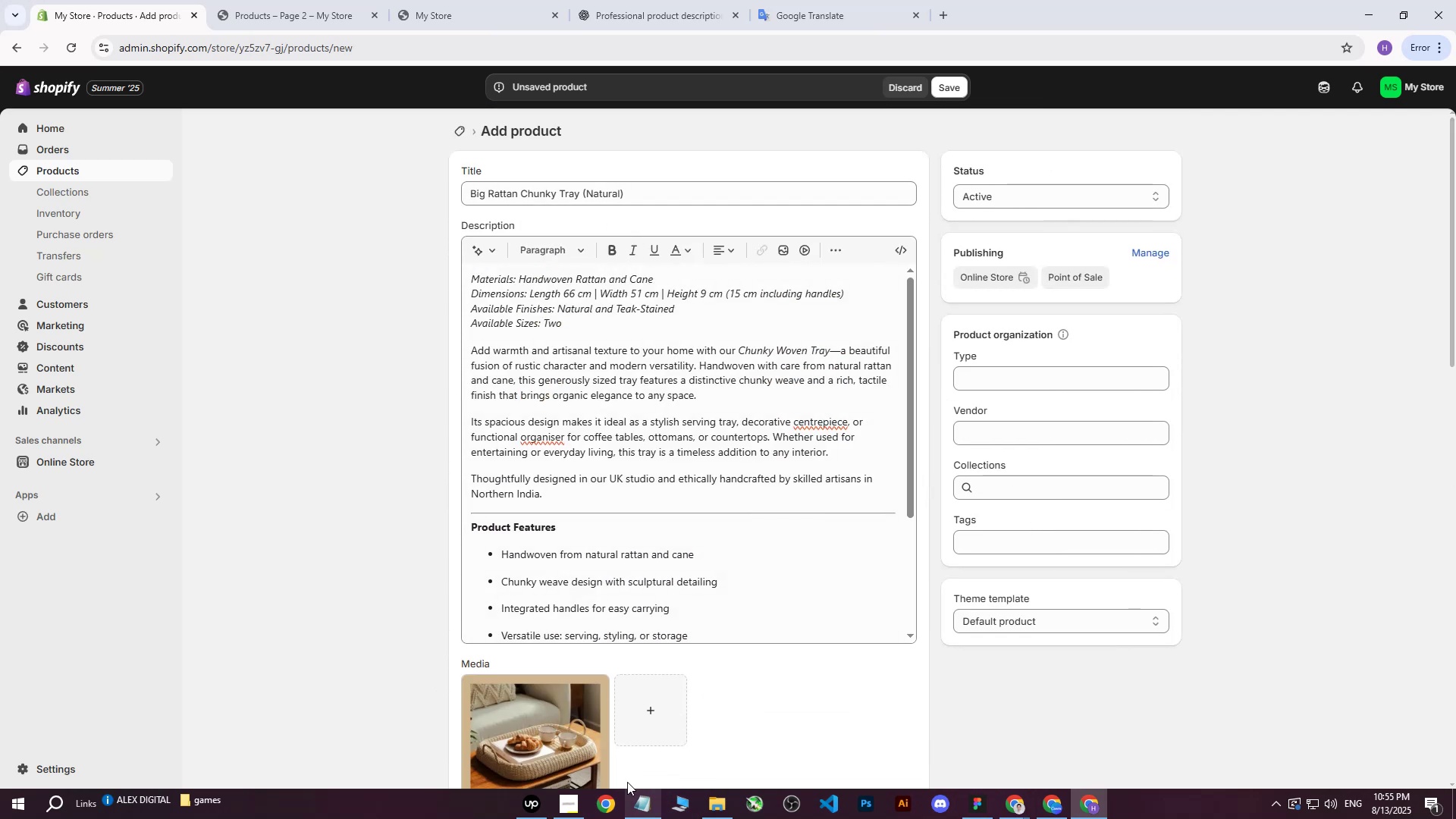 
left_click([544, 726])
 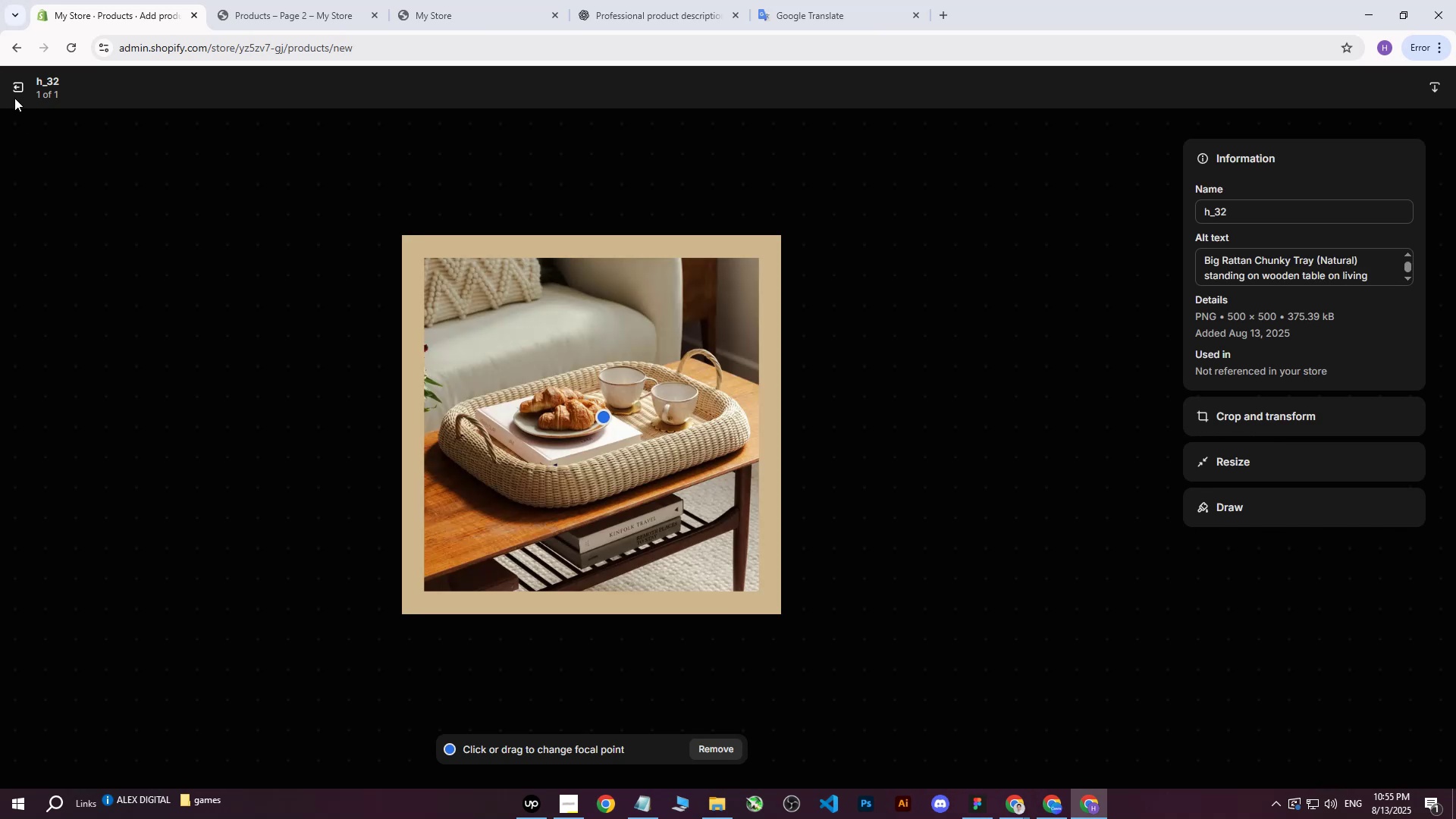 
left_click([12, 91])
 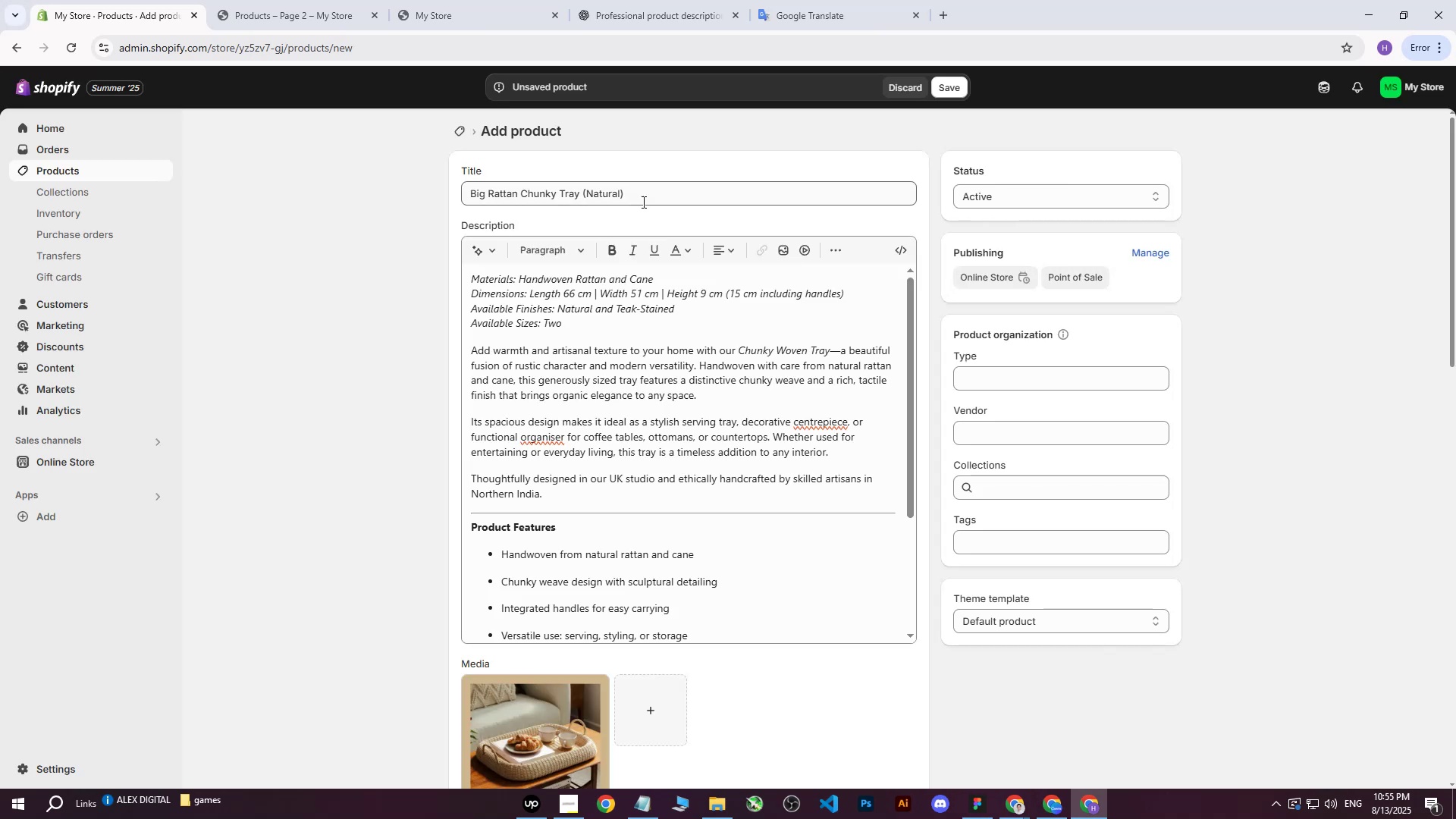 
left_click_drag(start_coordinate=[643, 199], to_coordinate=[327, 196])
 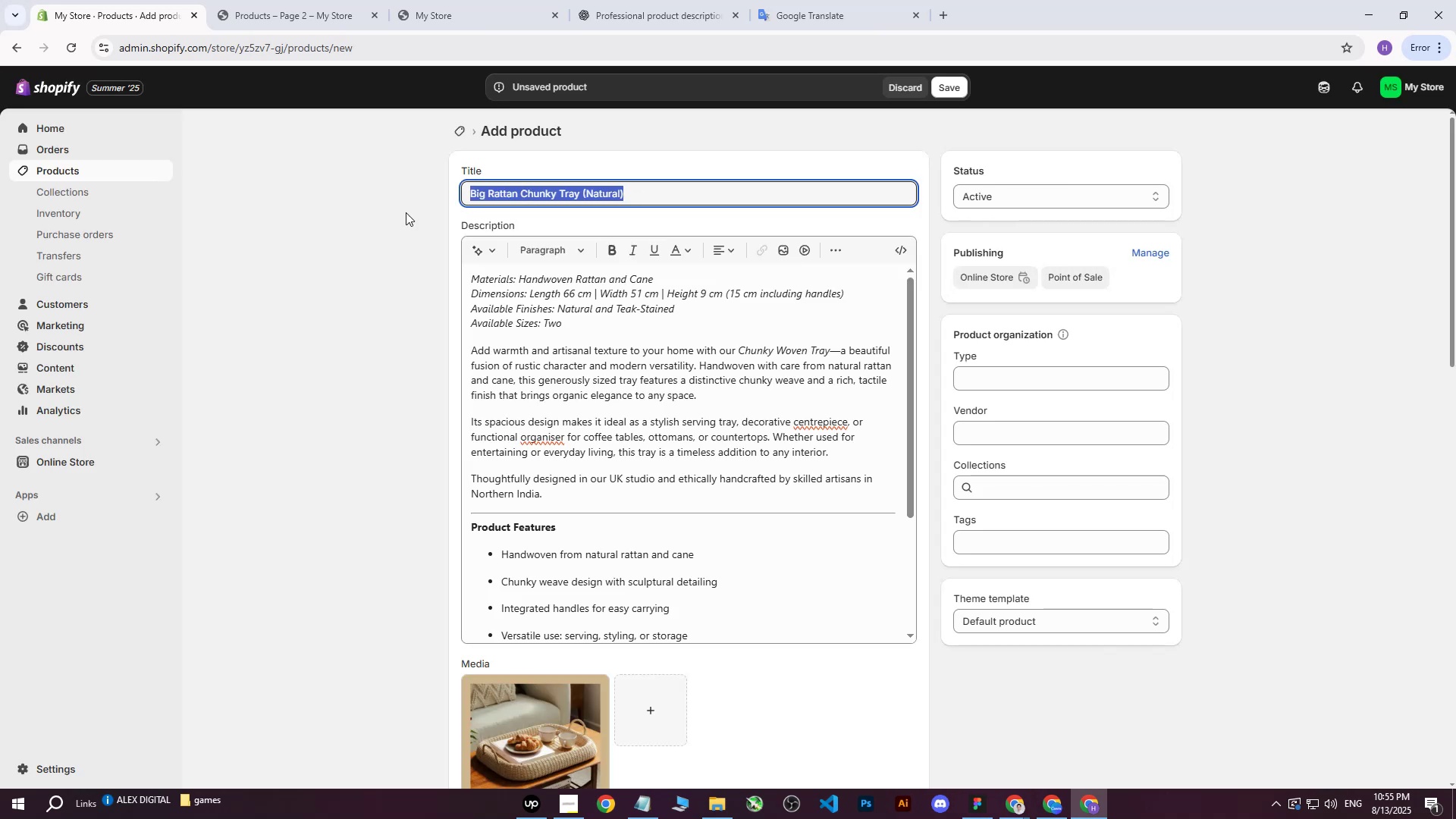 
key(Control+ControlLeft)
 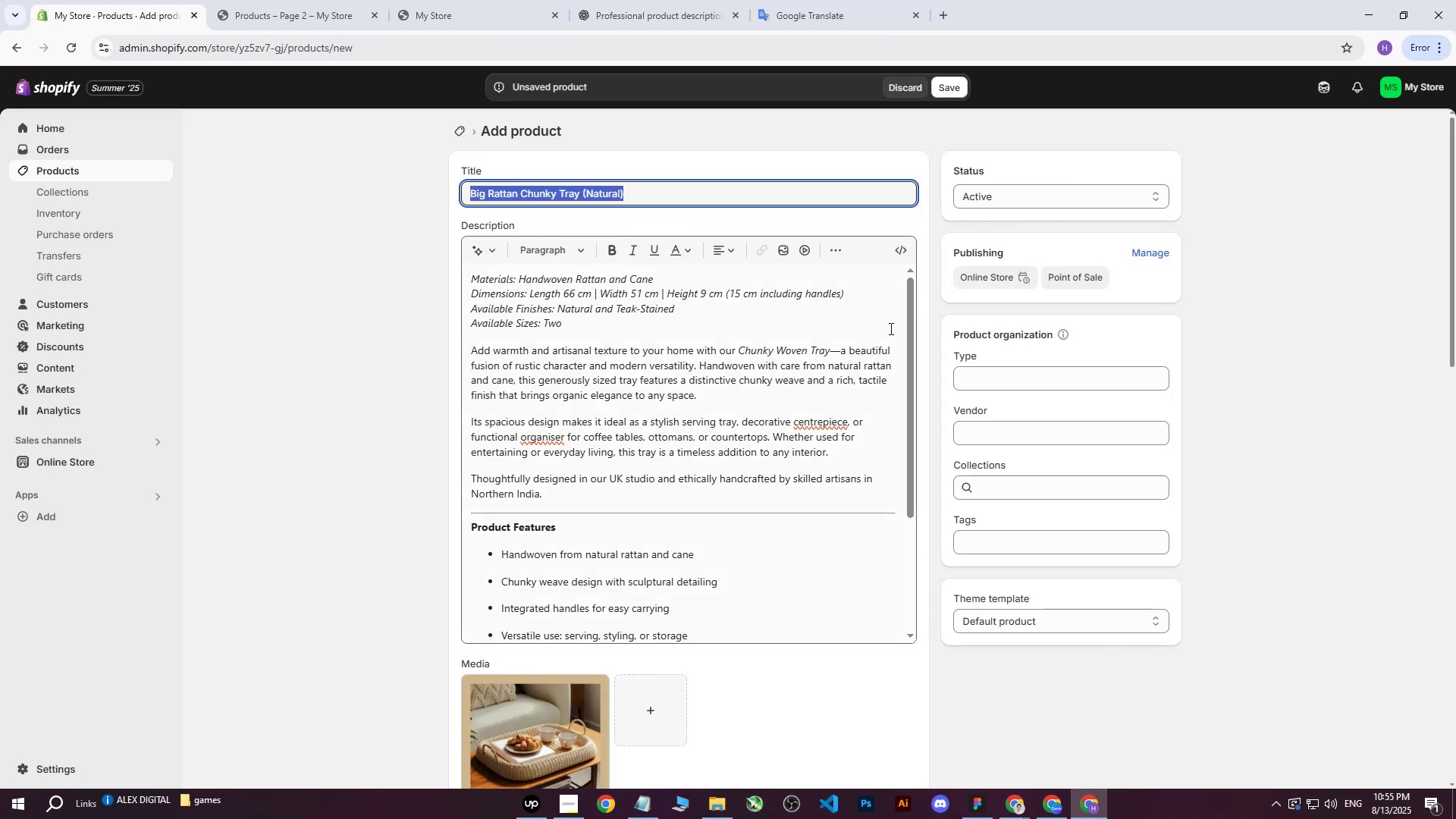 
key(Control+C)
 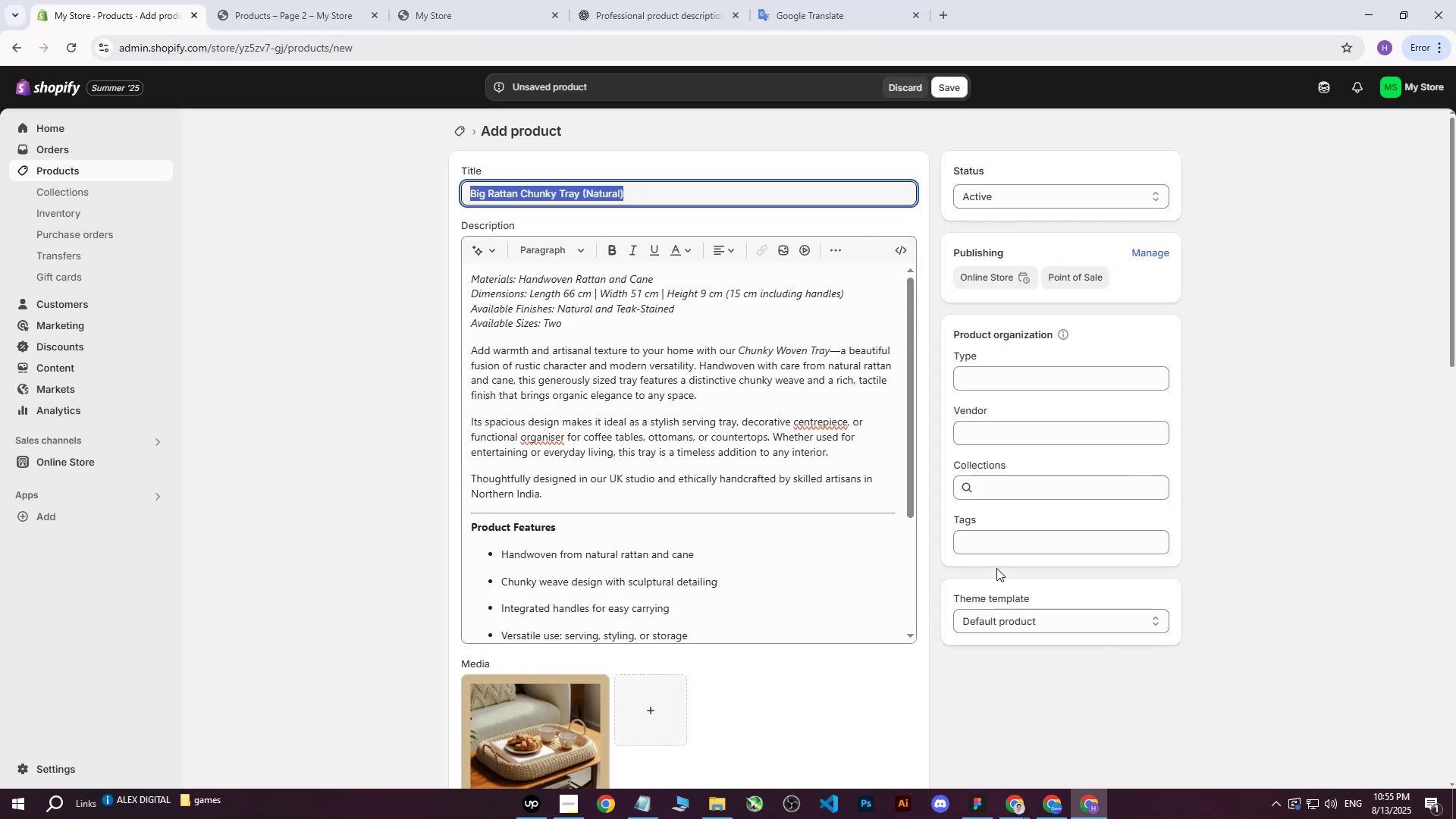 
left_click([999, 542])
 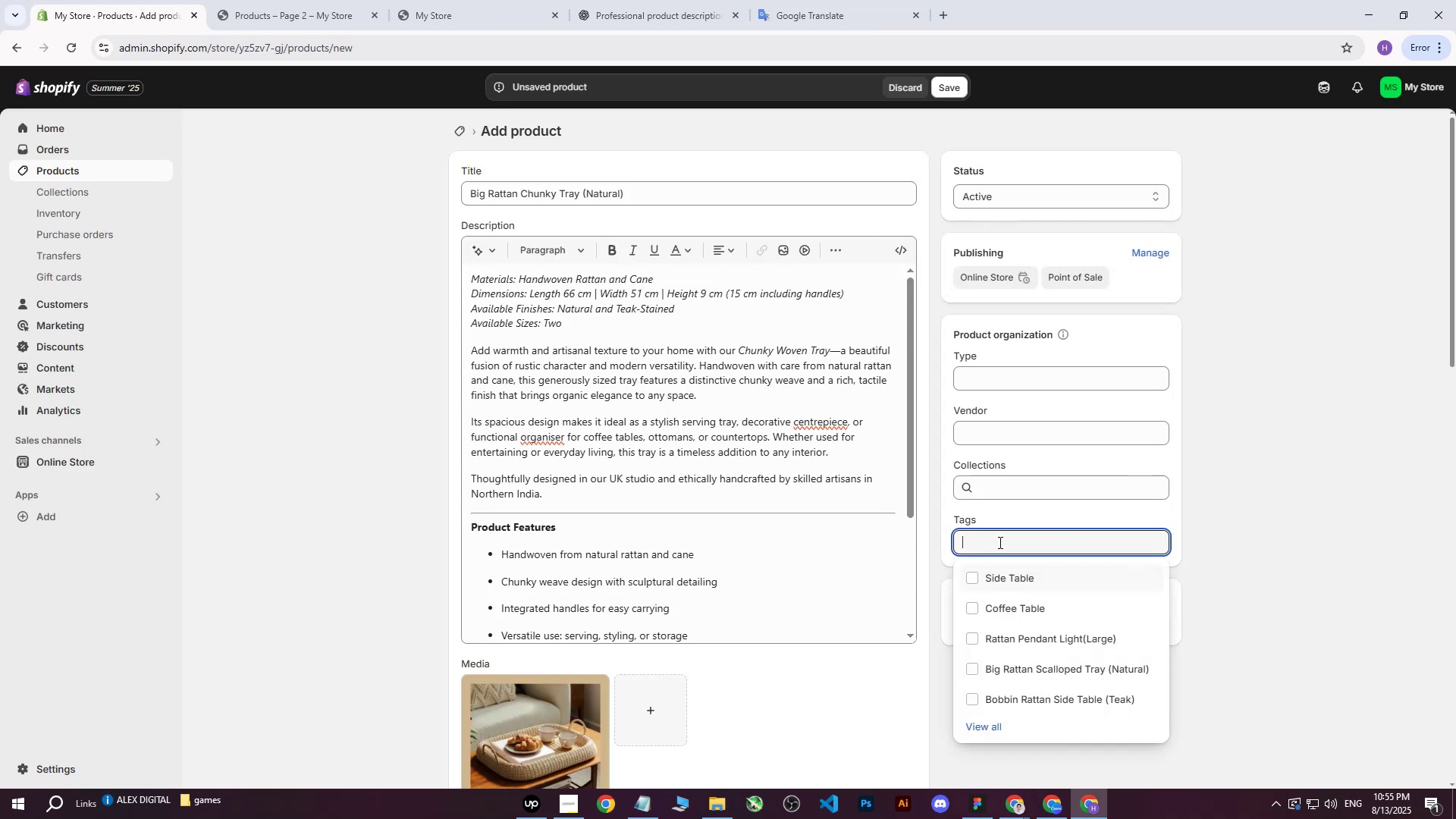 
key(Control+ControlLeft)
 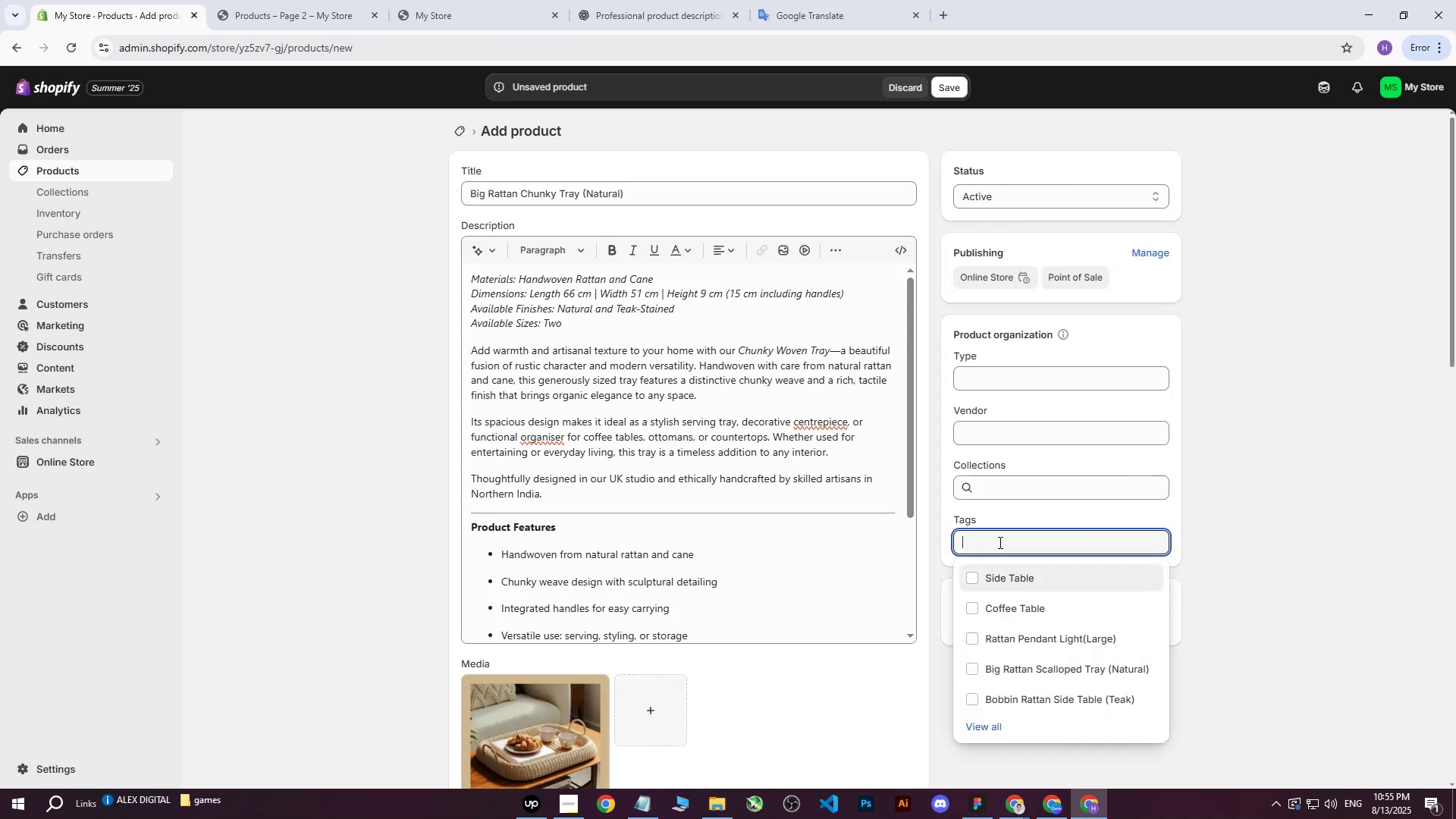 
key(Control+V)
 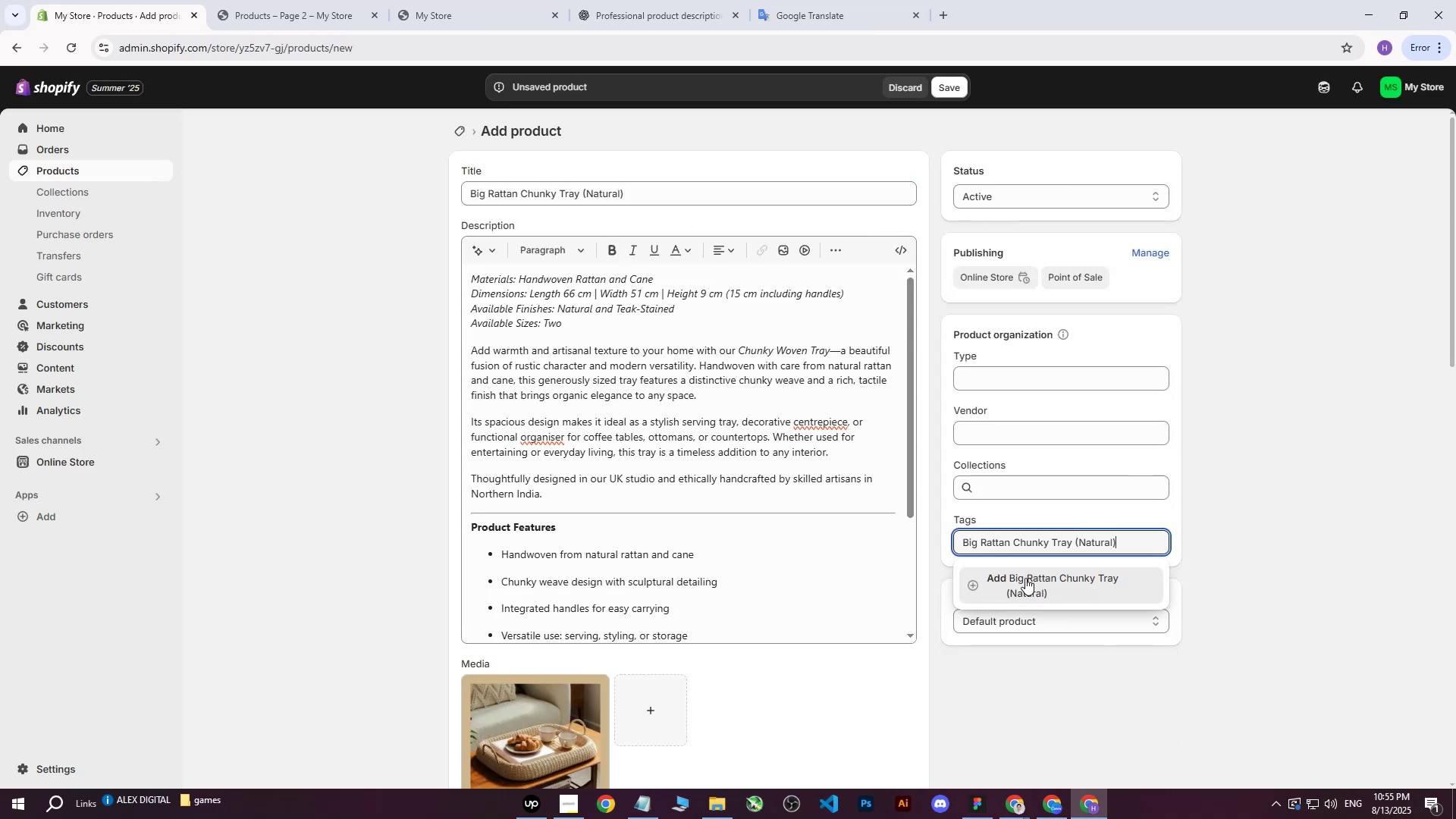 
left_click([1025, 578])
 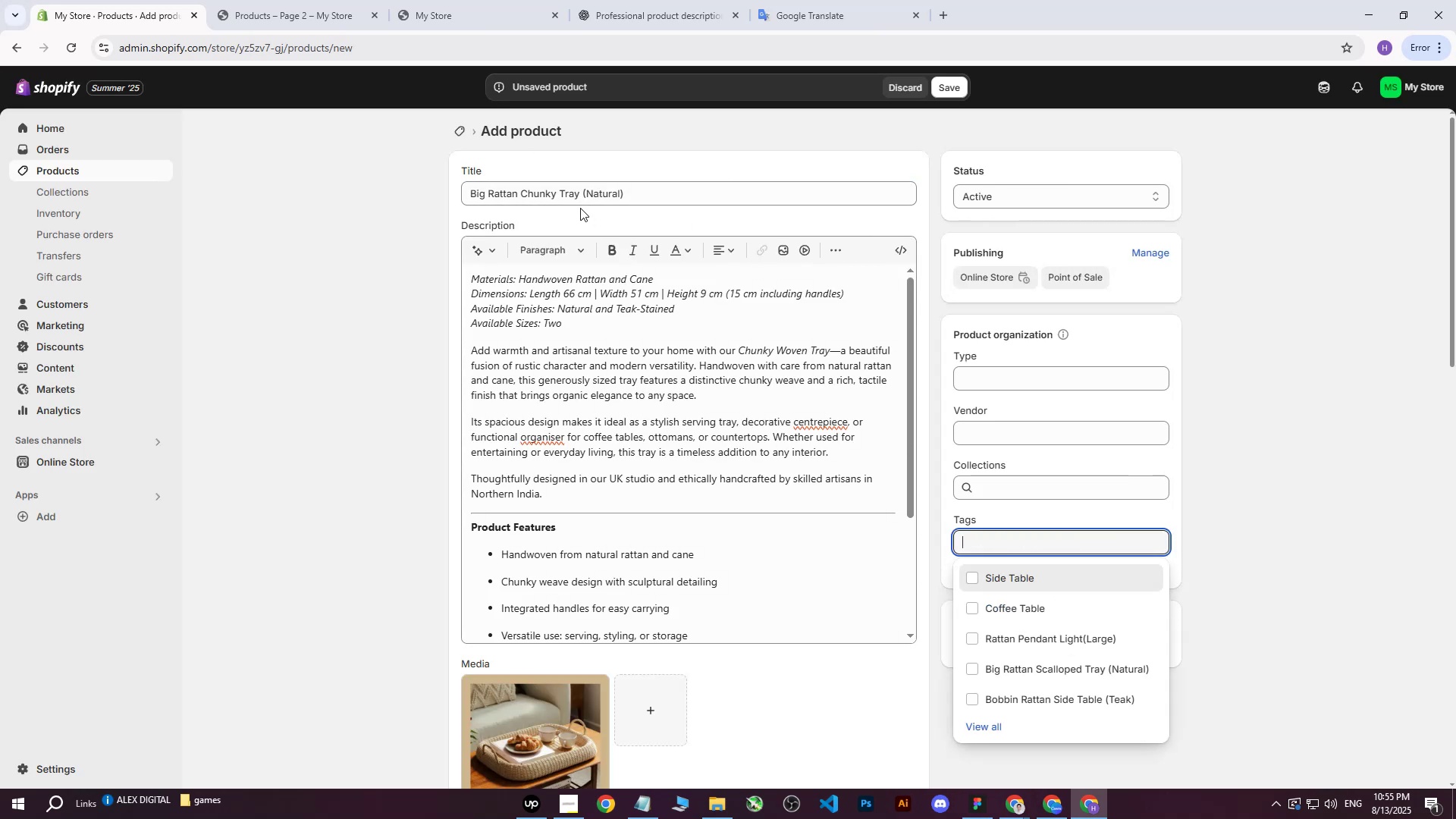 
left_click_drag(start_coordinate=[579, 193], to_coordinate=[523, 197])
 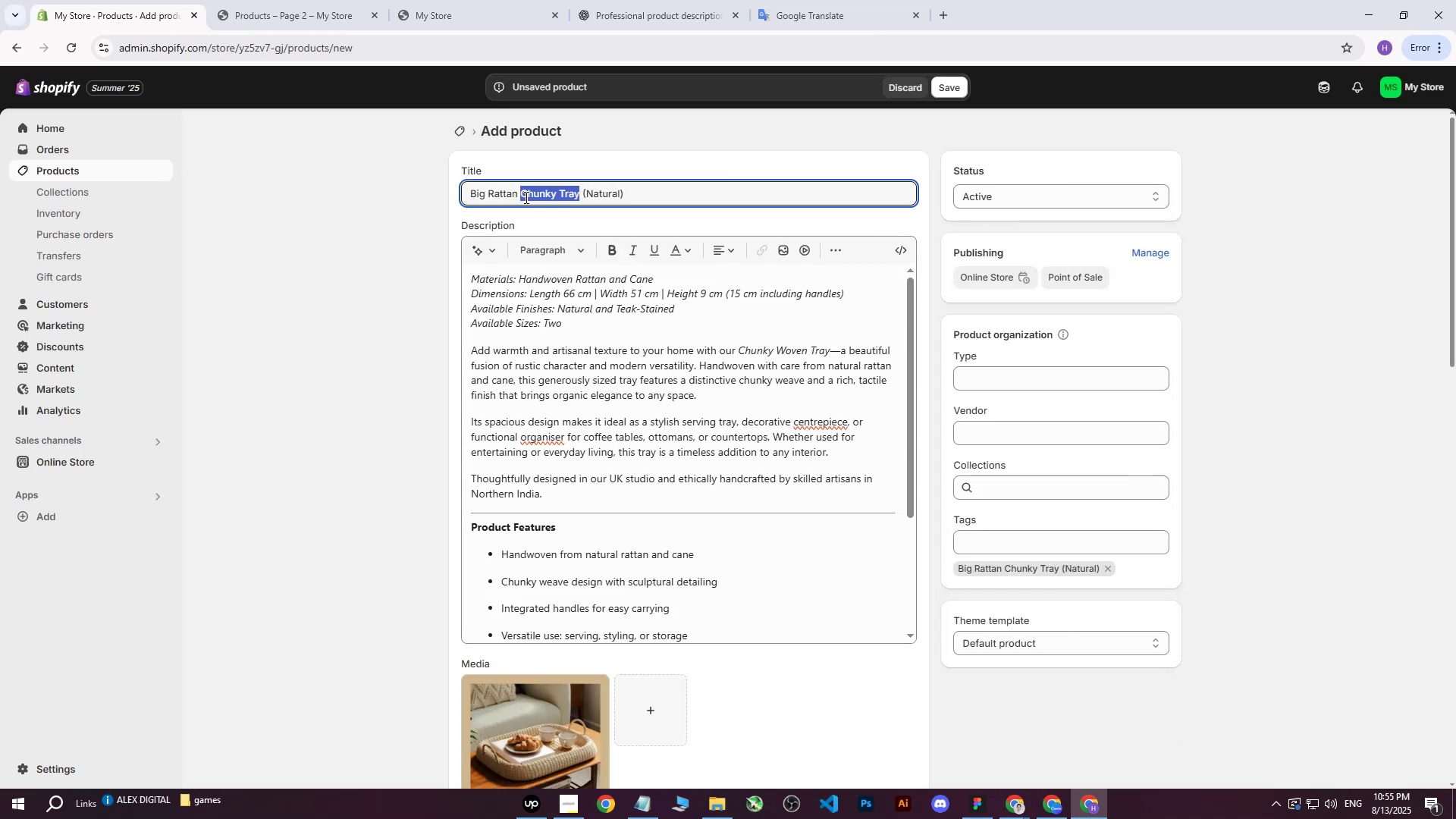 
key(Control+ControlLeft)
 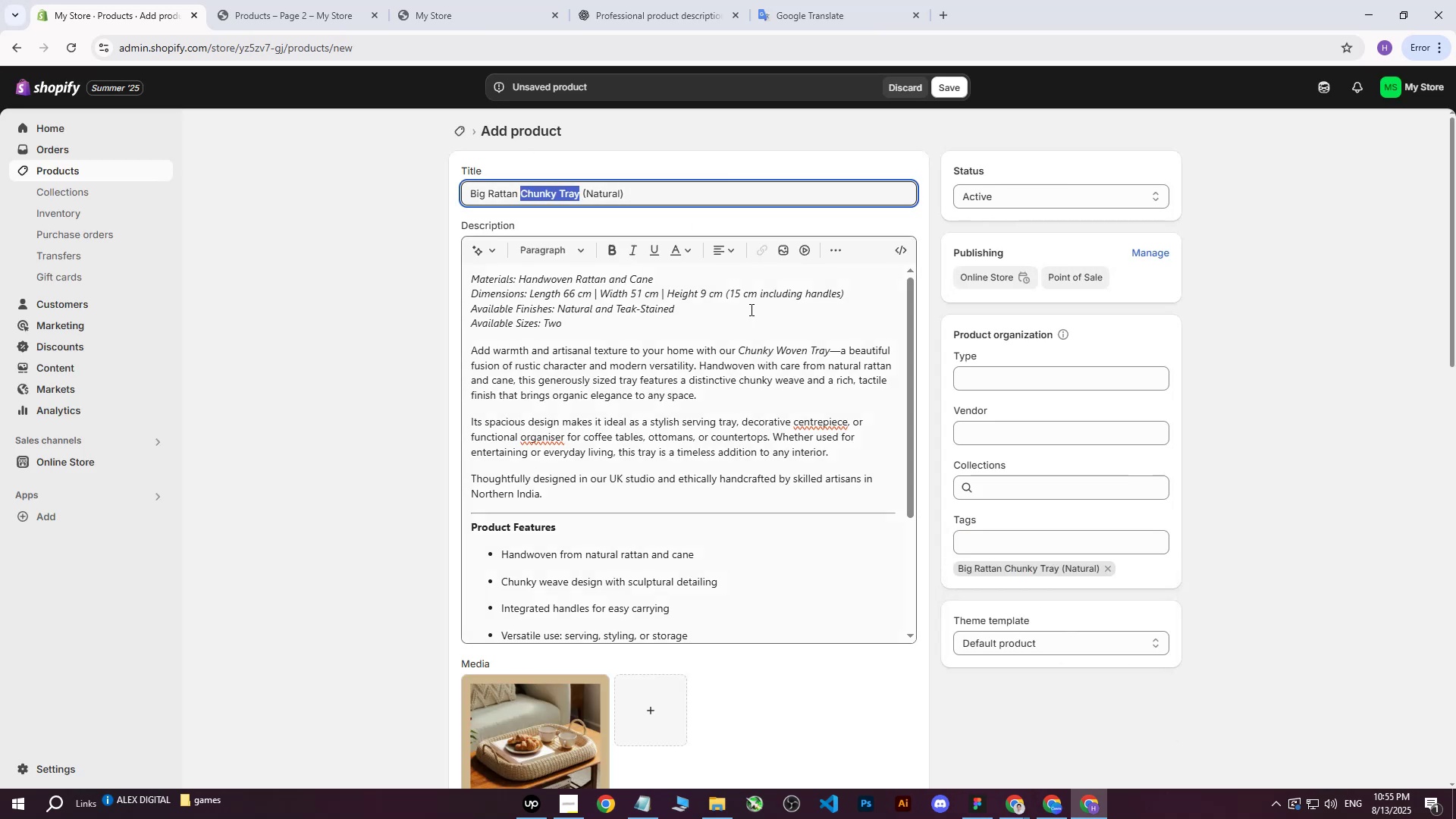 
key(Control+C)
 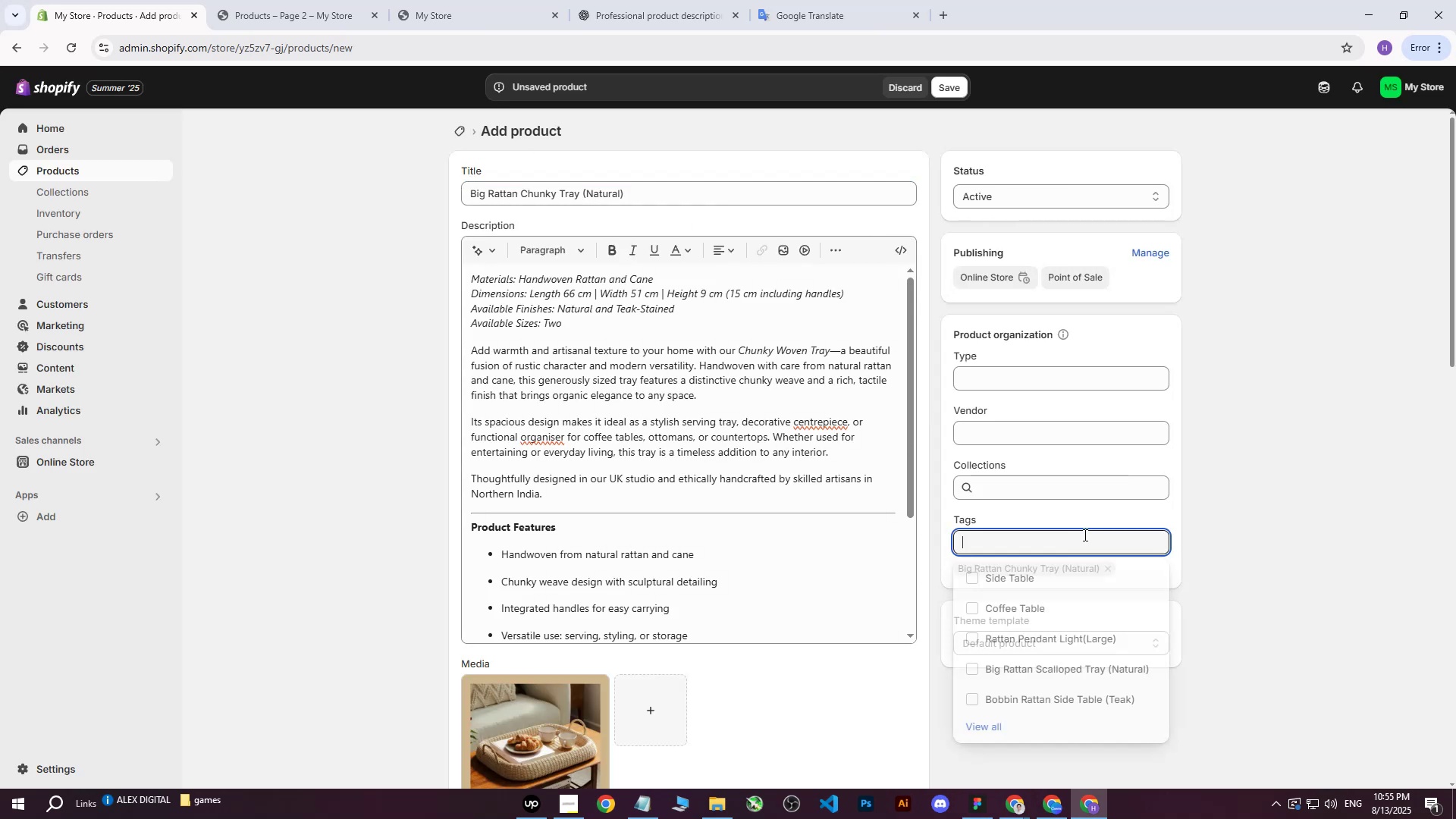 
key(Control+ControlLeft)
 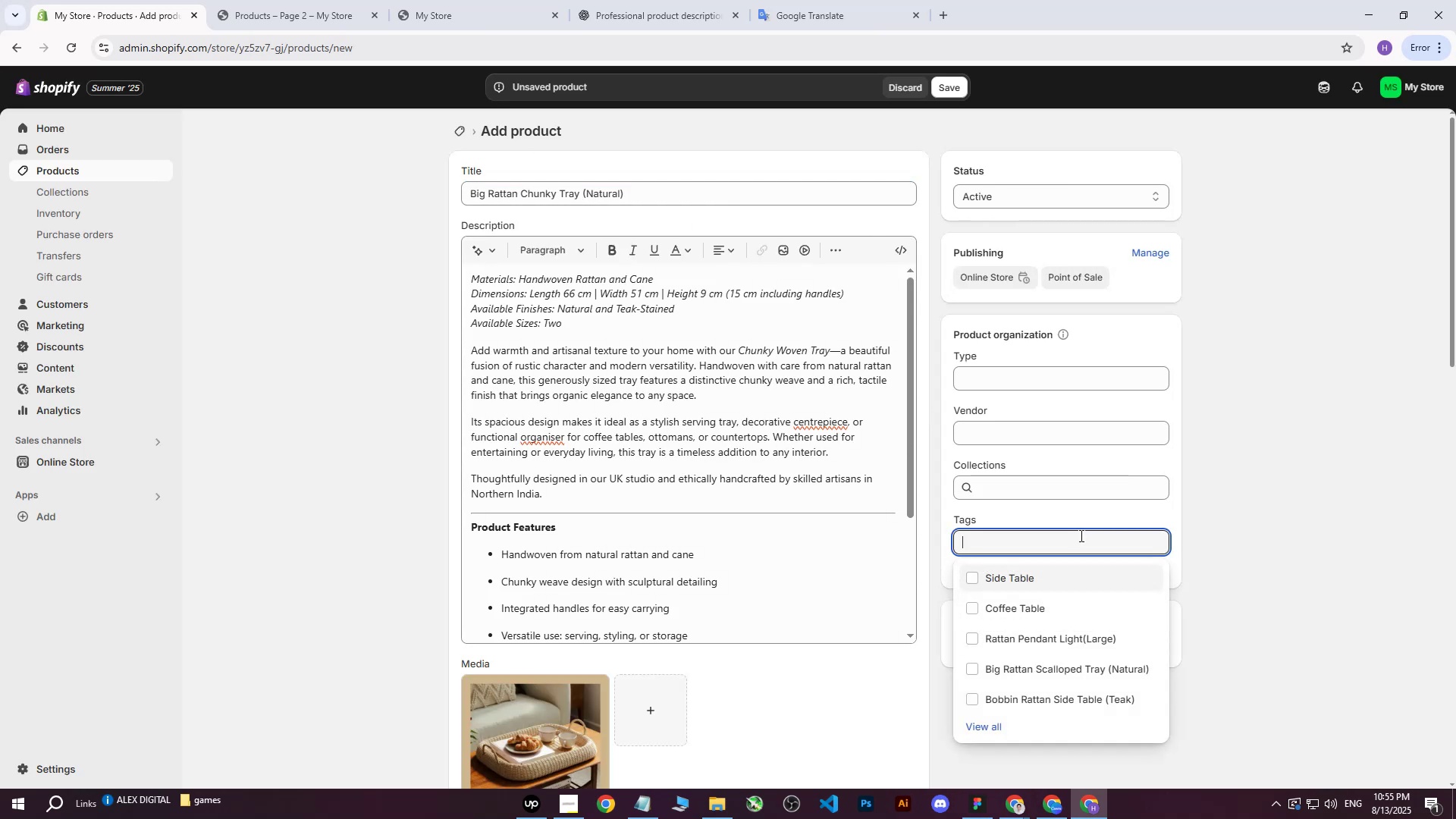 
key(Control+V)
 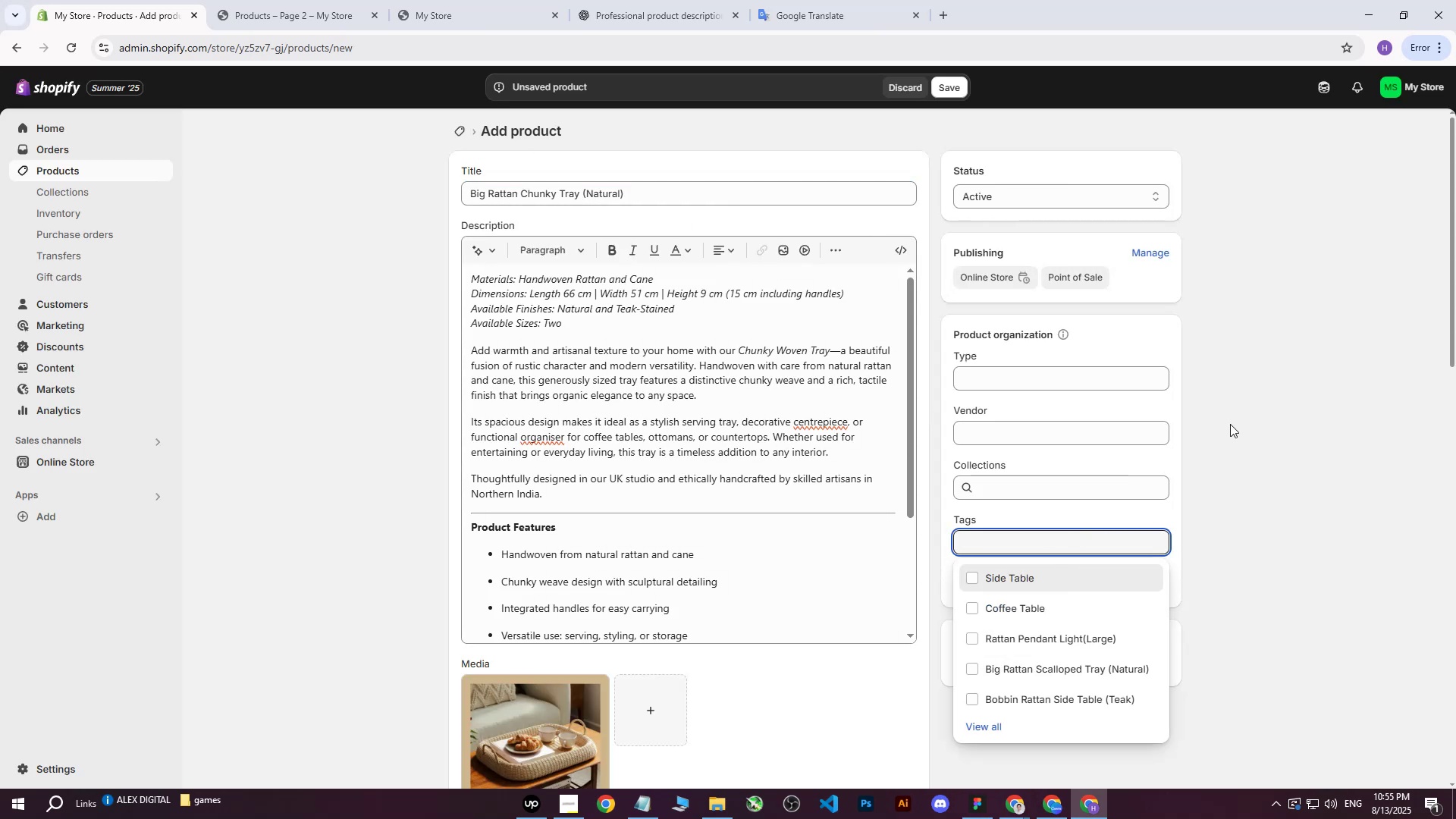 
double_click([1242, 406])
 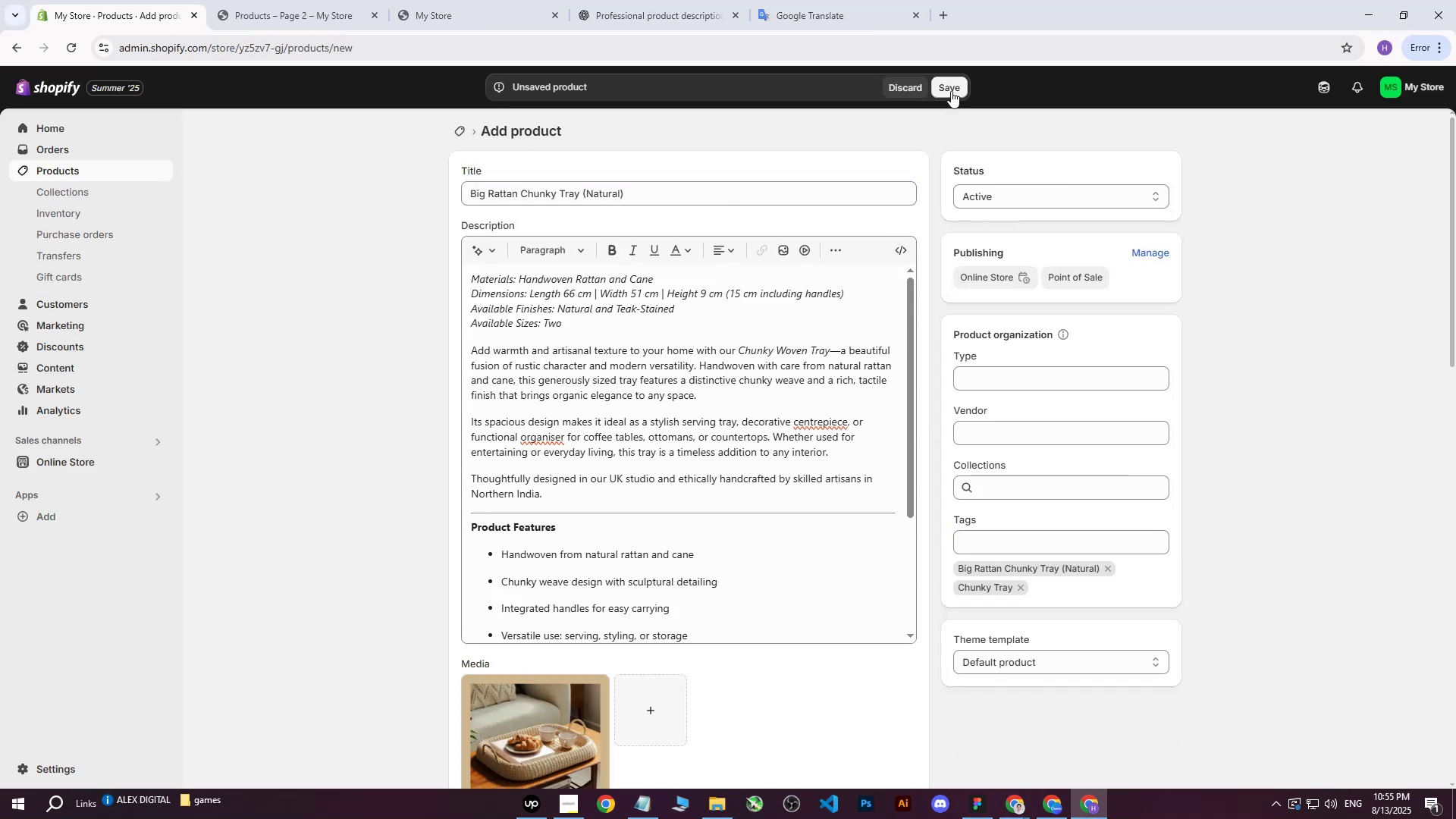 
left_click([951, 91])
 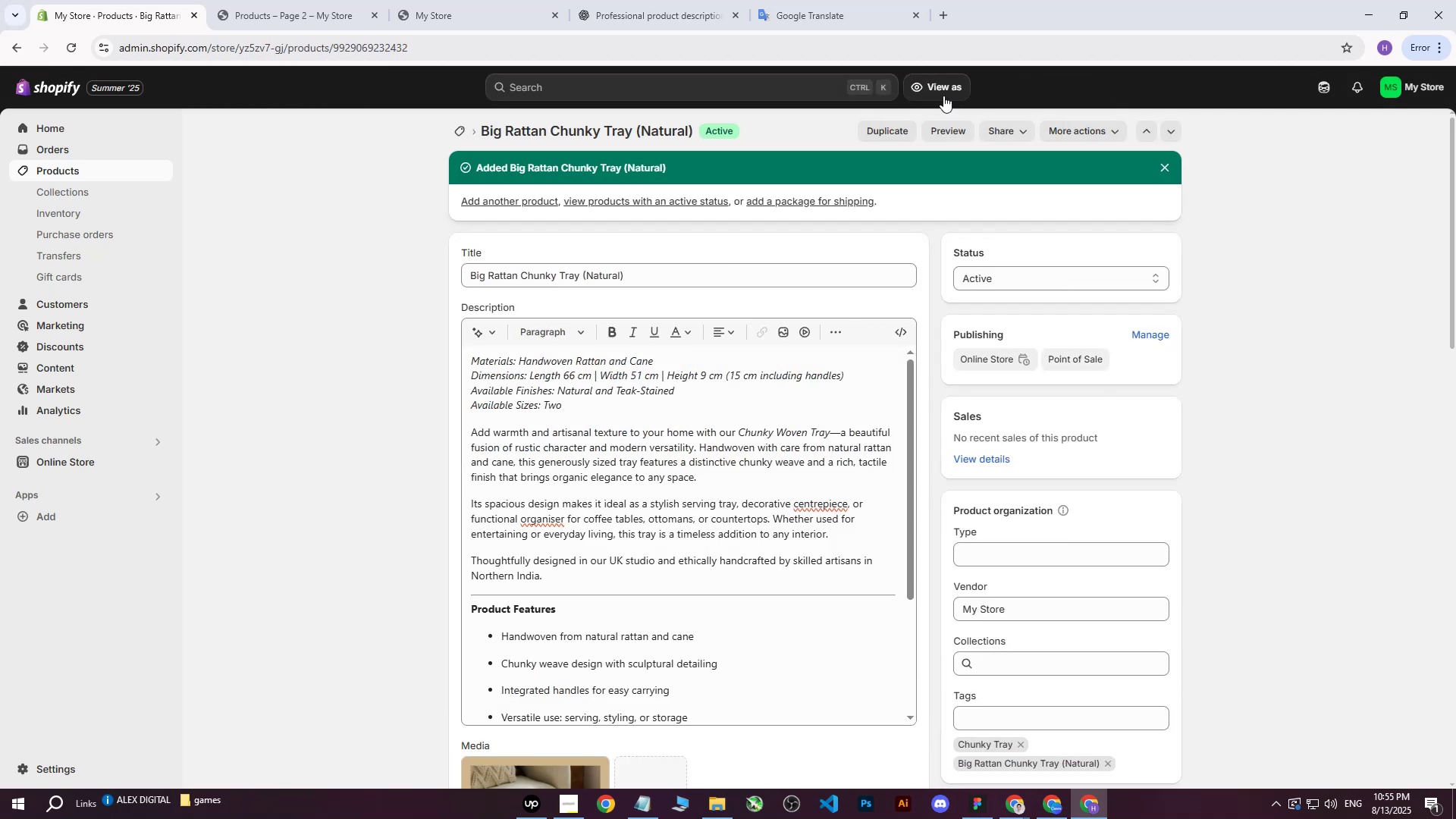 
wait(12.56)
 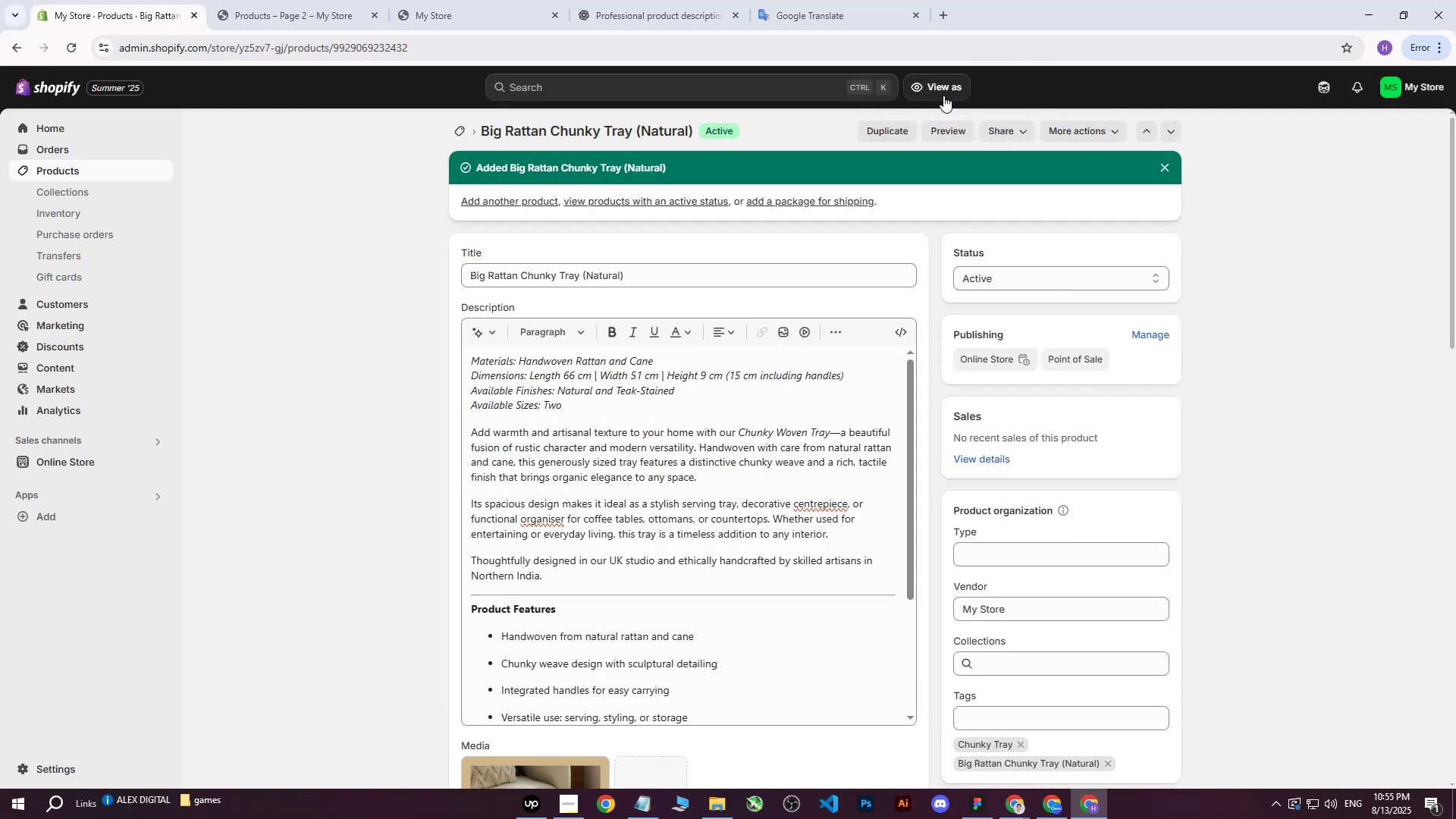 
scroll: coordinate [942, 352], scroll_direction: down, amount: 23.0
 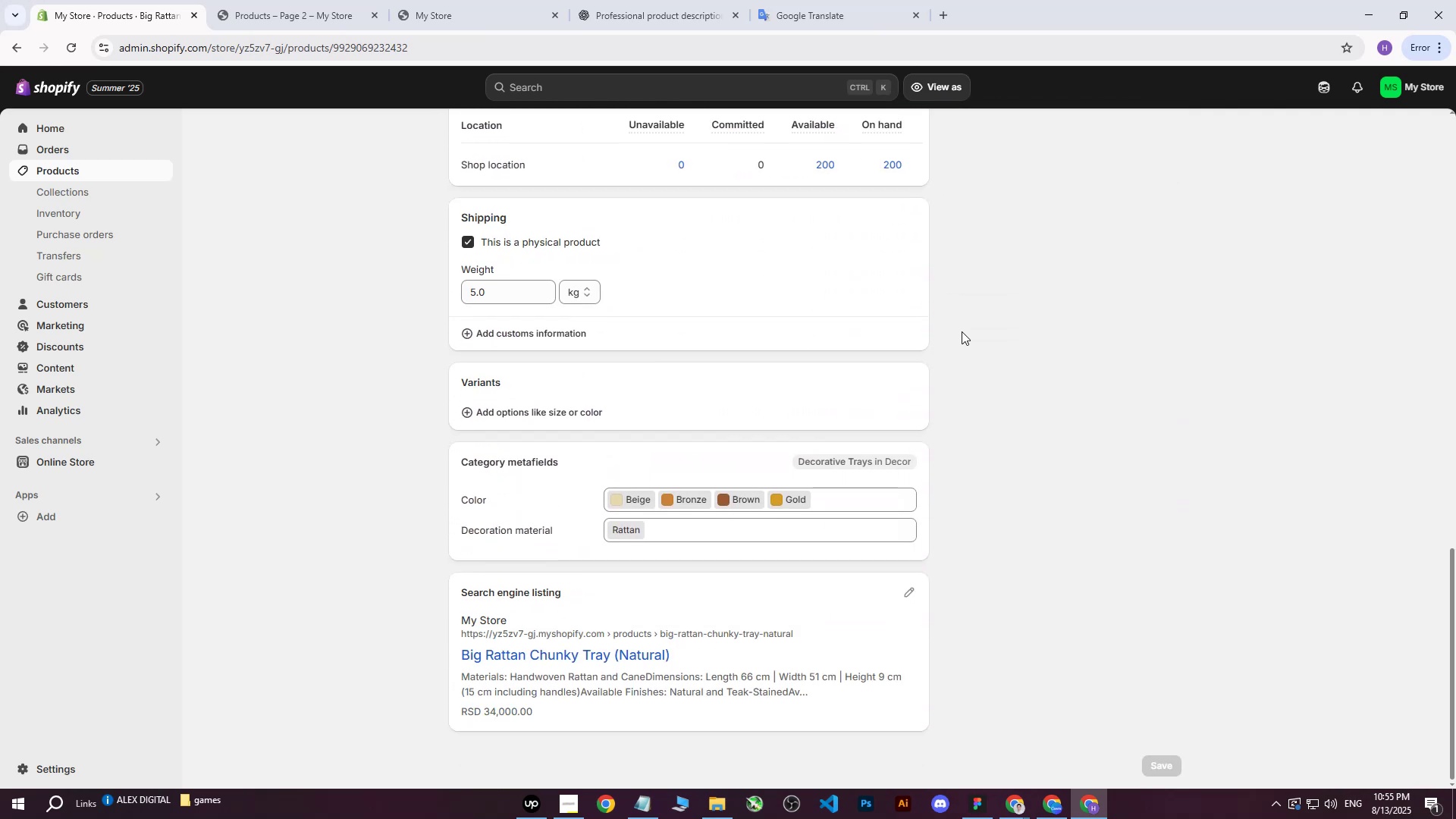 
scroll: coordinate [712, 458], scroll_direction: up, amount: 18.0
 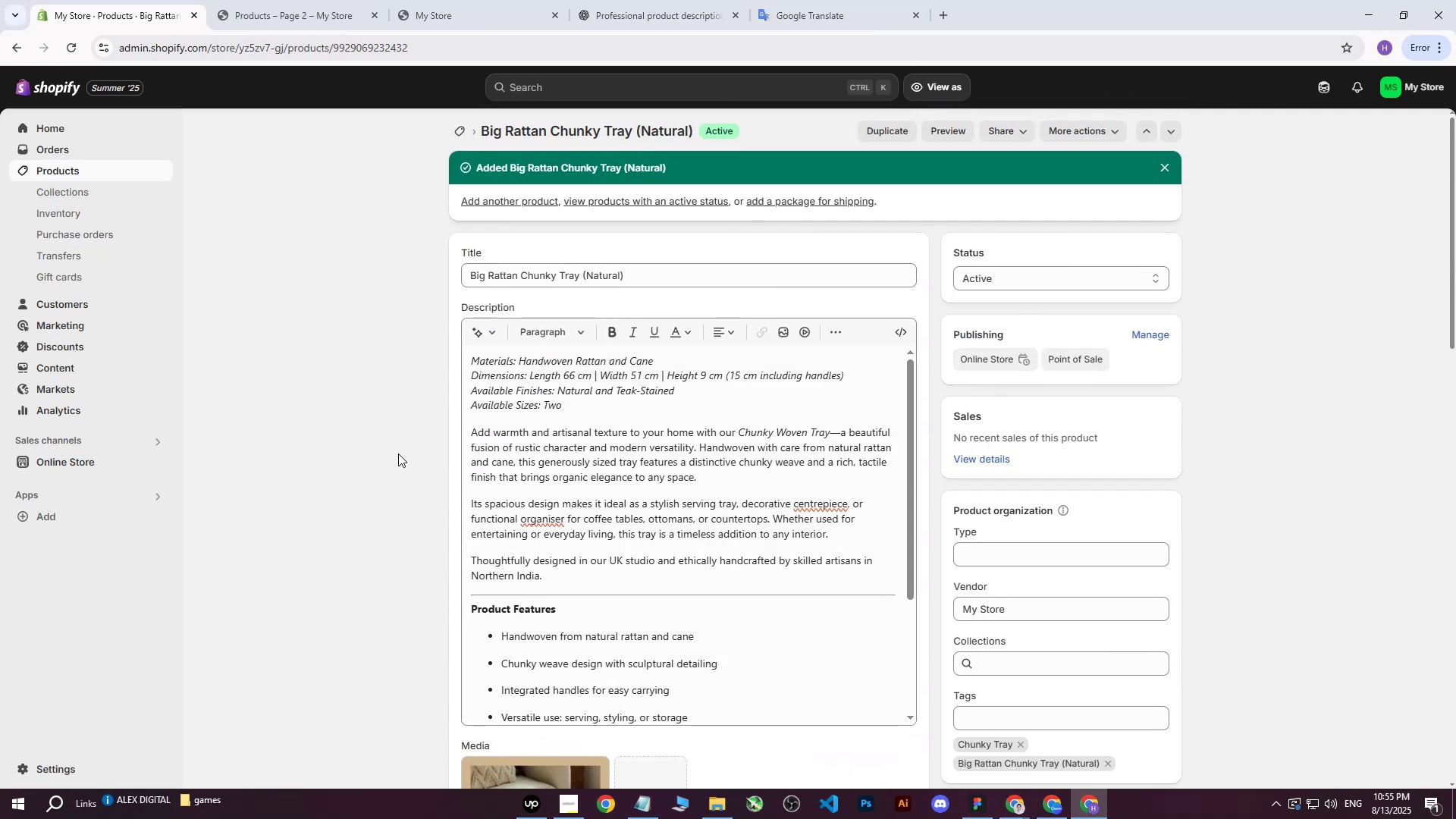 
left_click([354, 458])
 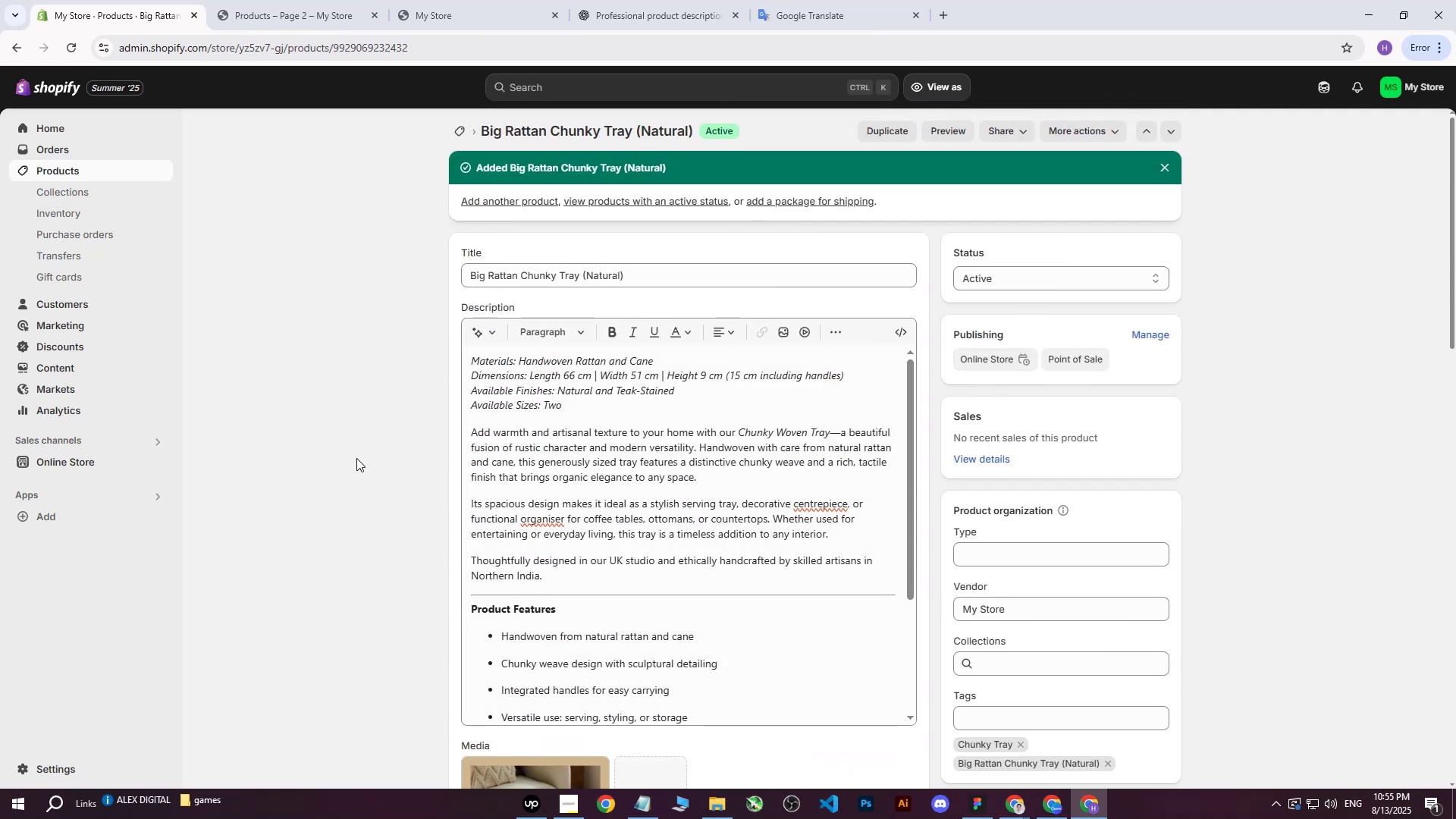 
scroll: coordinate [359, 457], scroll_direction: up, amount: 5.0
 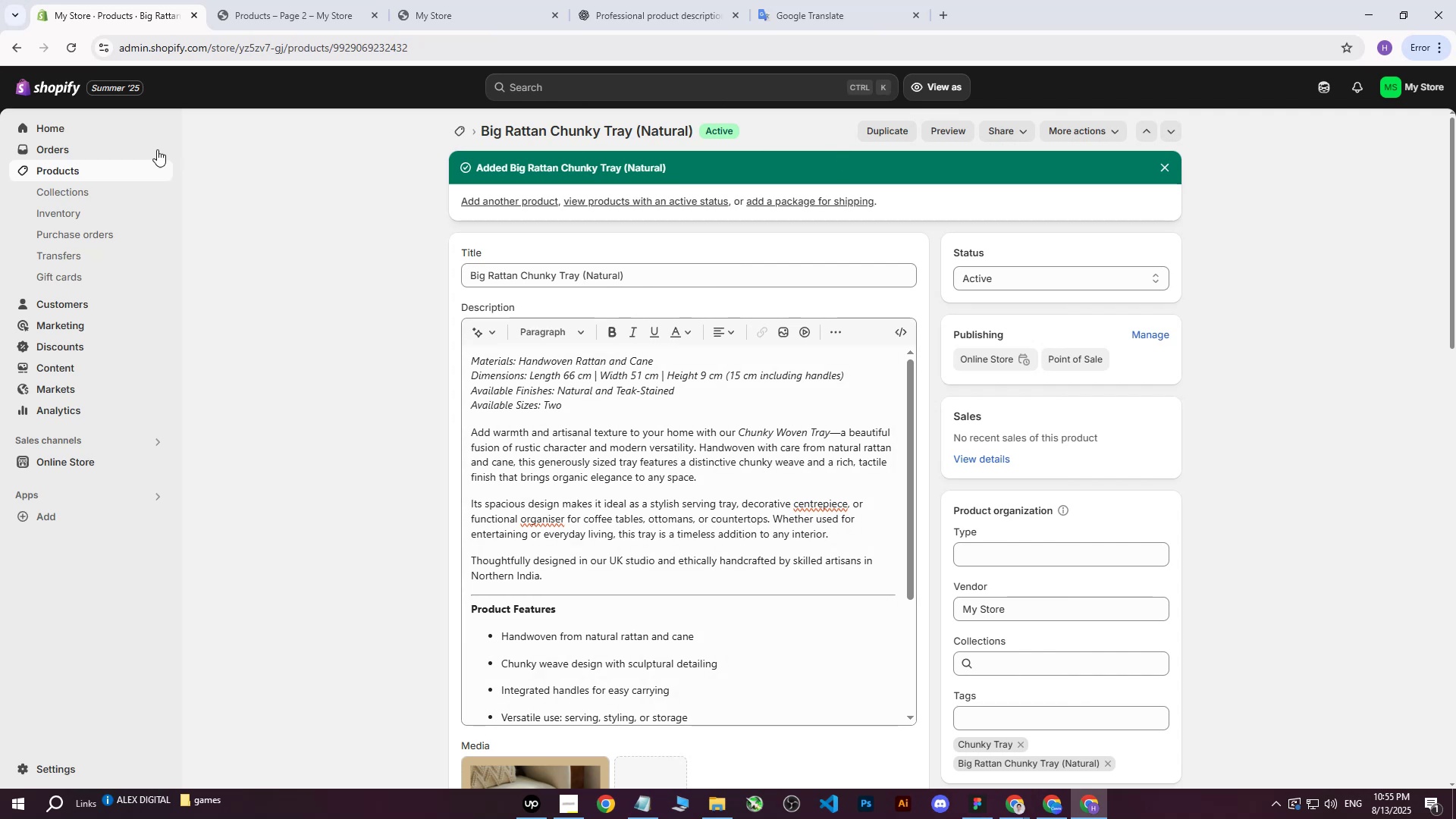 
left_click([93, 168])
 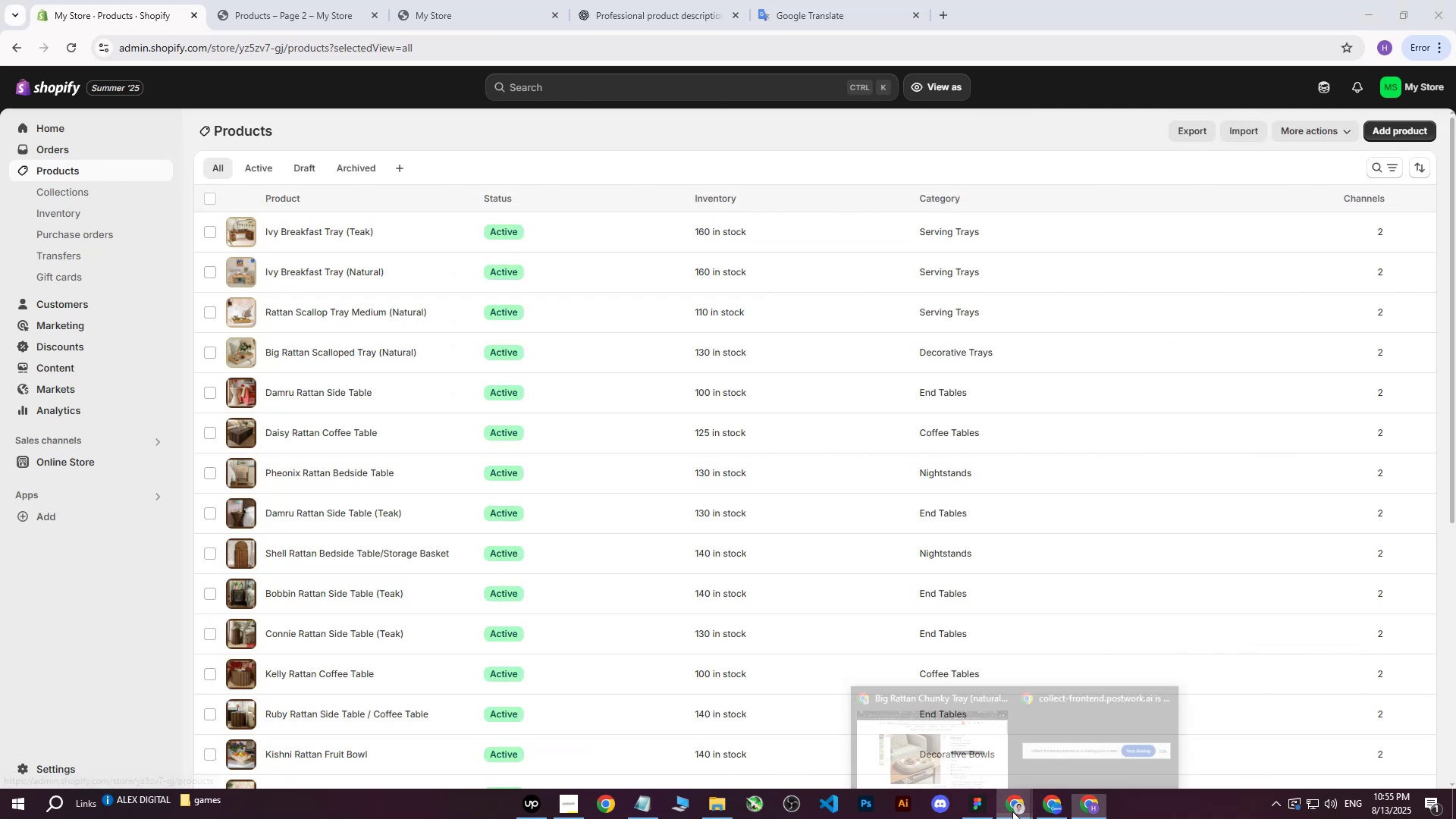 
double_click([912, 739])
 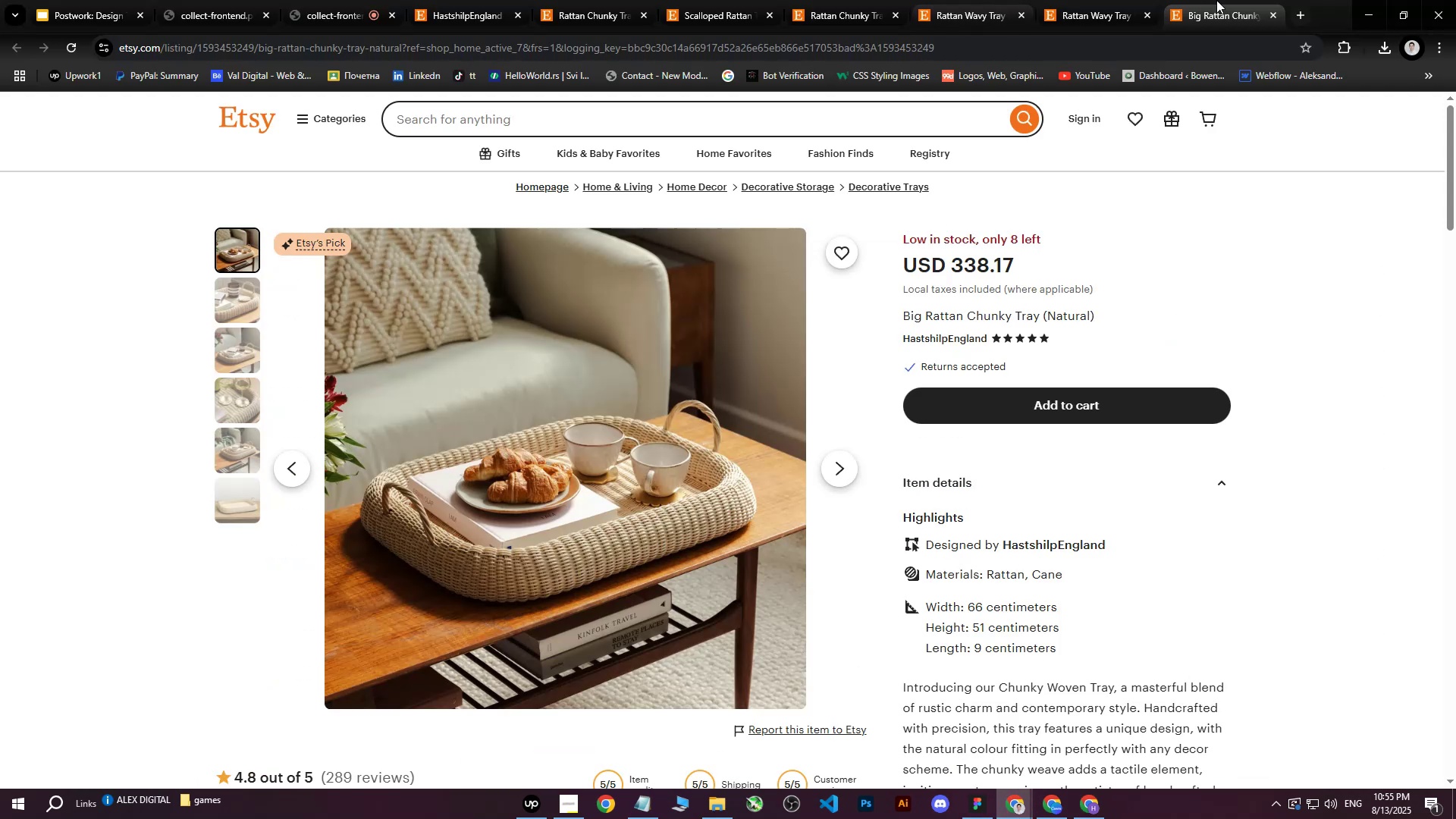 
left_click([1217, 0])
 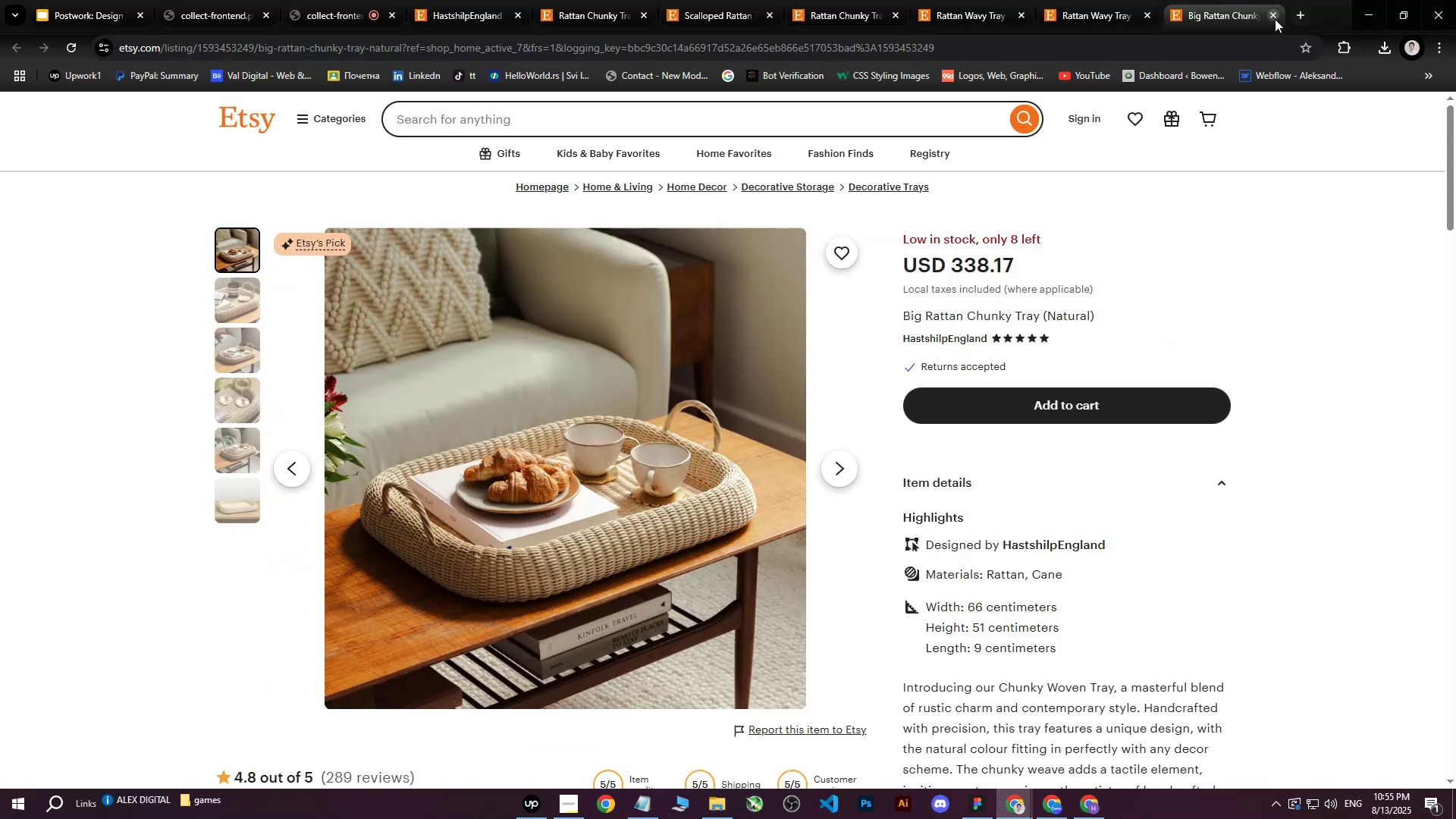 
left_click([1274, 16])
 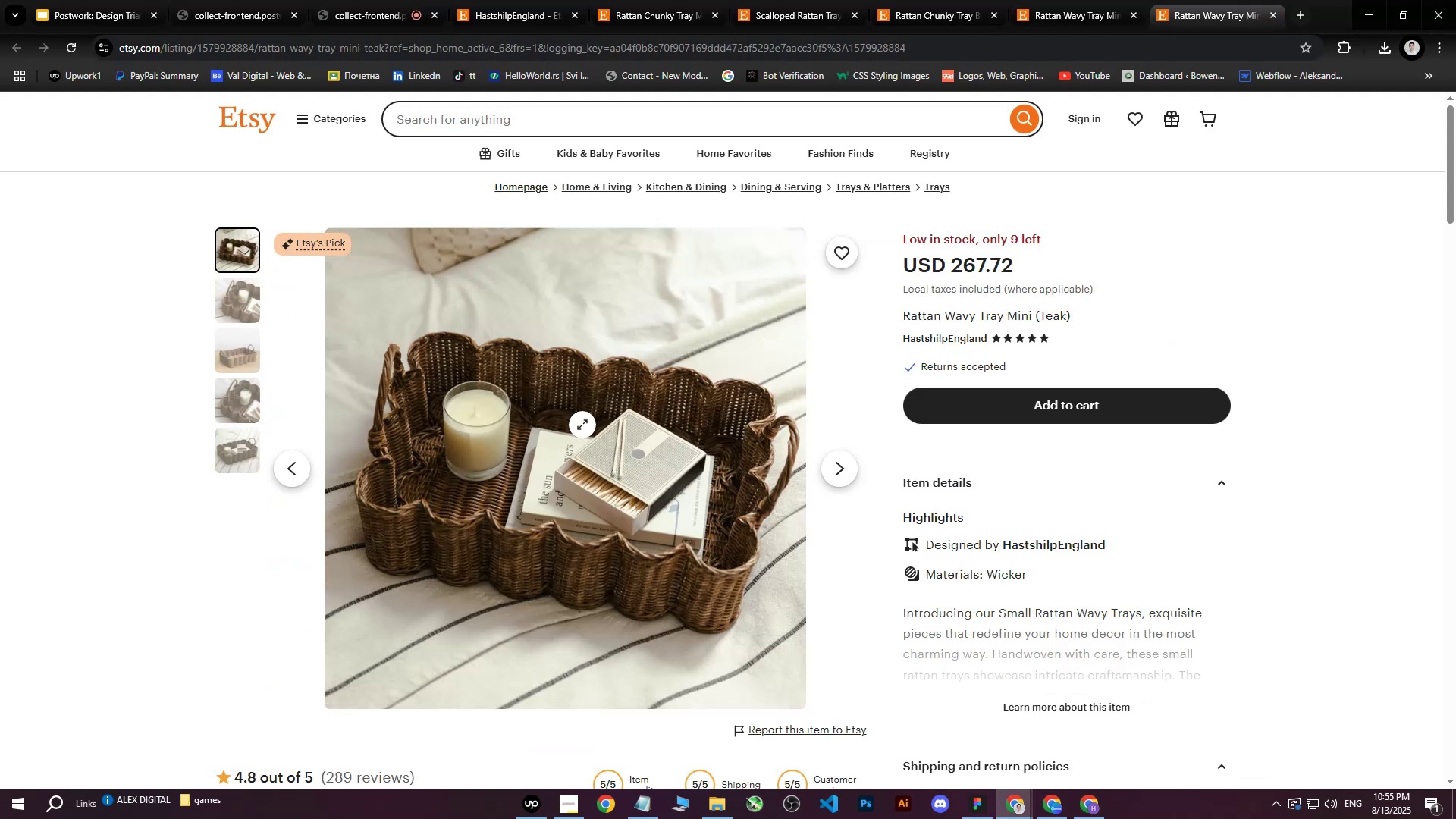 
right_click([582, 425])
 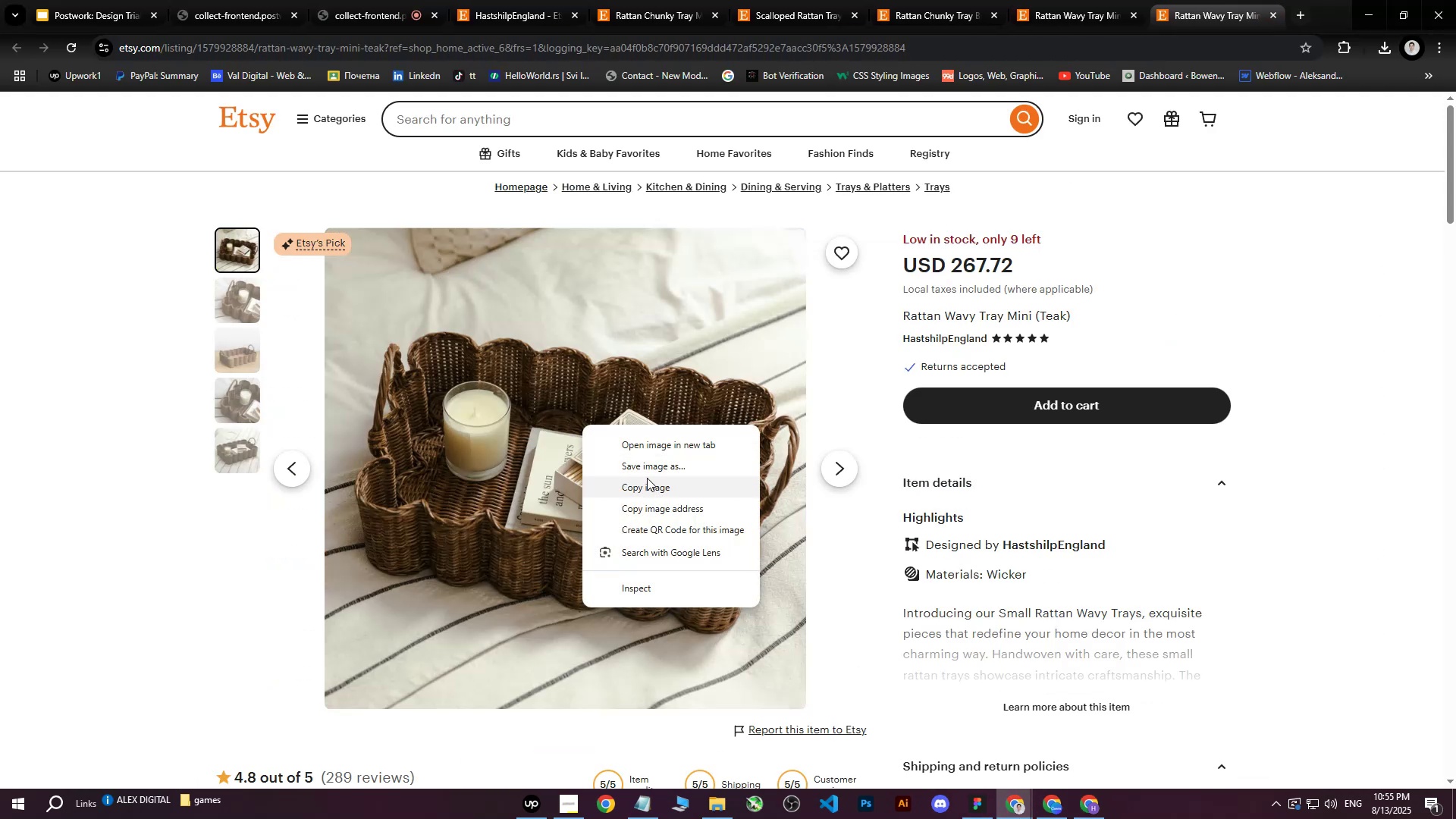 
left_click([653, 594])
 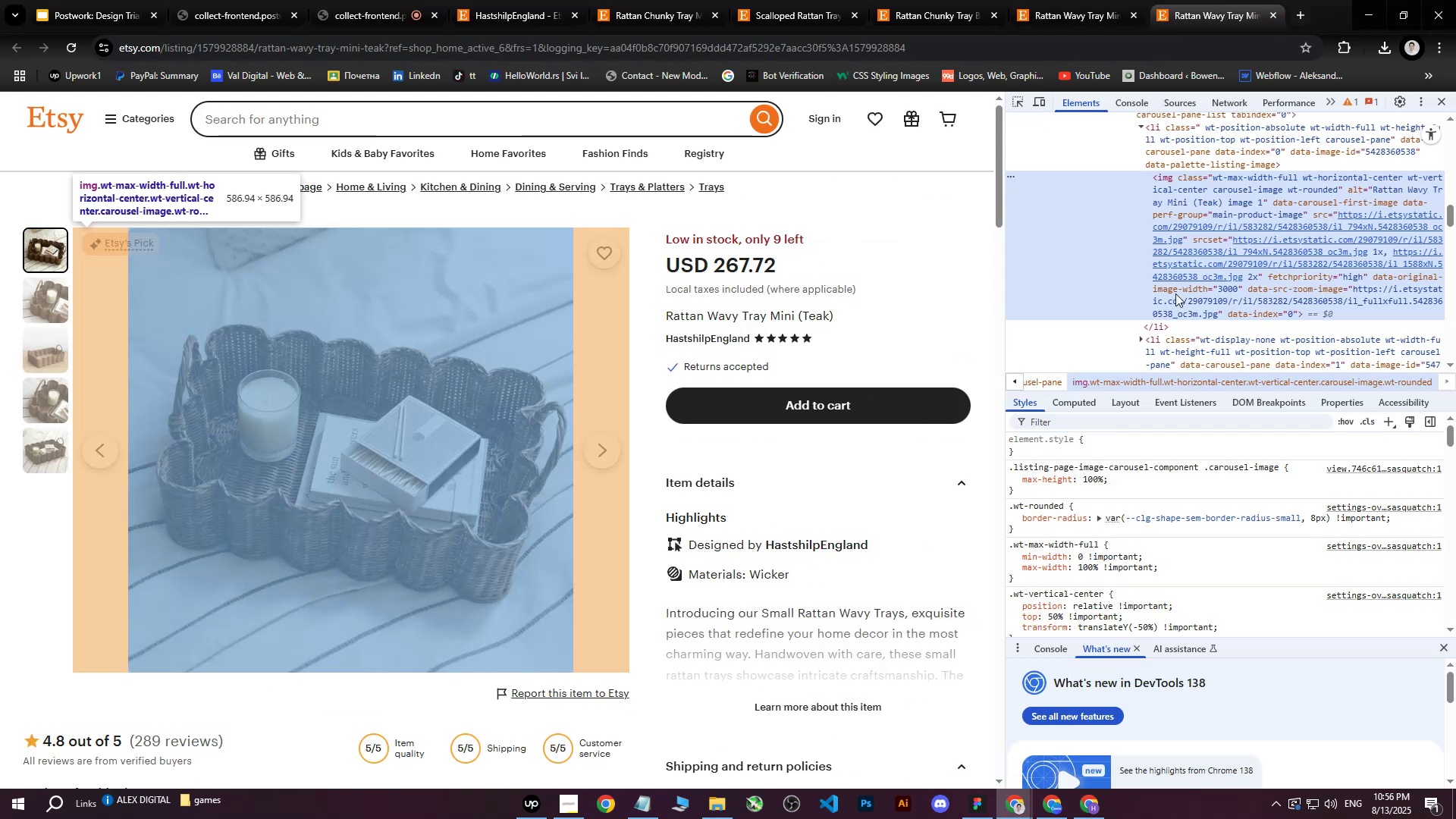 
left_click([1242, 260])
 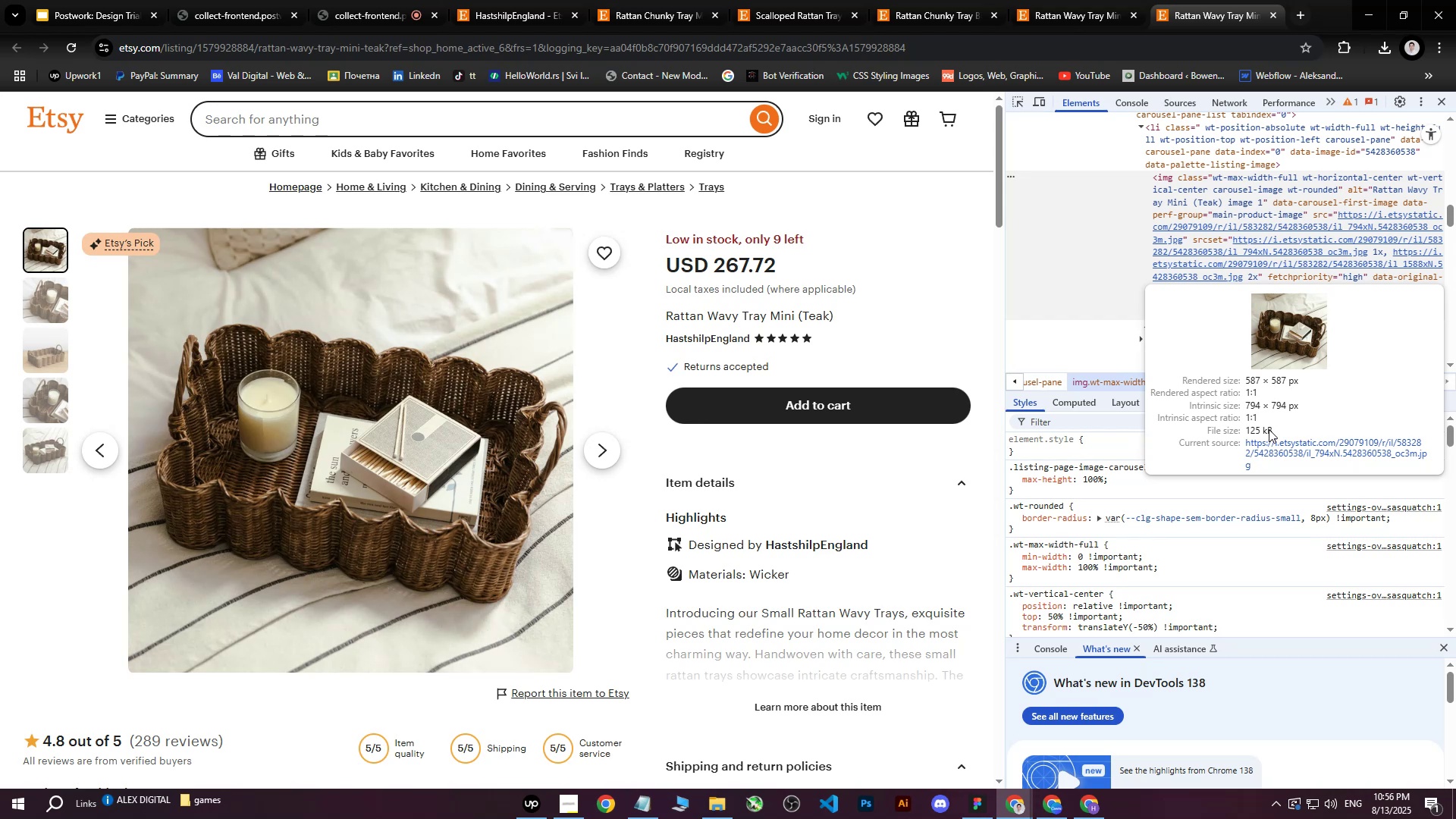 
double_click([1269, 441])
 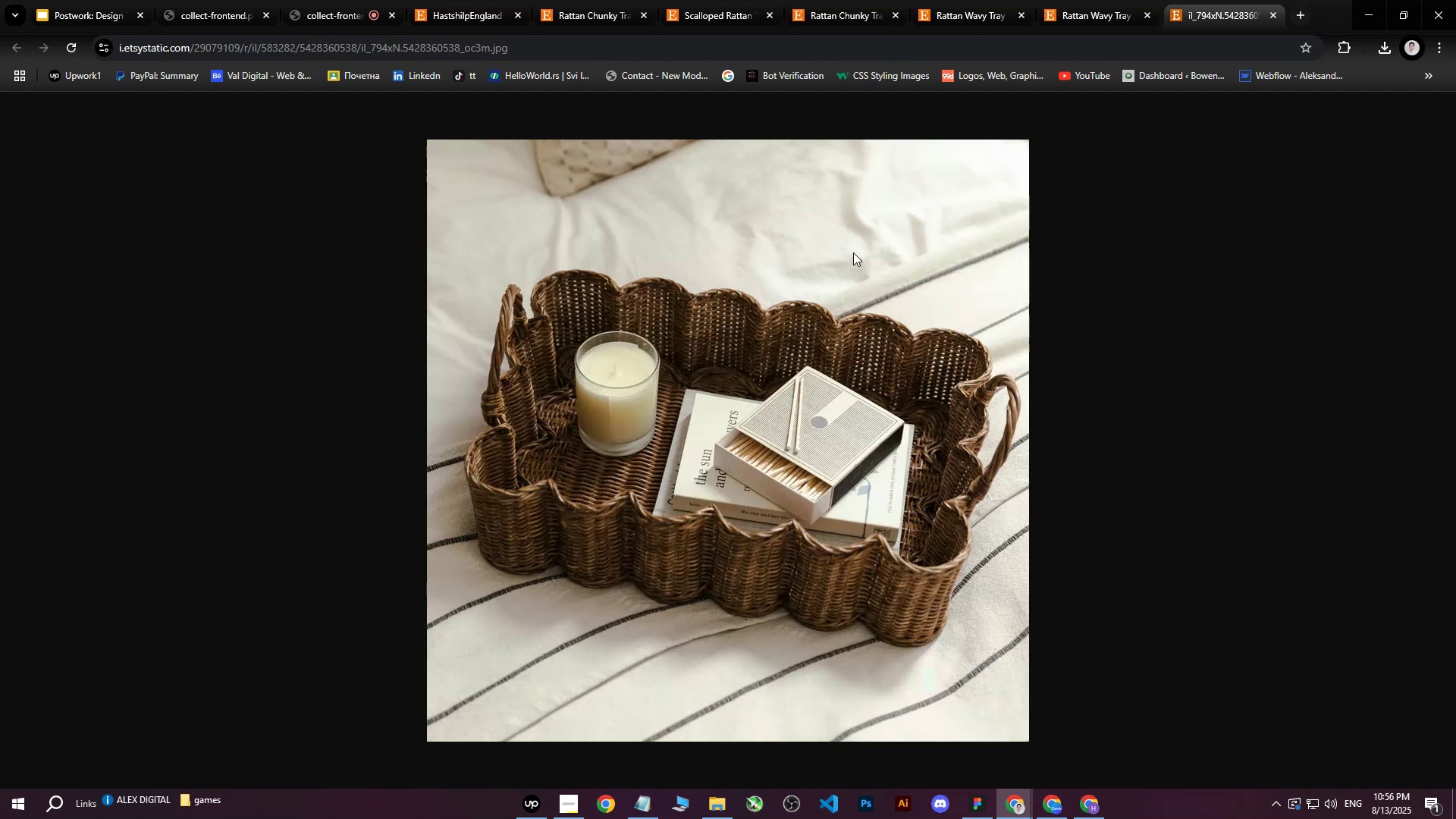 
right_click([853, 251])
 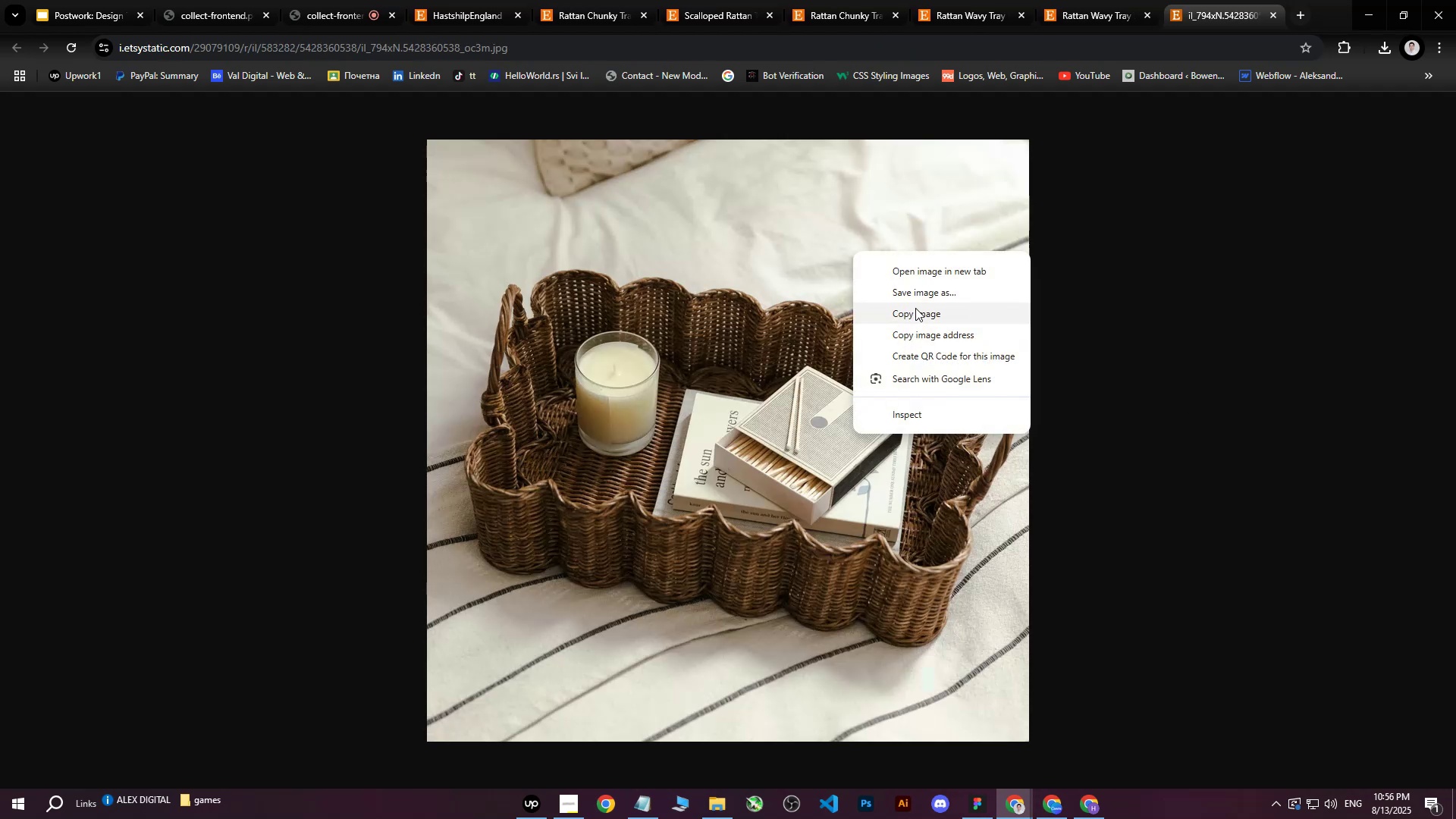 
left_click([915, 308])
 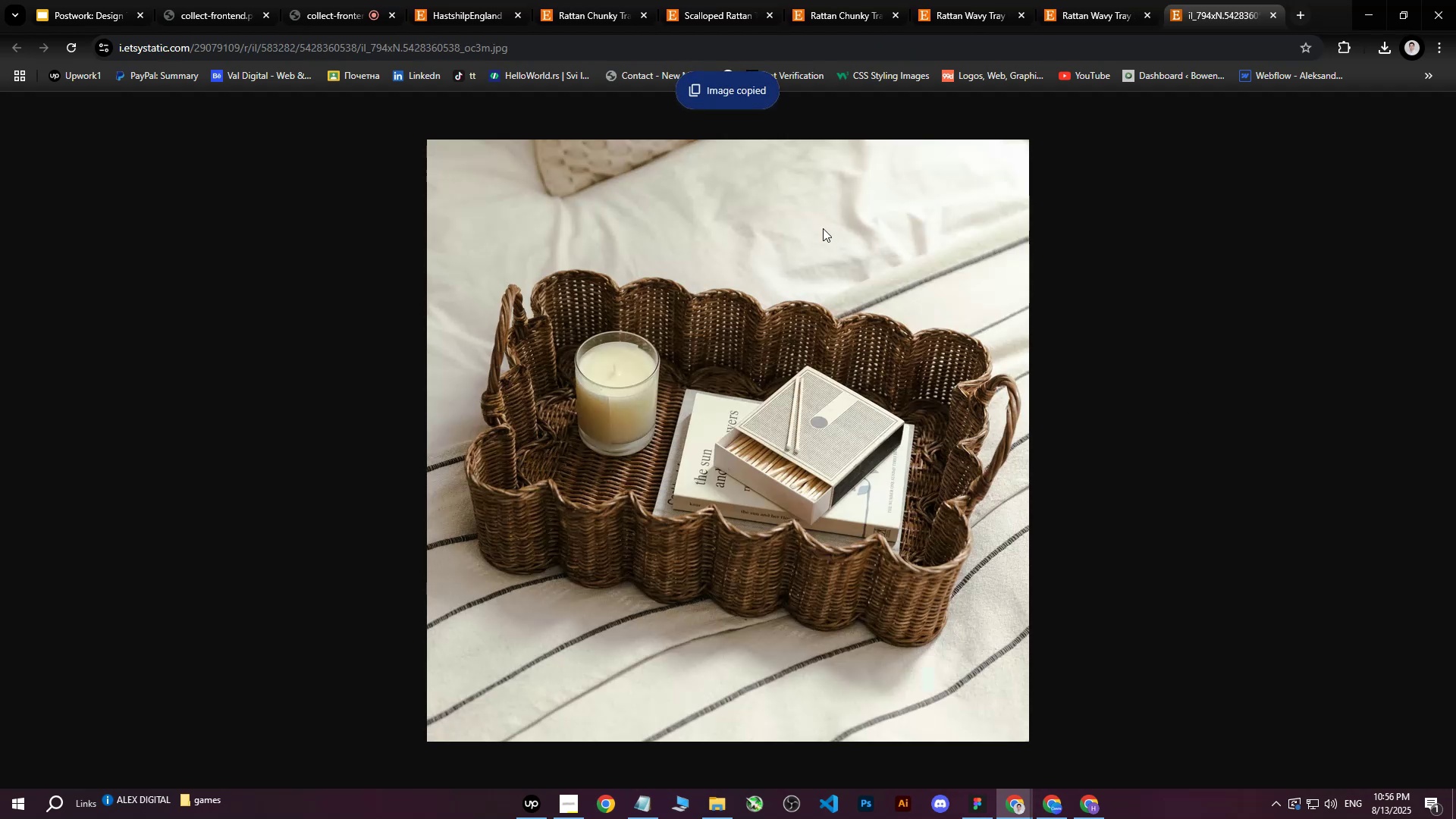 
right_click([820, 247])
 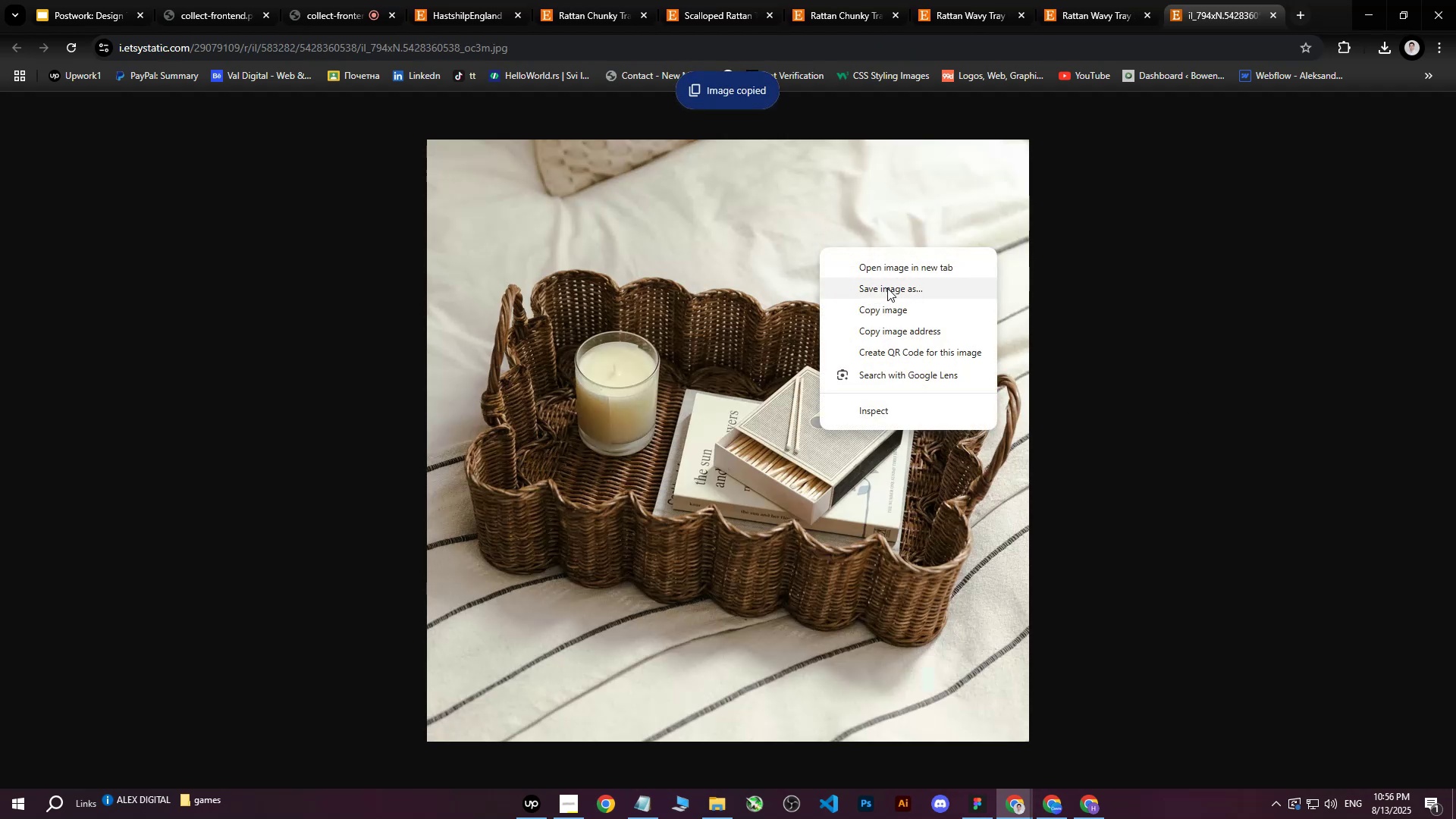 
left_click([887, 288])
 